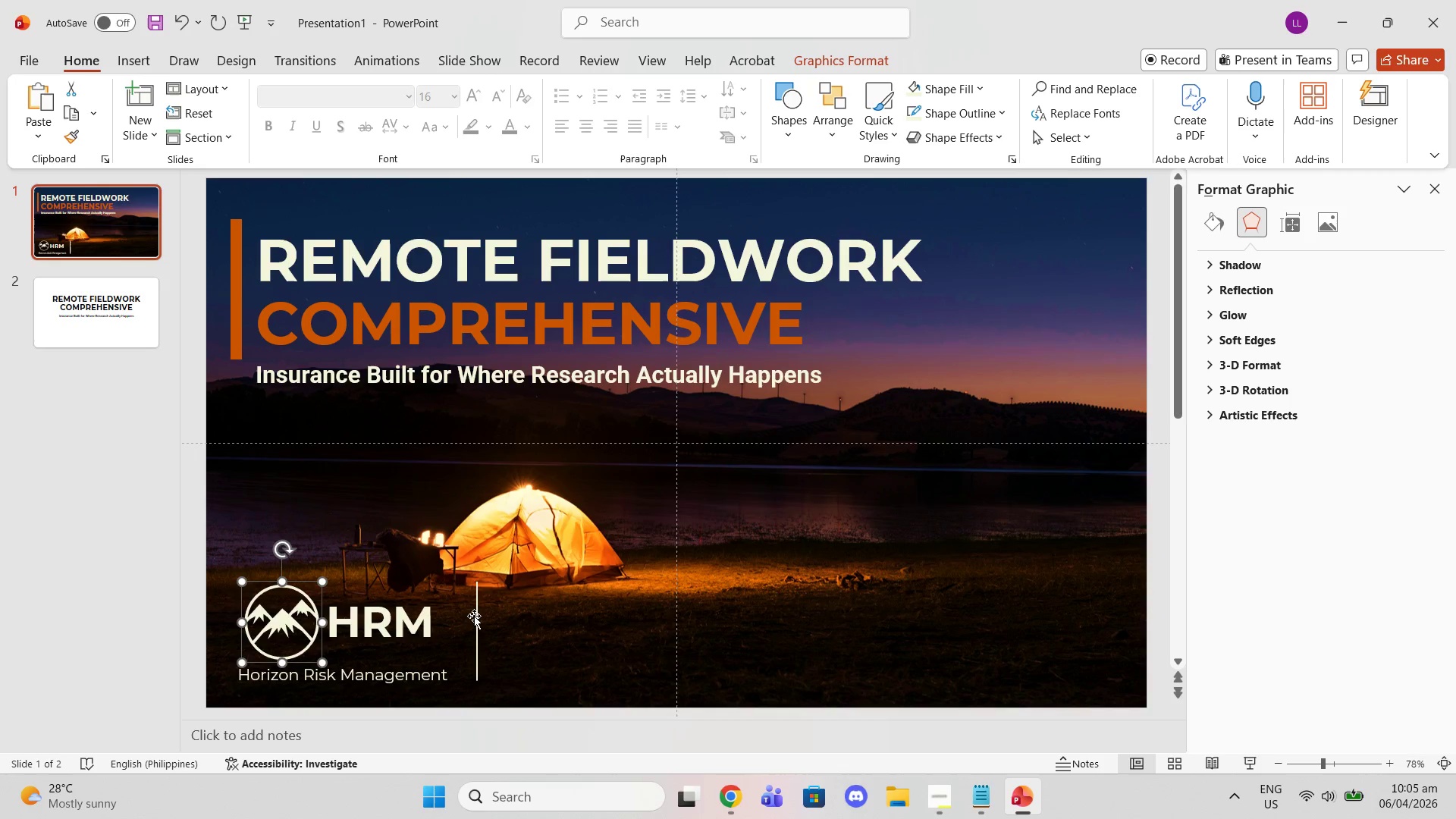 
left_click([475, 616])
 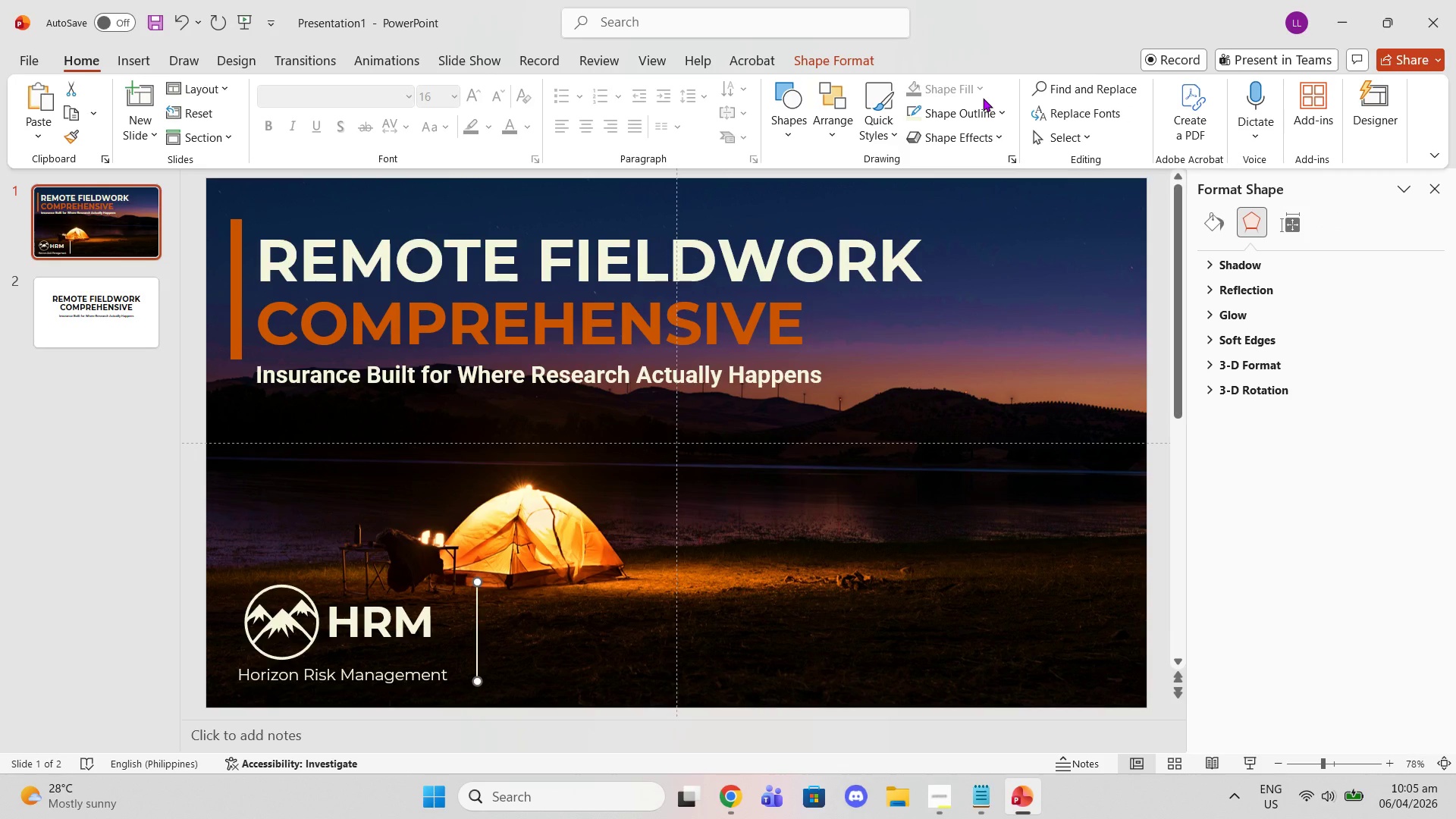 
left_click([985, 102])
 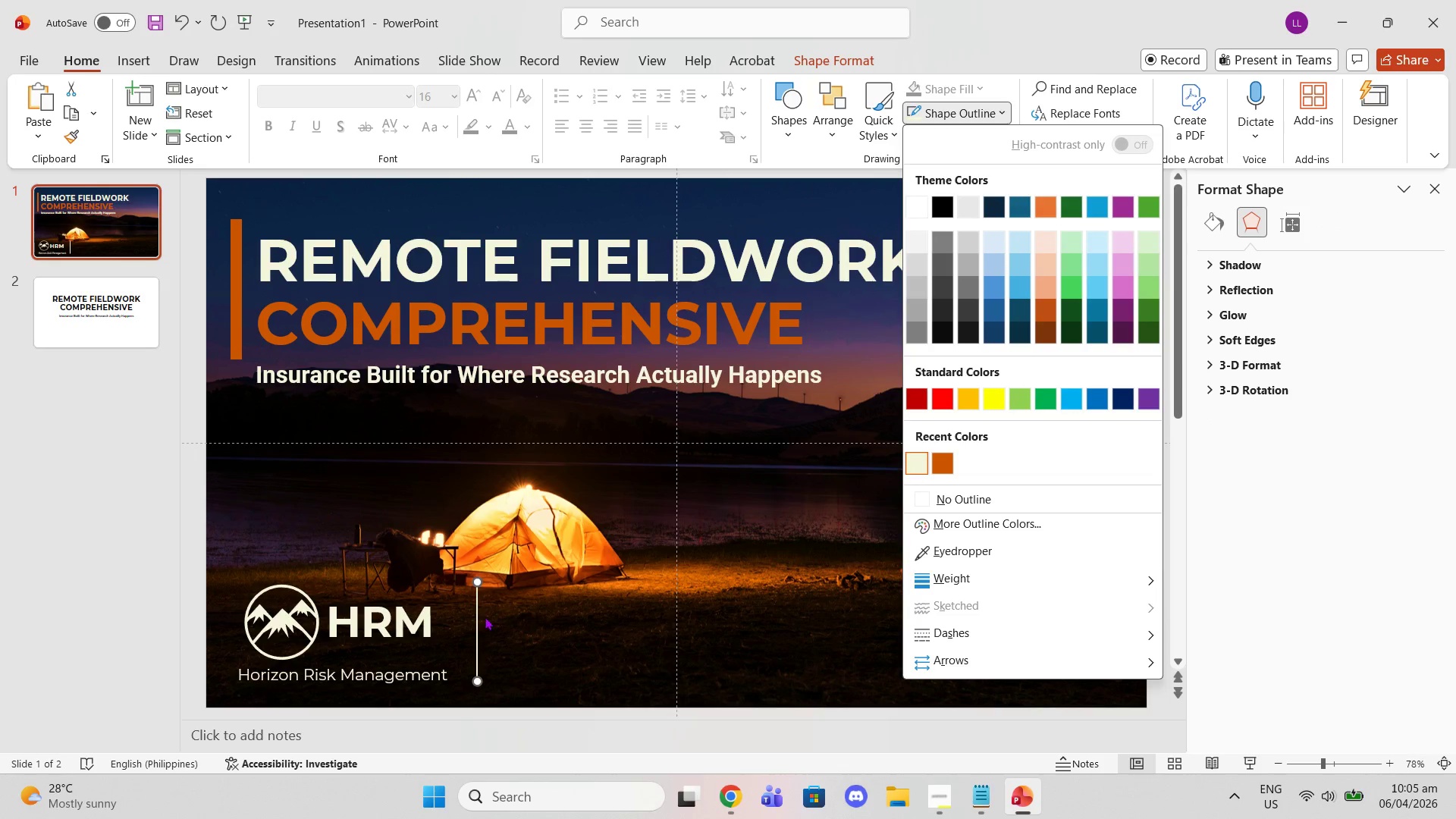 
left_click([473, 623])
 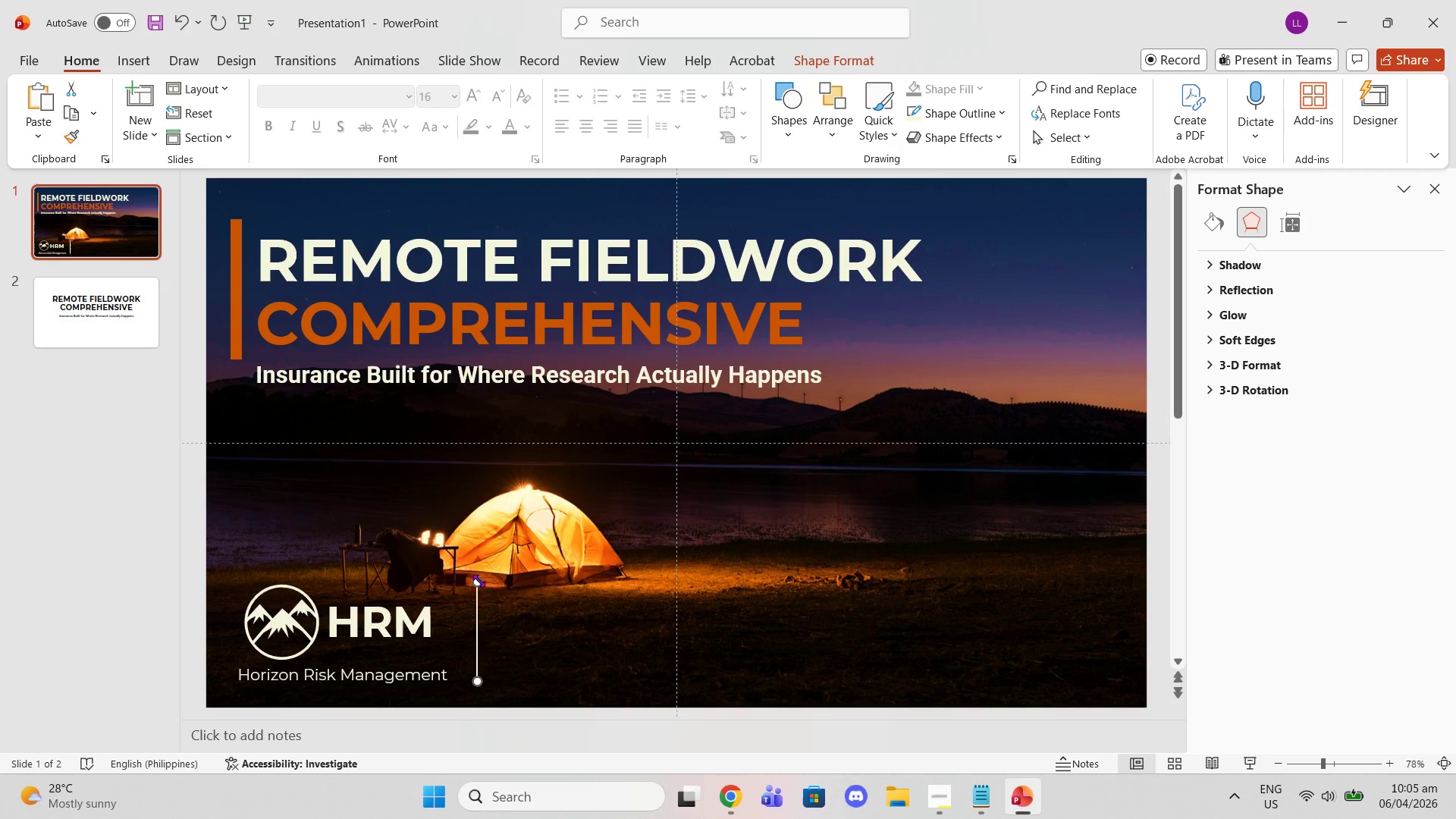 
left_click_drag(start_coordinate=[476, 580], to_coordinate=[474, 595])
 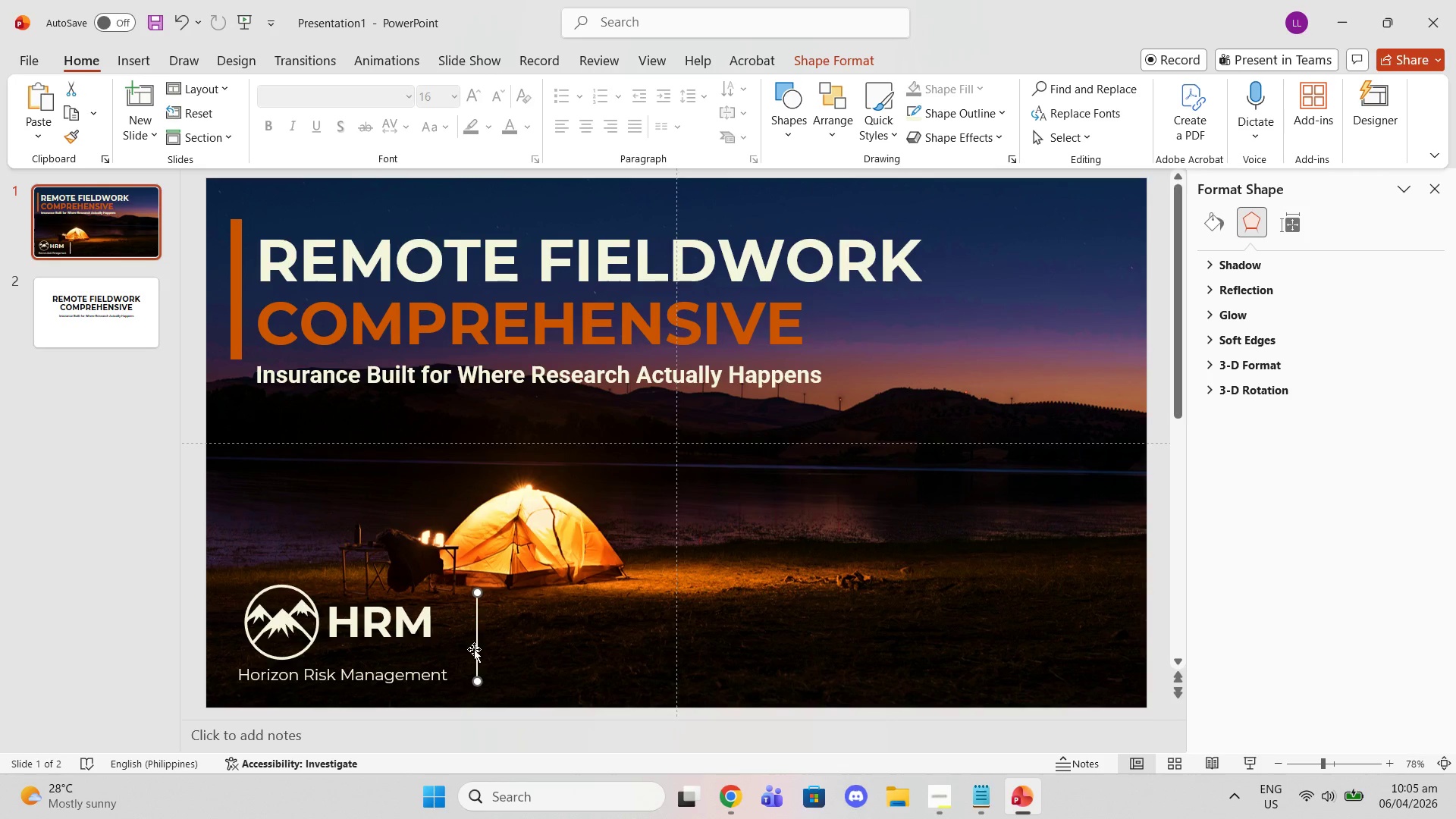 
left_click_drag(start_coordinate=[475, 649], to_coordinate=[461, 648])
 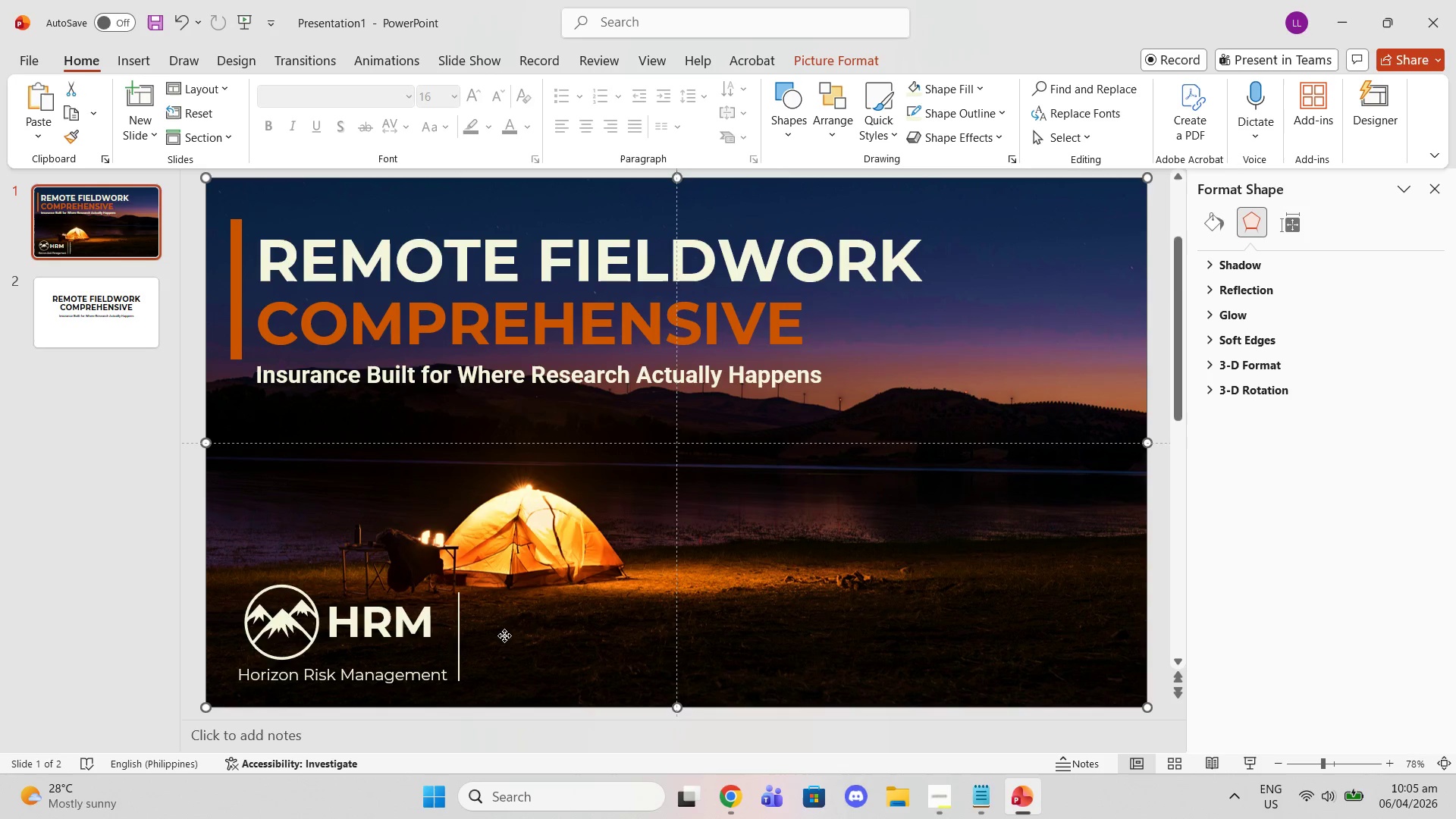 
left_click([504, 635])
 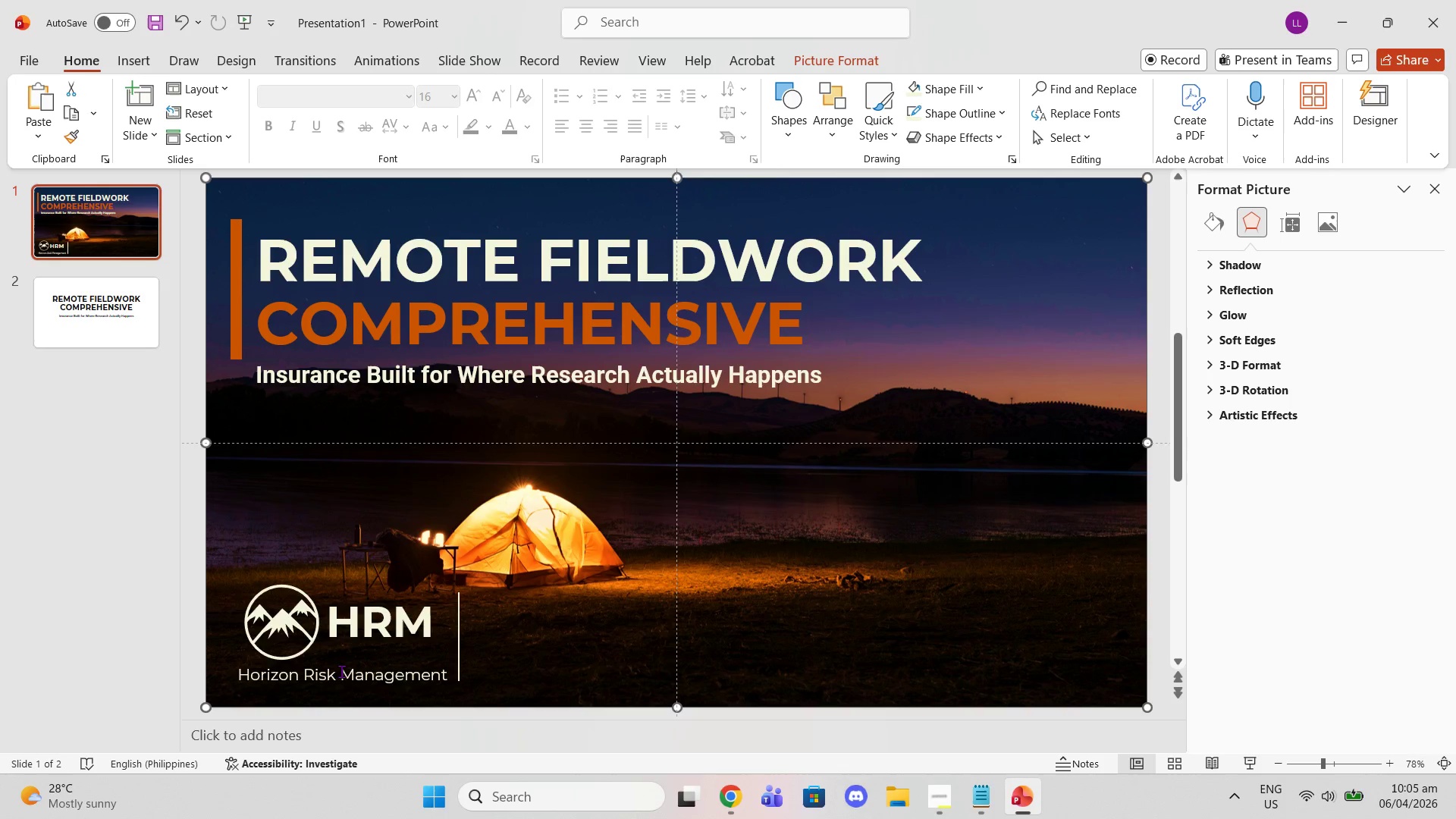 
key(Control+C)
 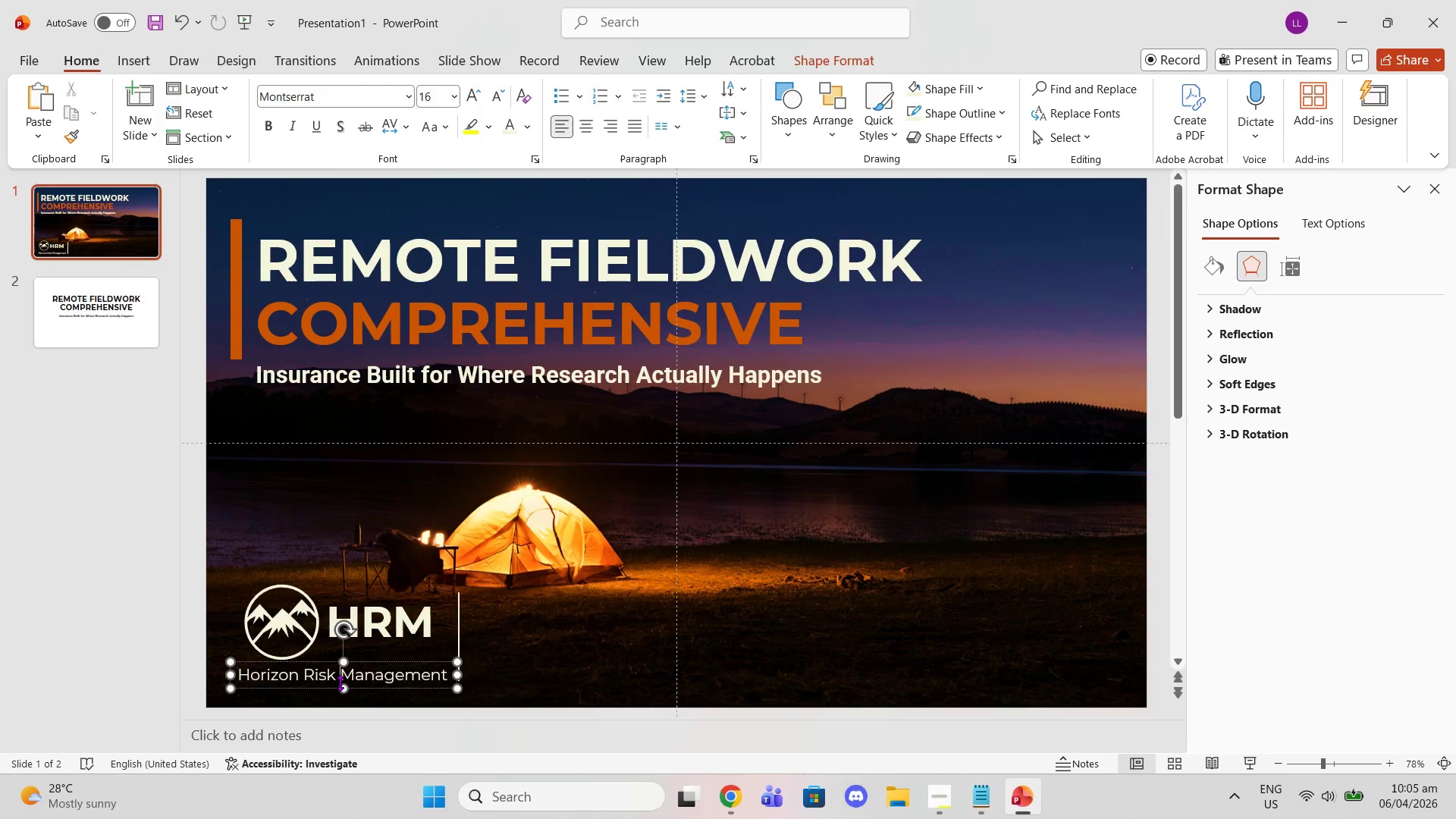 
key(Control+ControlLeft)
 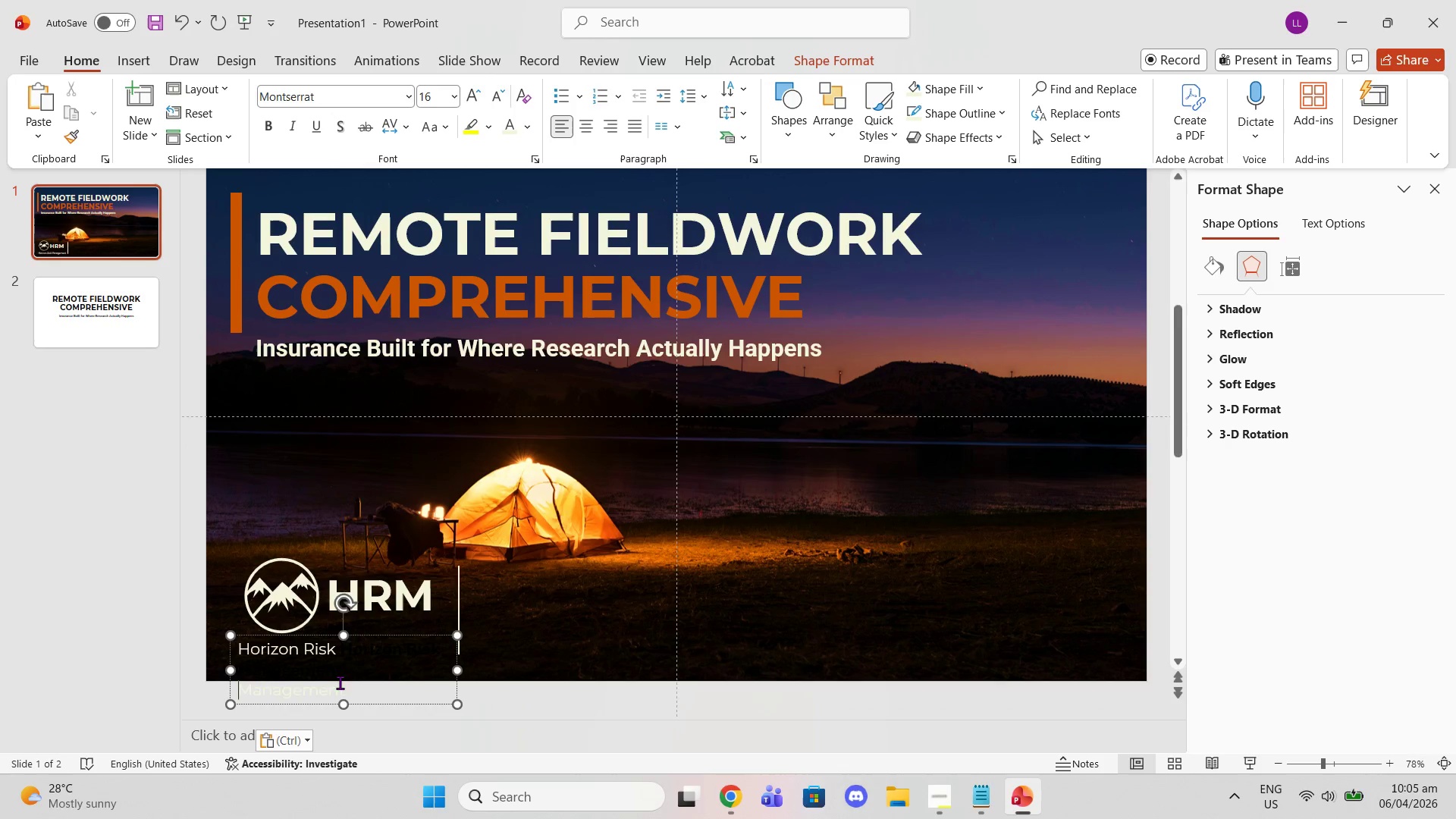 
key(Control+V)
 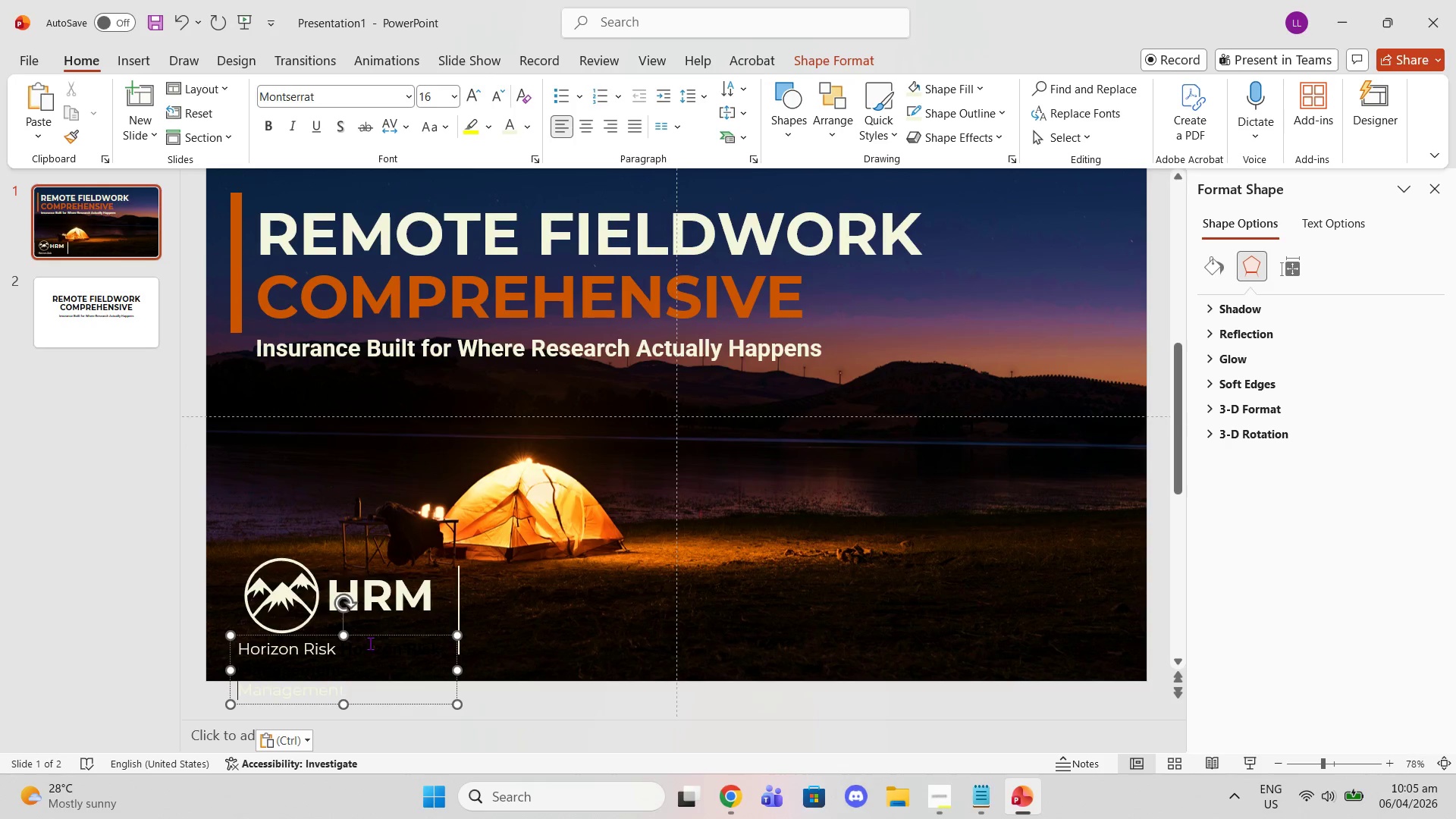 
key(Control+Z)
 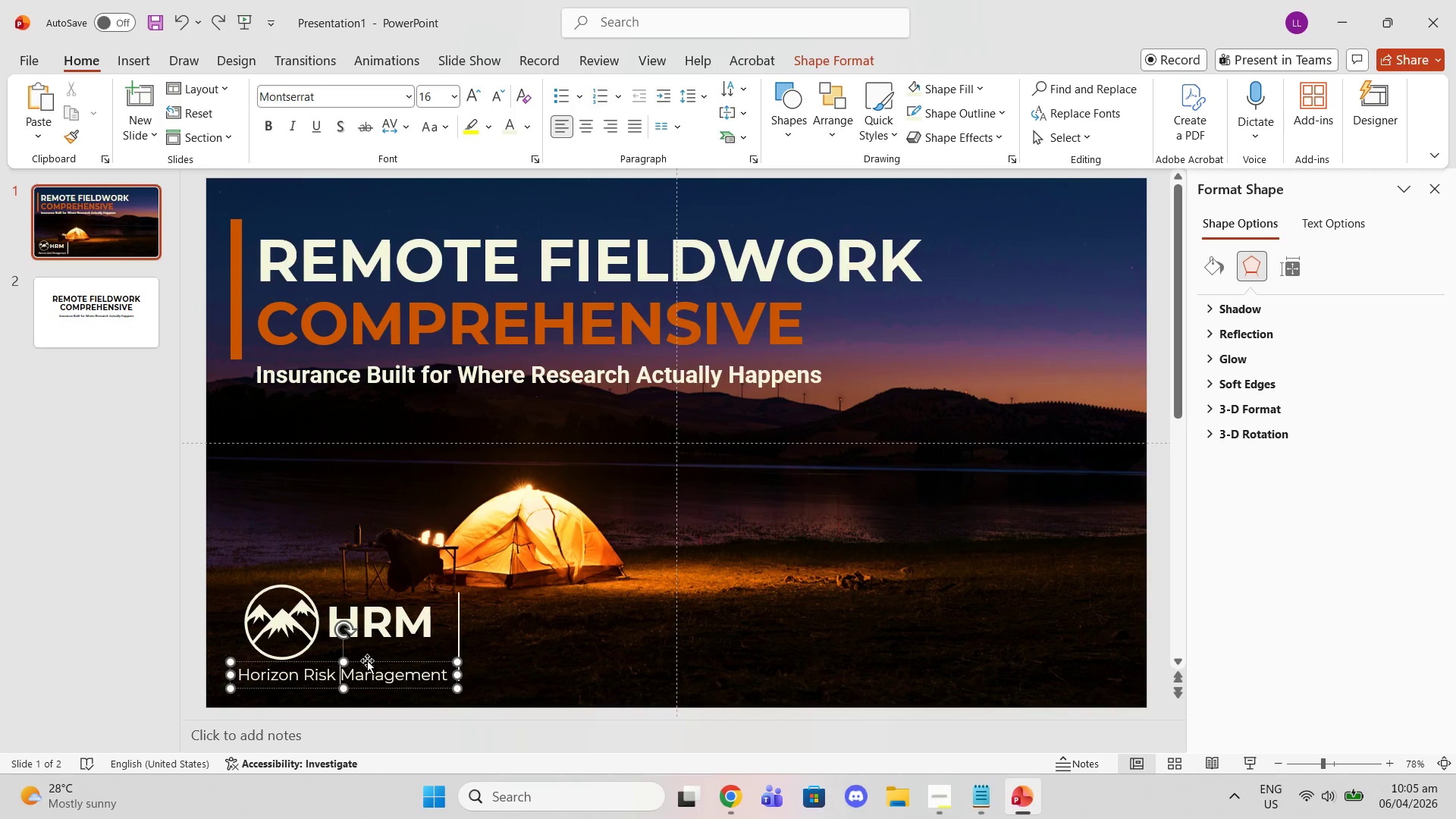 
left_click([367, 661])
 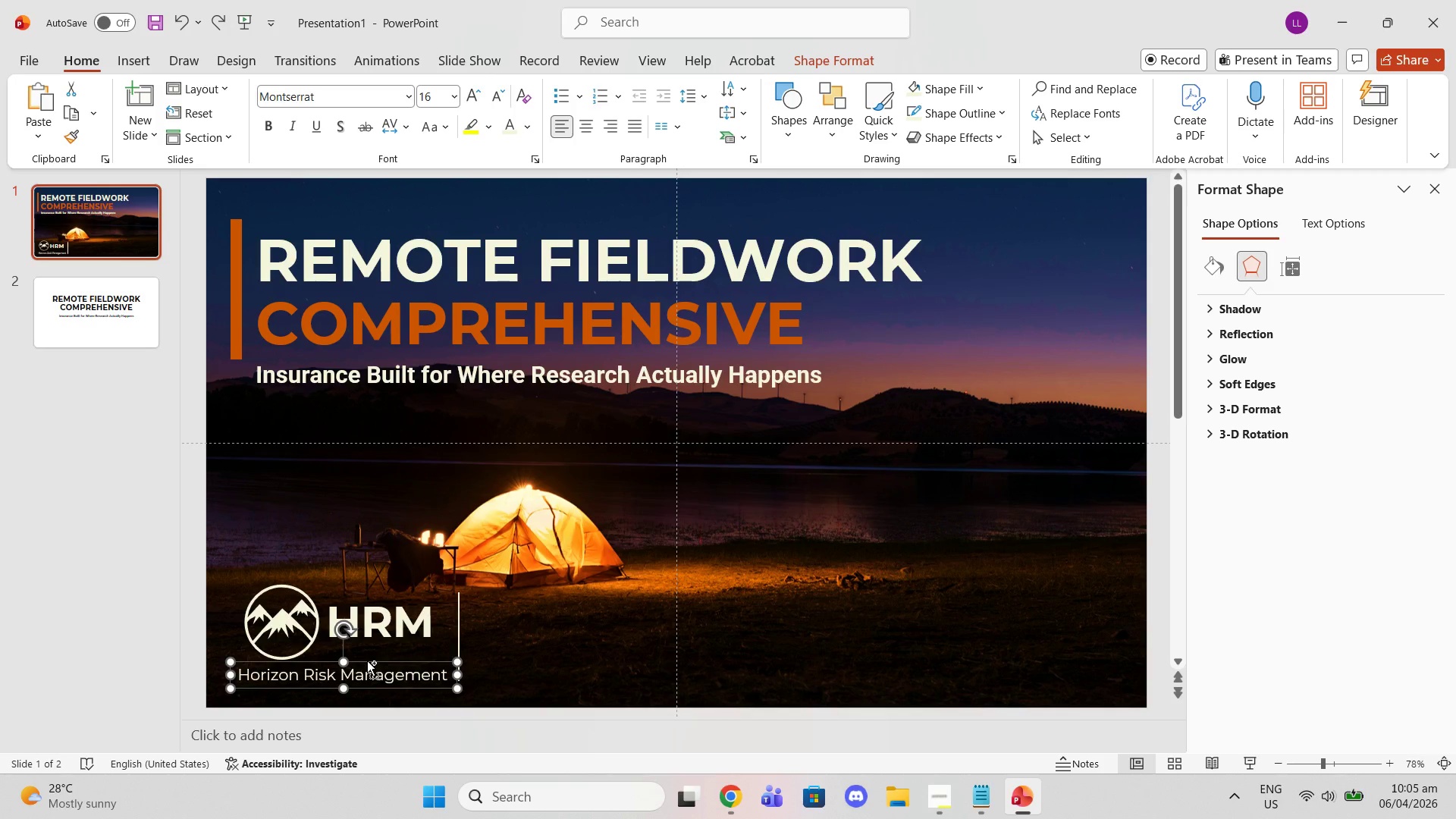 
key(Control+C)
 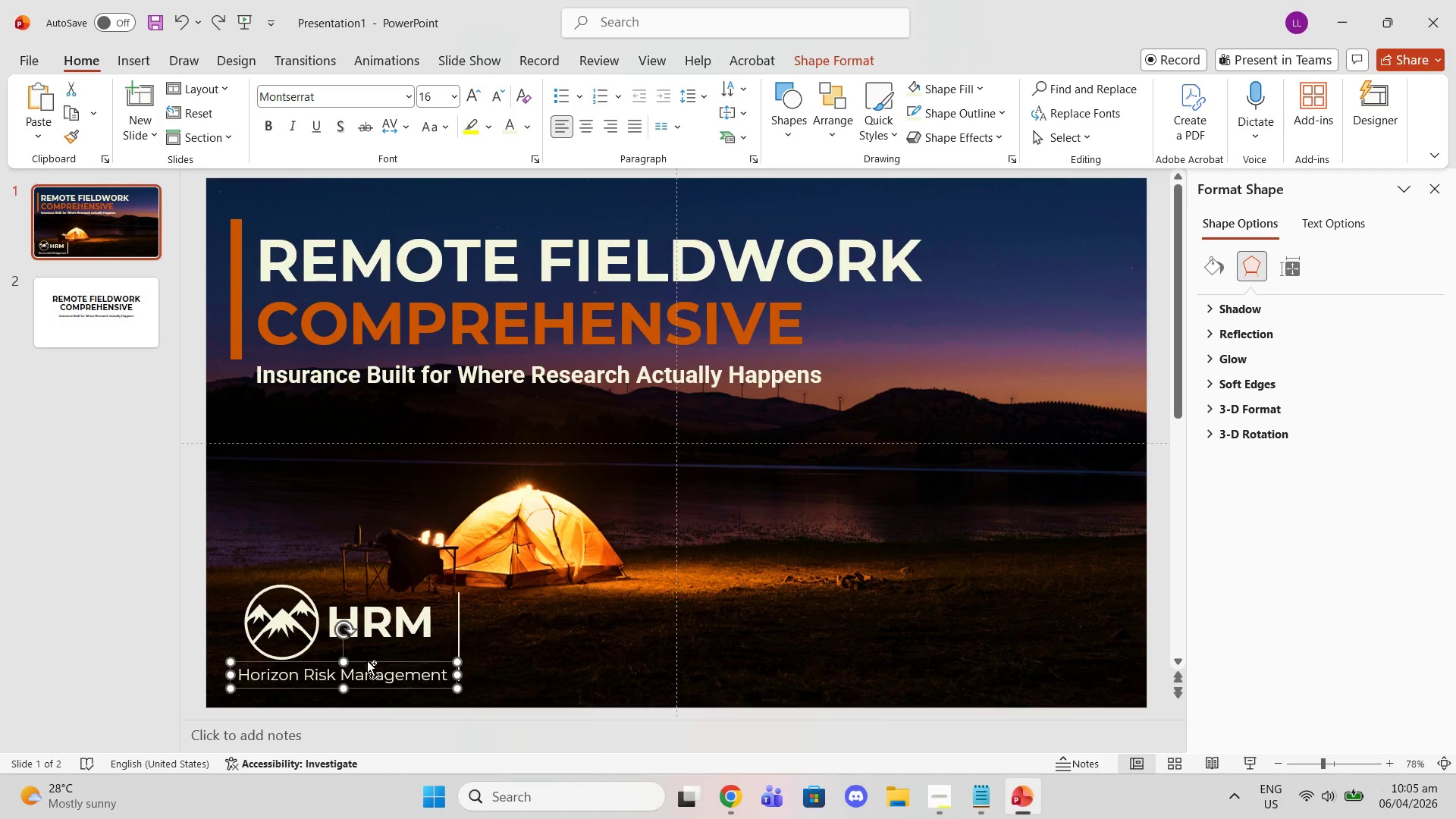 
key(Control+ControlLeft)
 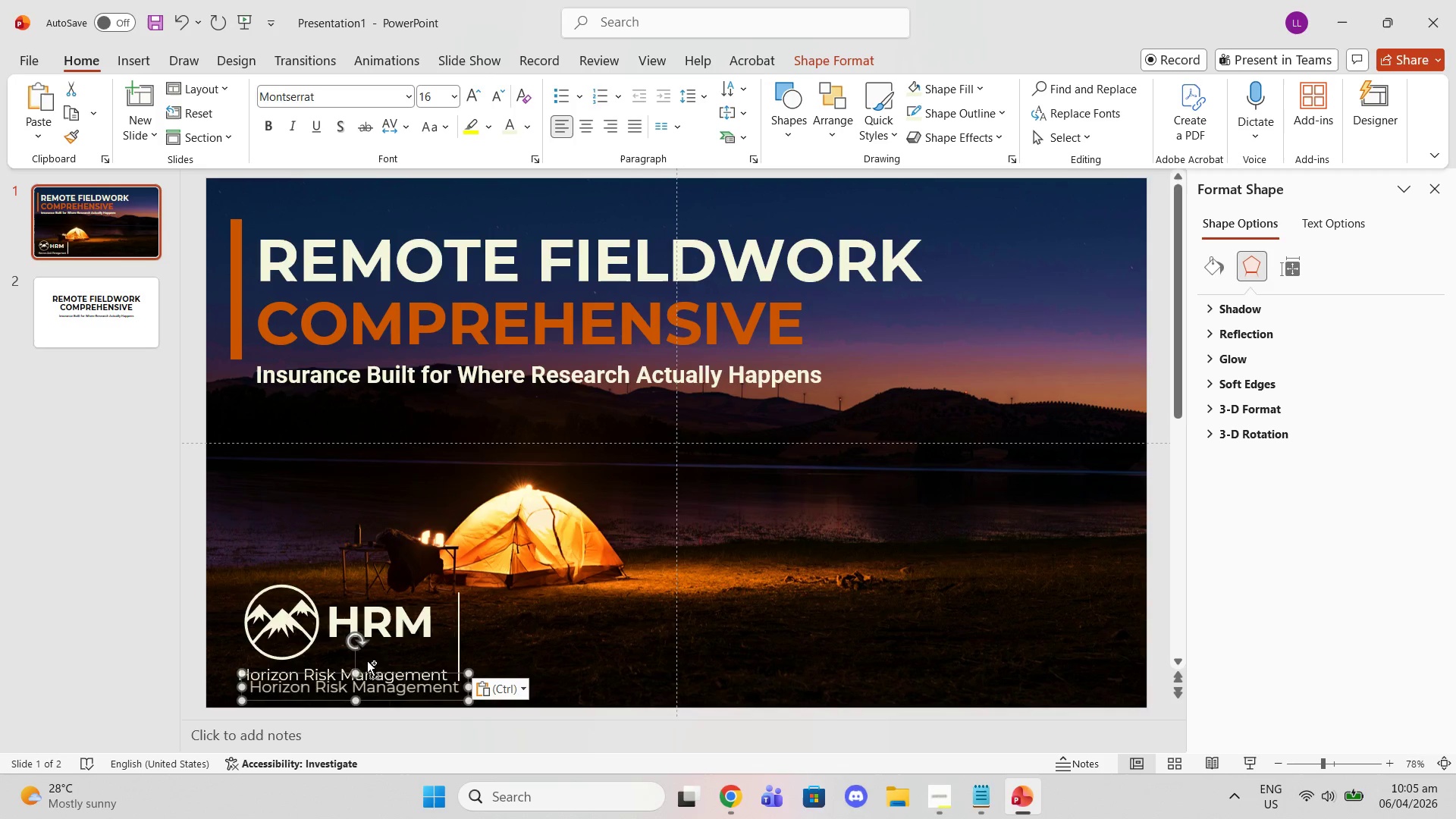 
key(Control+V)
 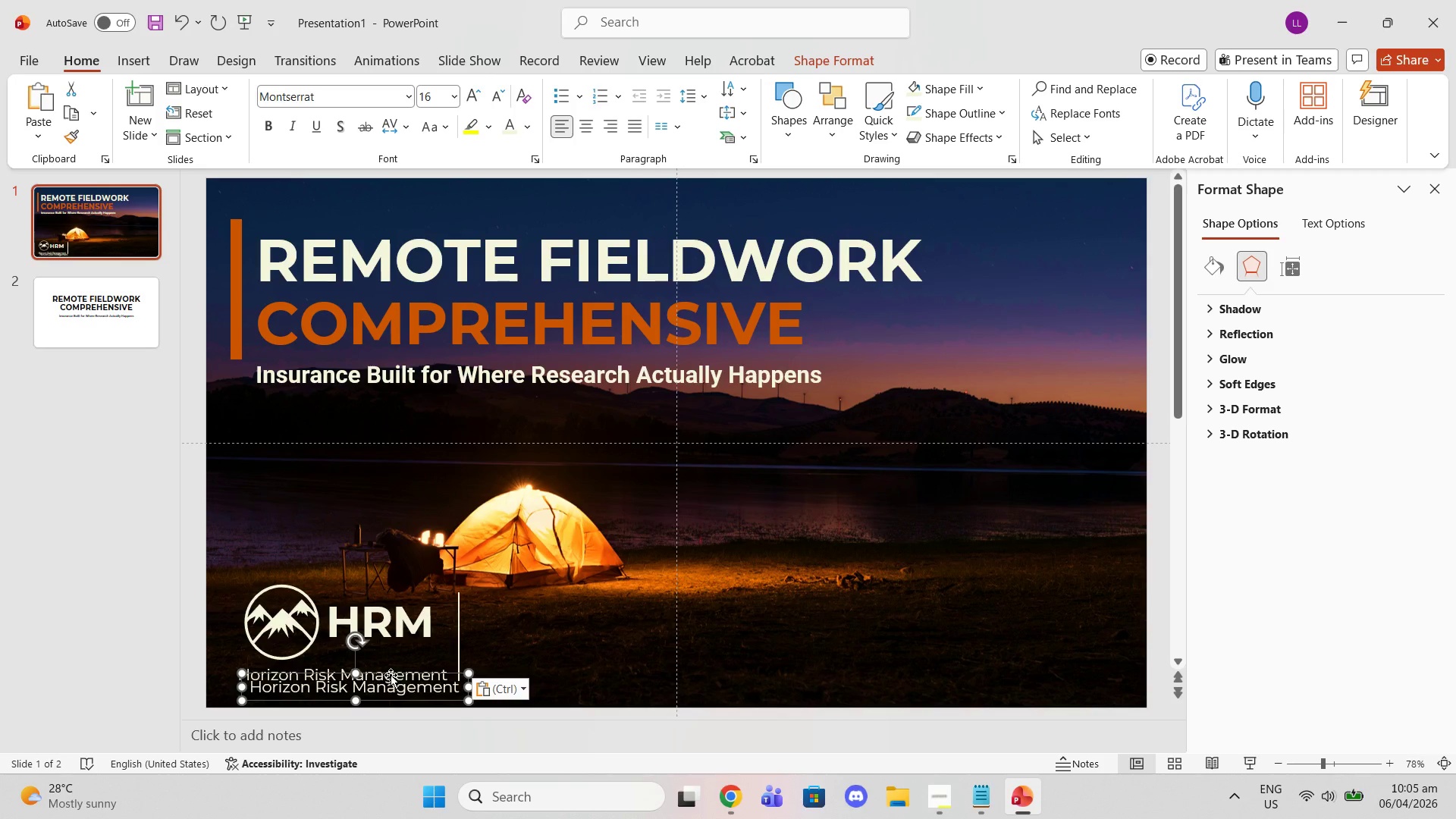 
left_click_drag(start_coordinate=[391, 675], to_coordinate=[612, 593])
 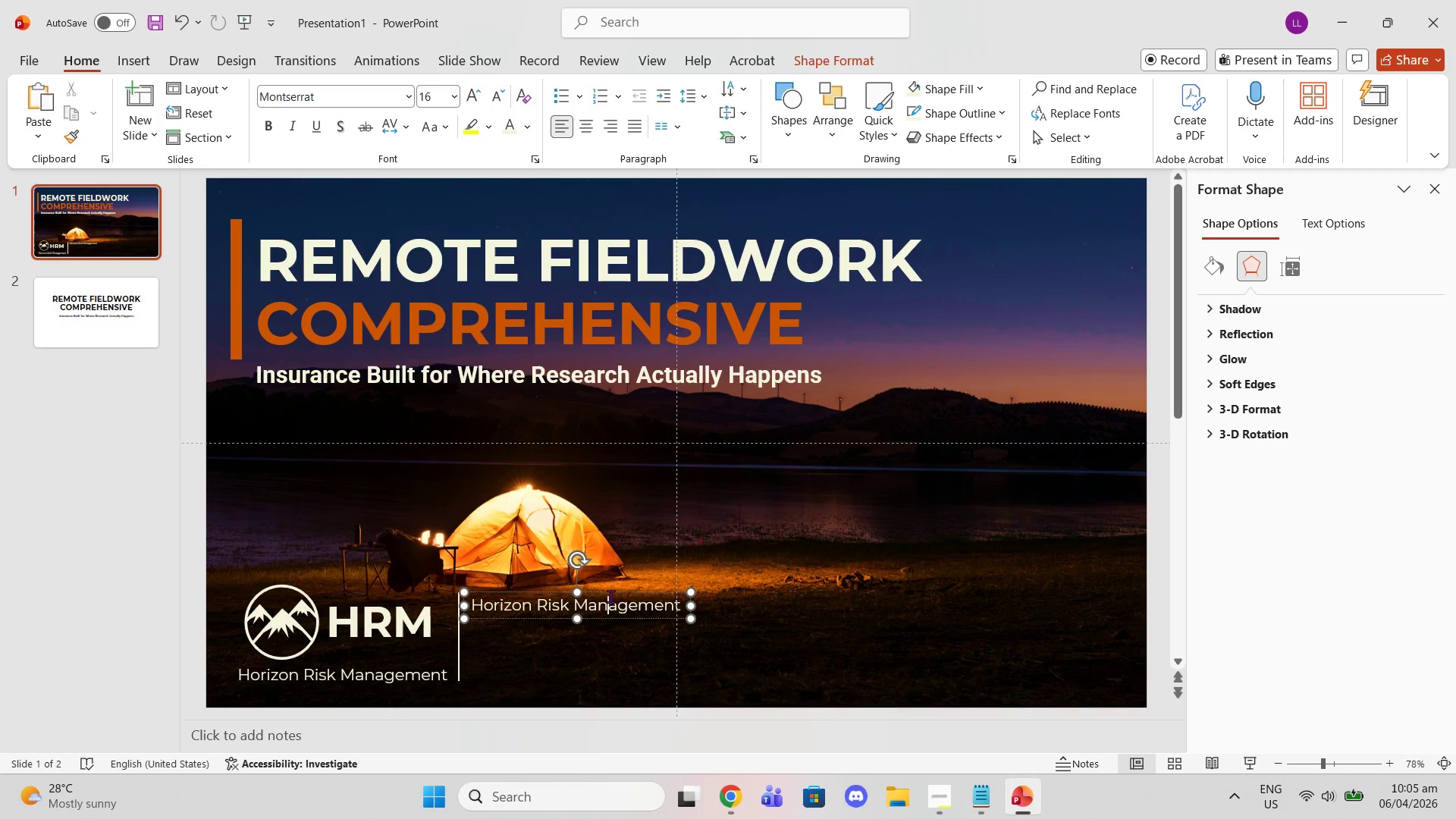 
double_click([610, 596])
 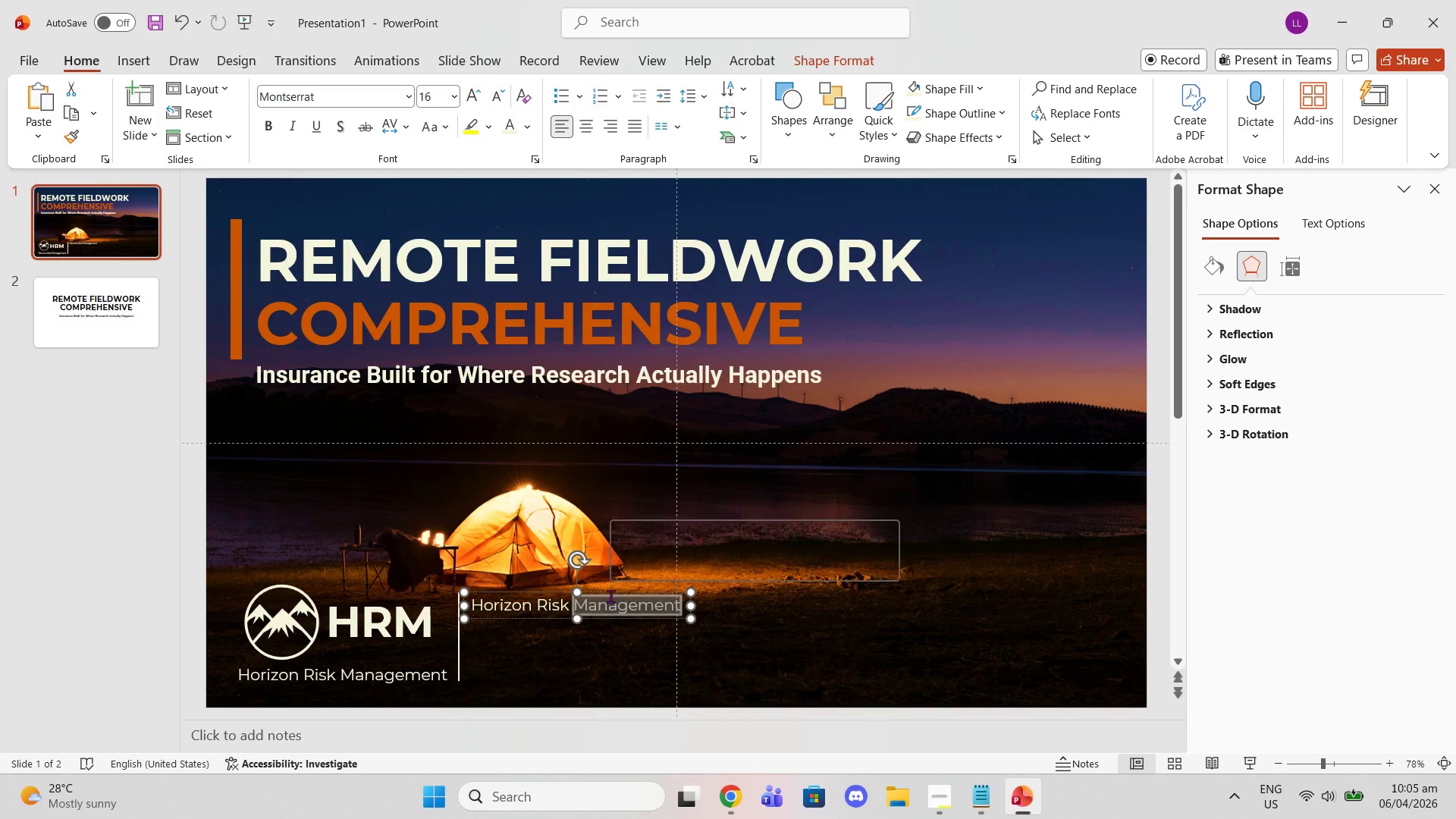 
triple_click([610, 596])
 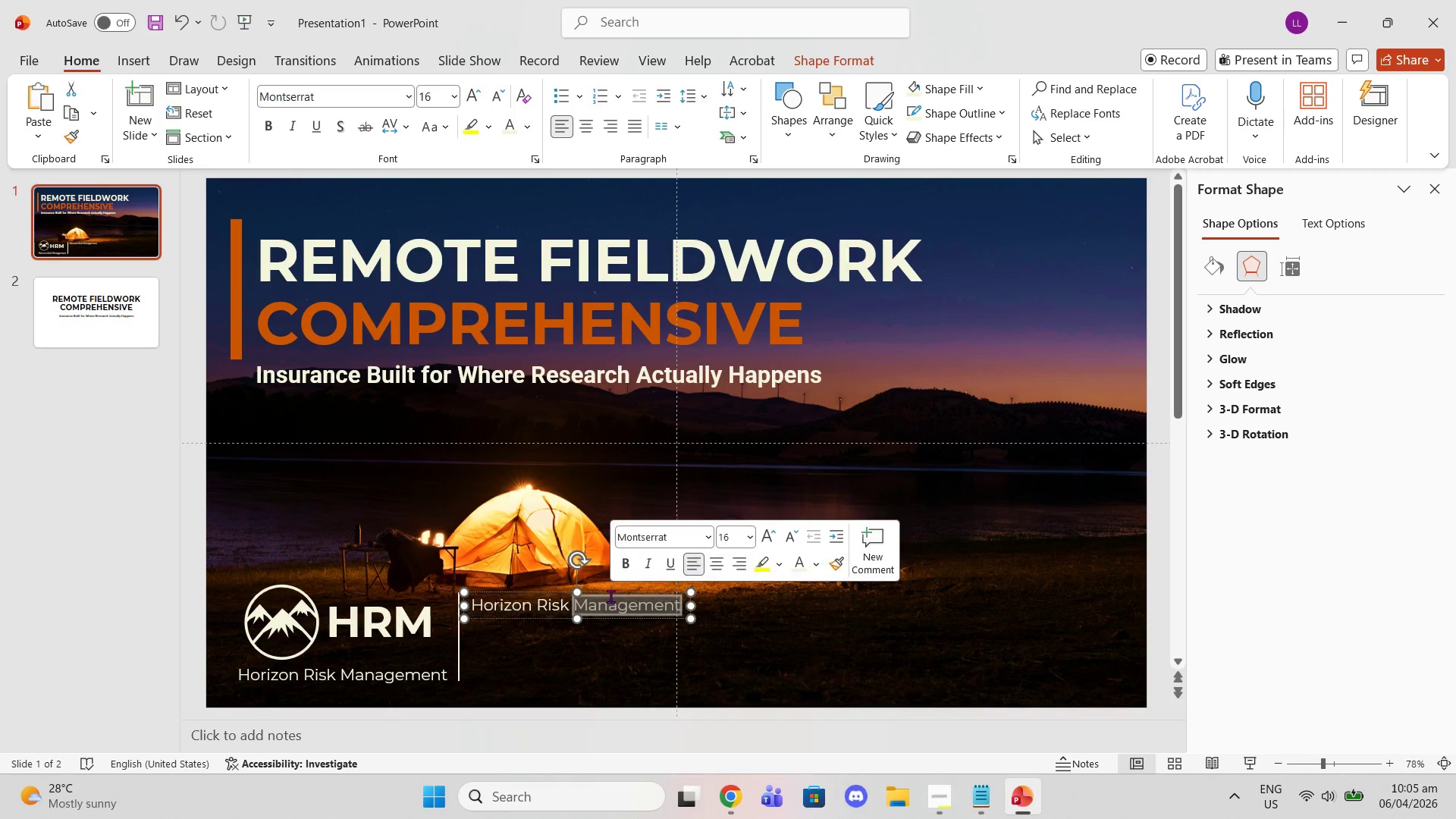 
triple_click([610, 596])
 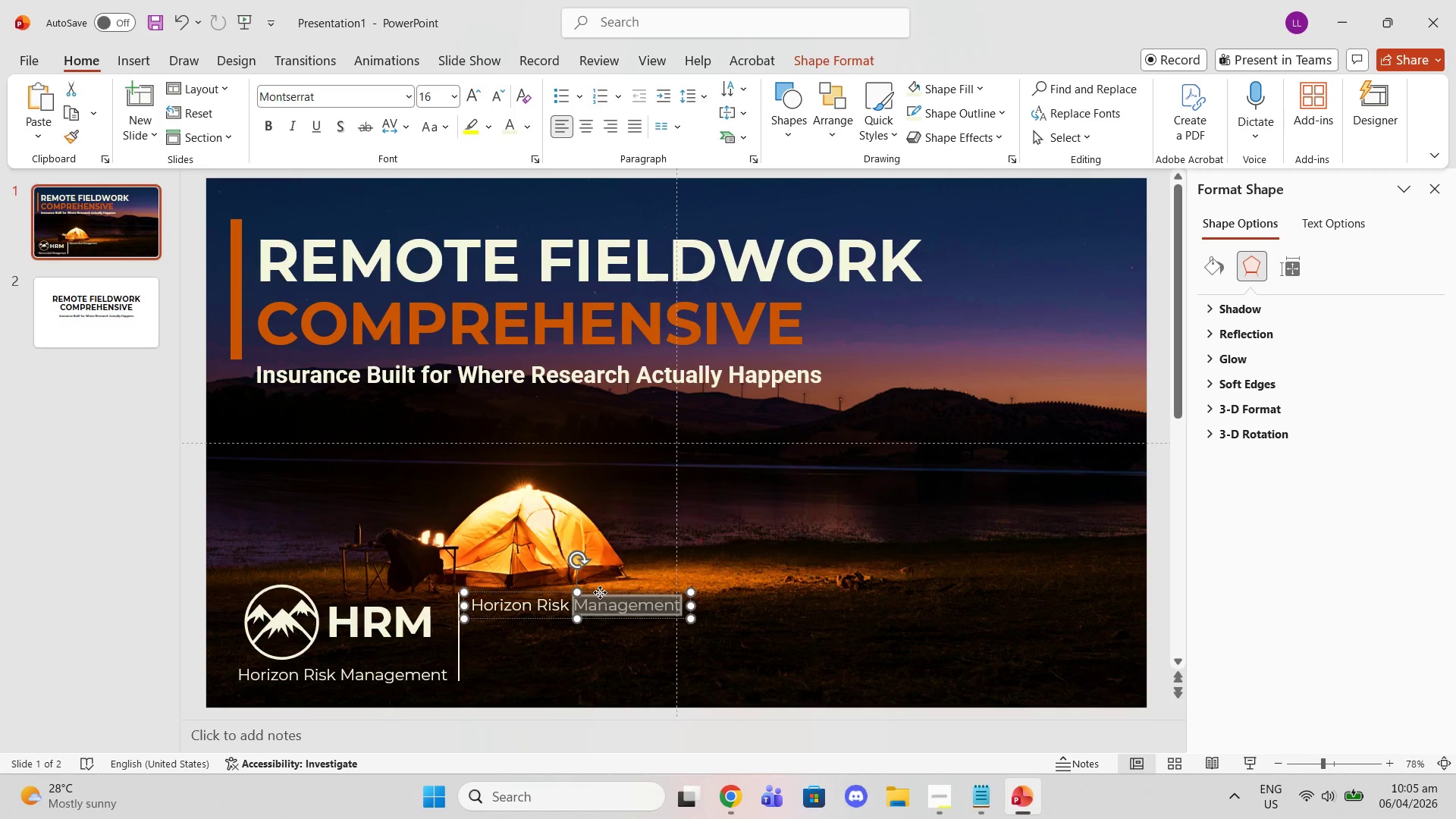 
triple_click([600, 592])
 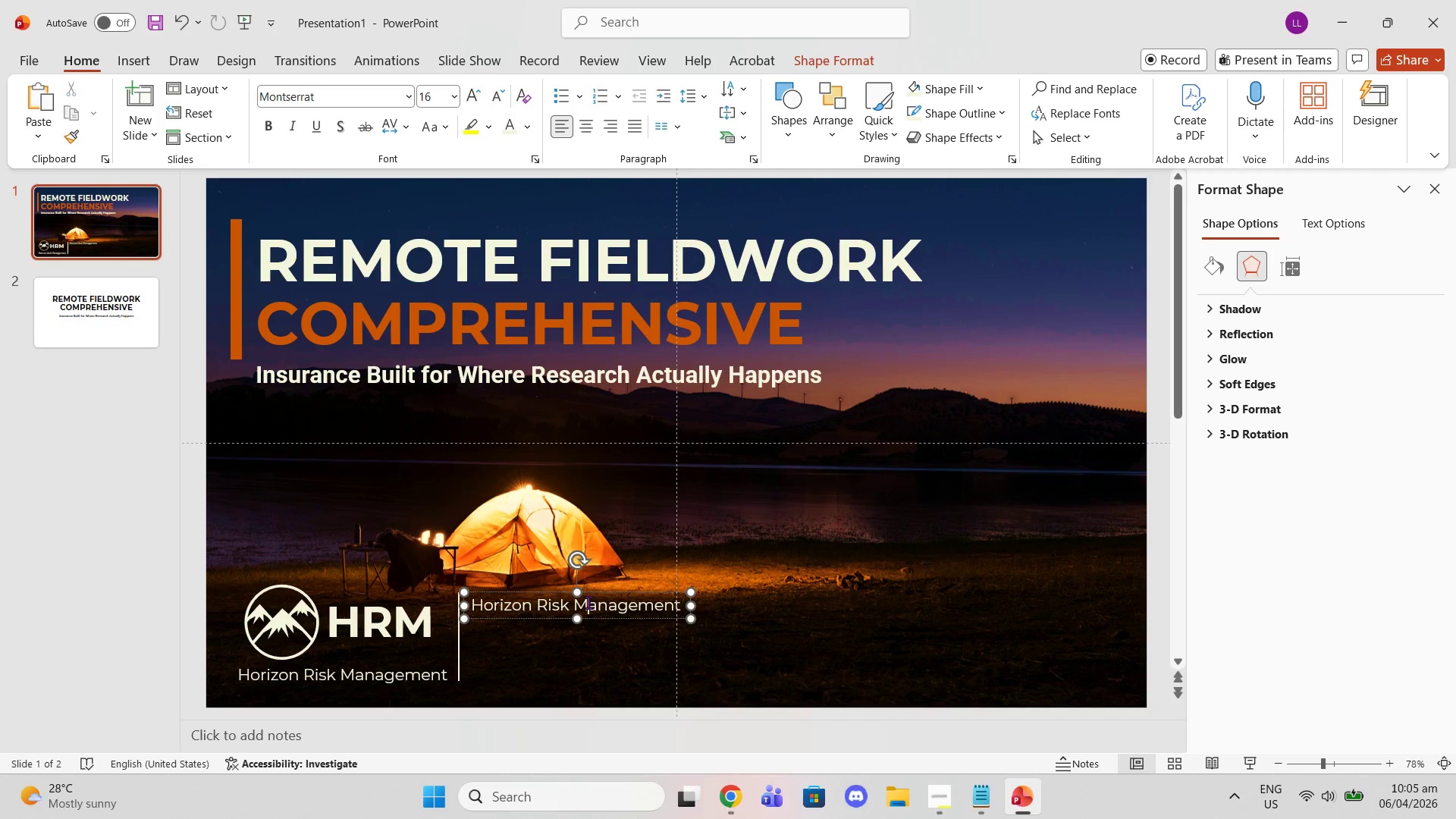 
triple_click([588, 602])
 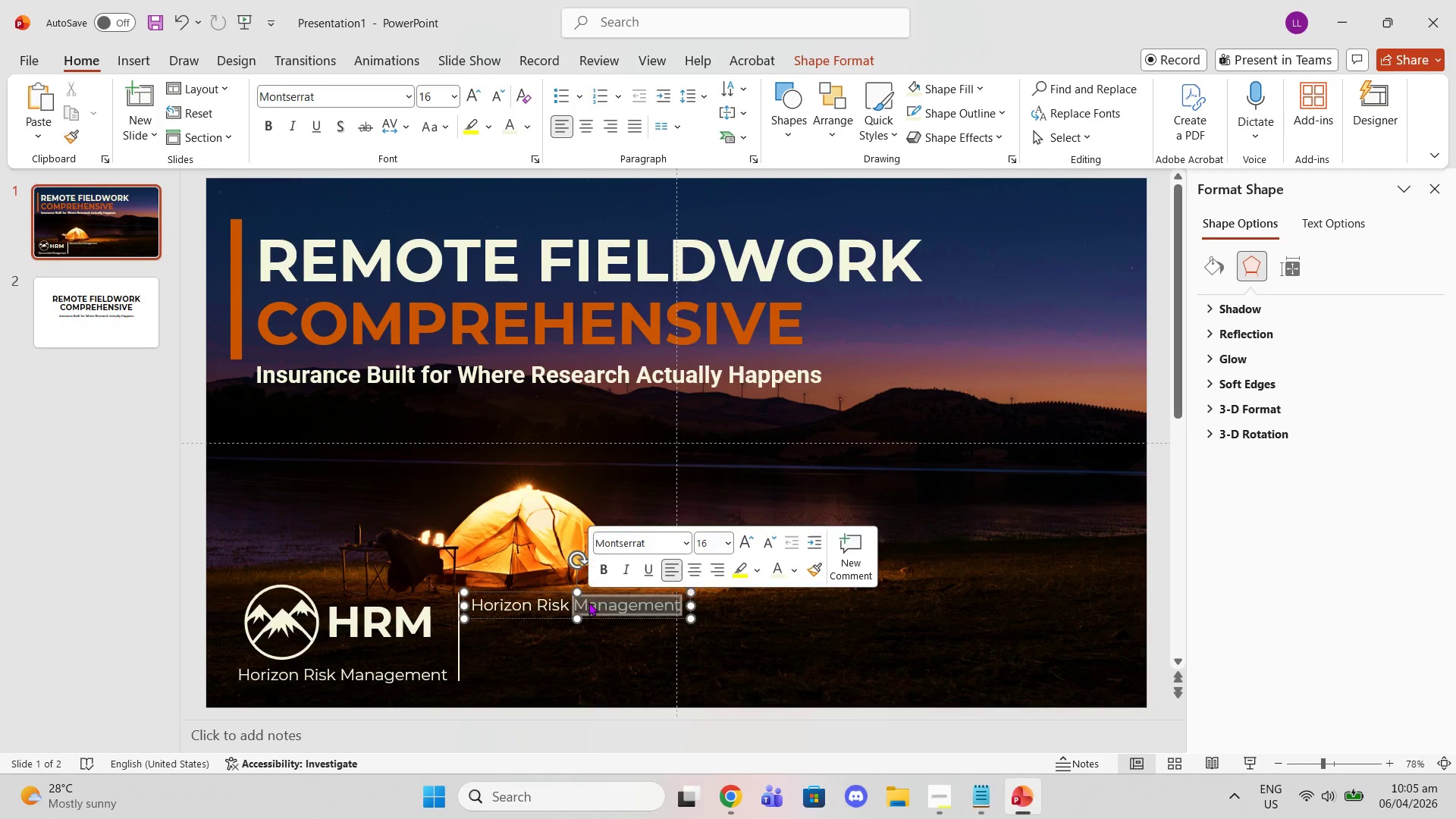 
triple_click([588, 602])
 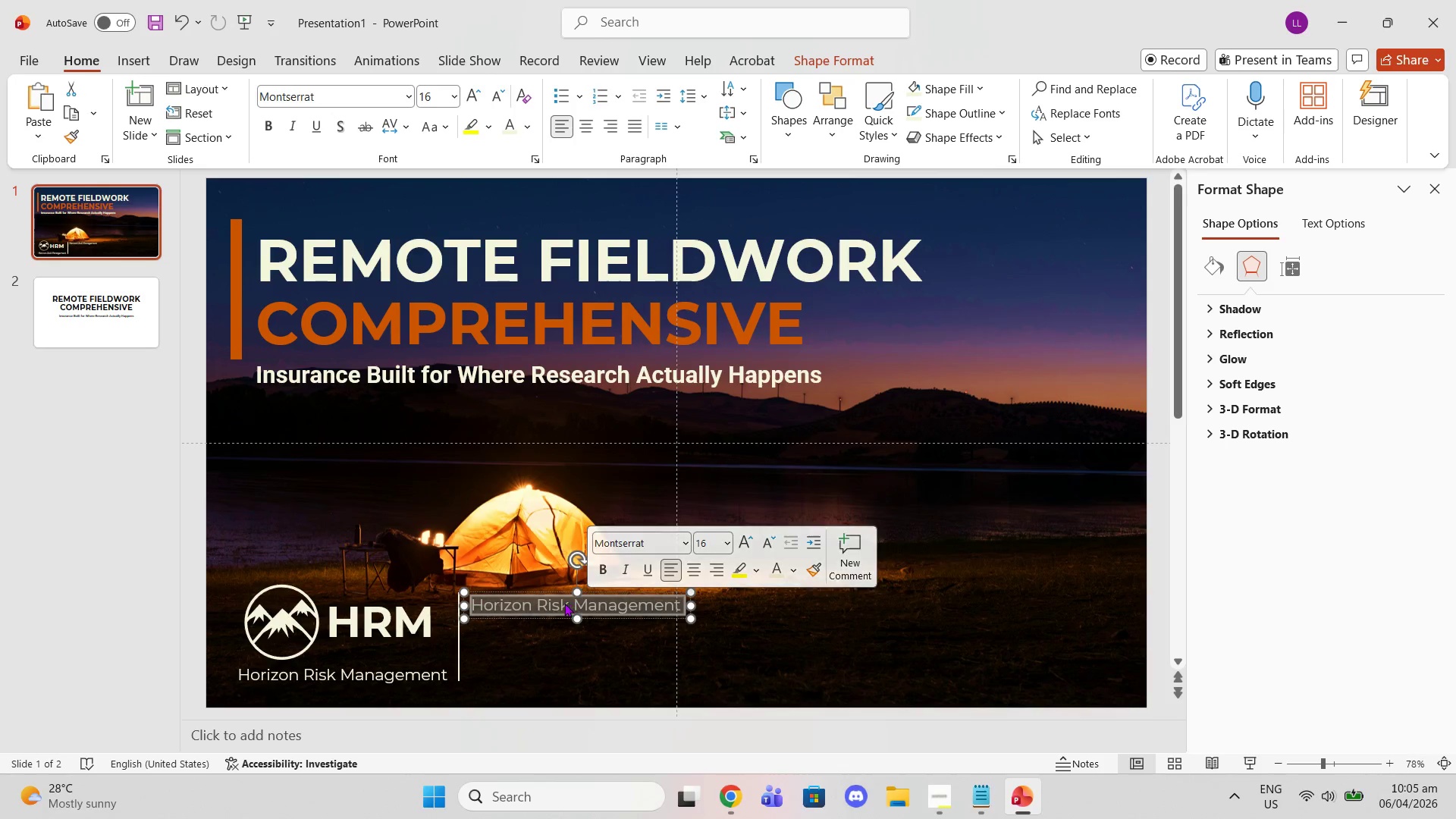 
type(PRESENTED BY)
 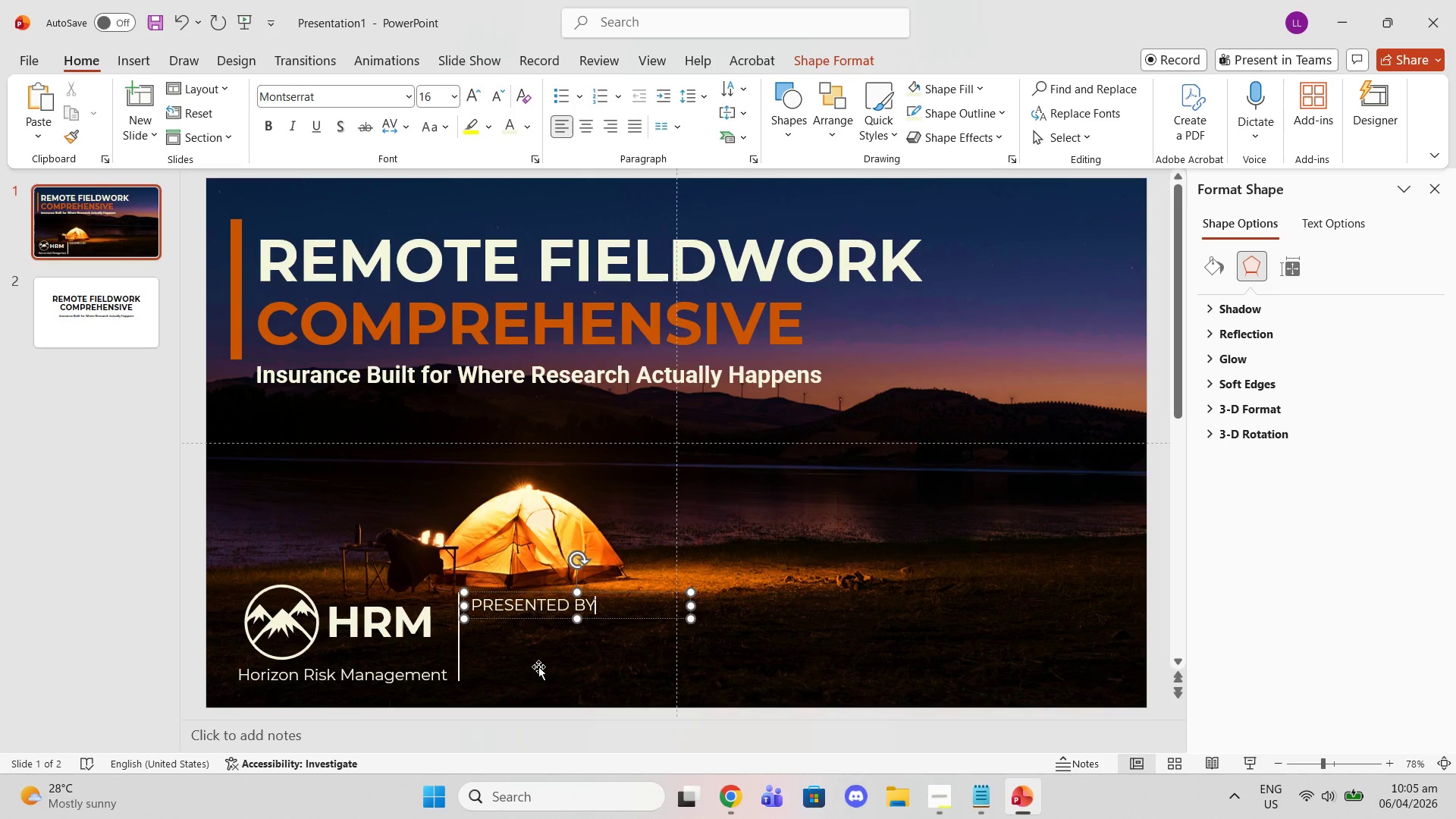 
left_click_drag(start_coordinate=[560, 663], to_coordinate=[406, 610])
 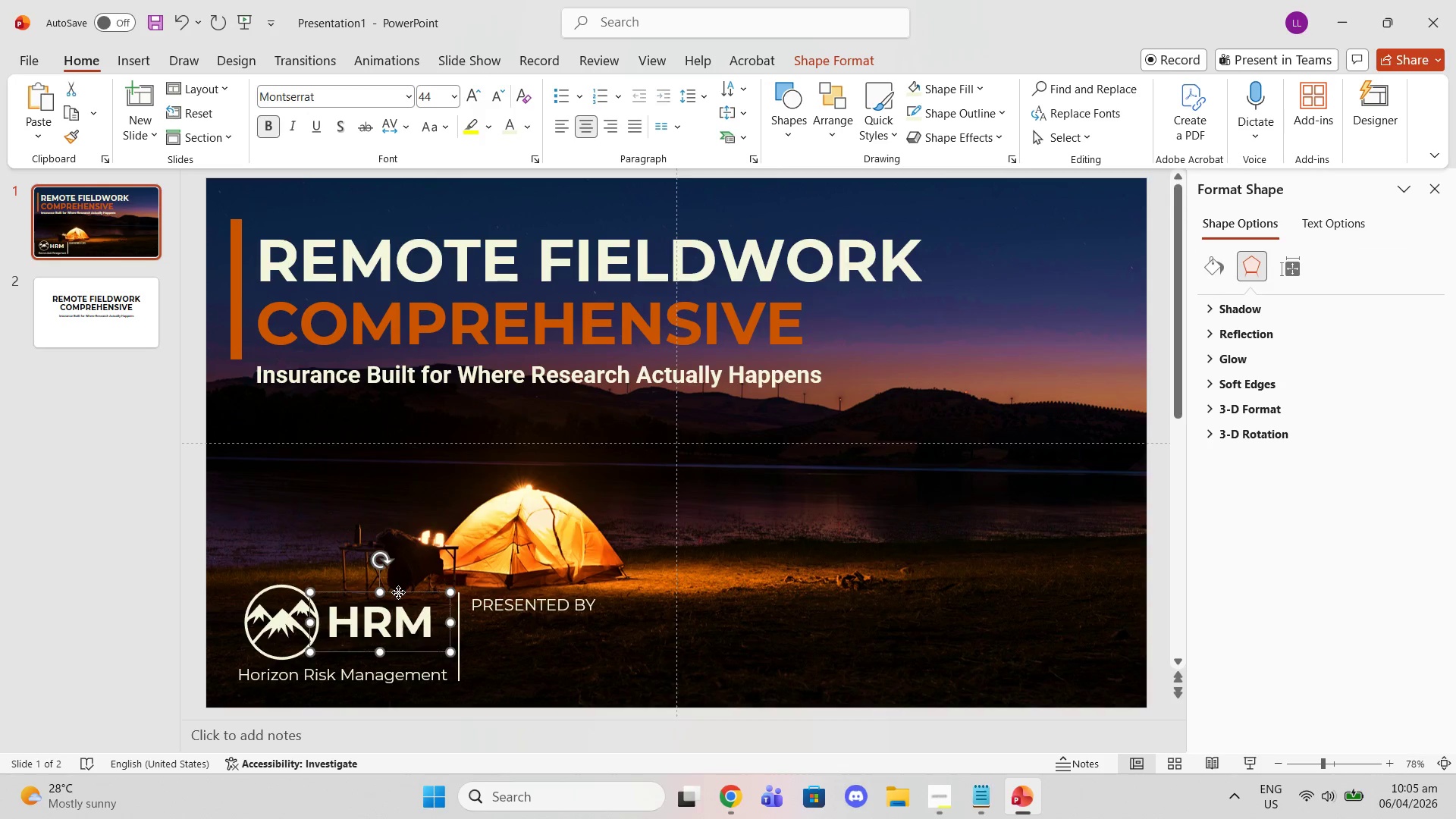 
left_click([406, 610])
 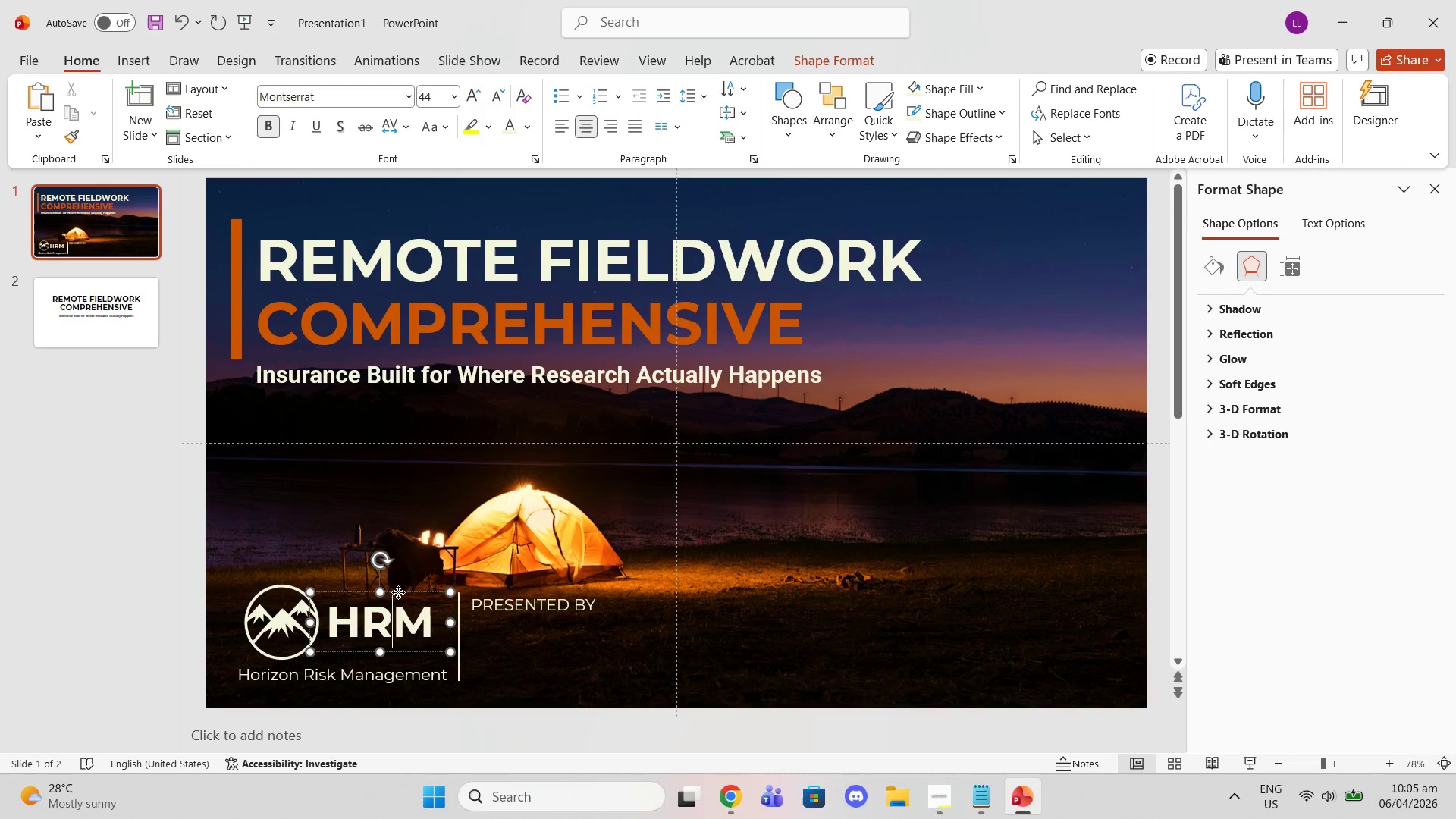 
left_click([398, 592])
 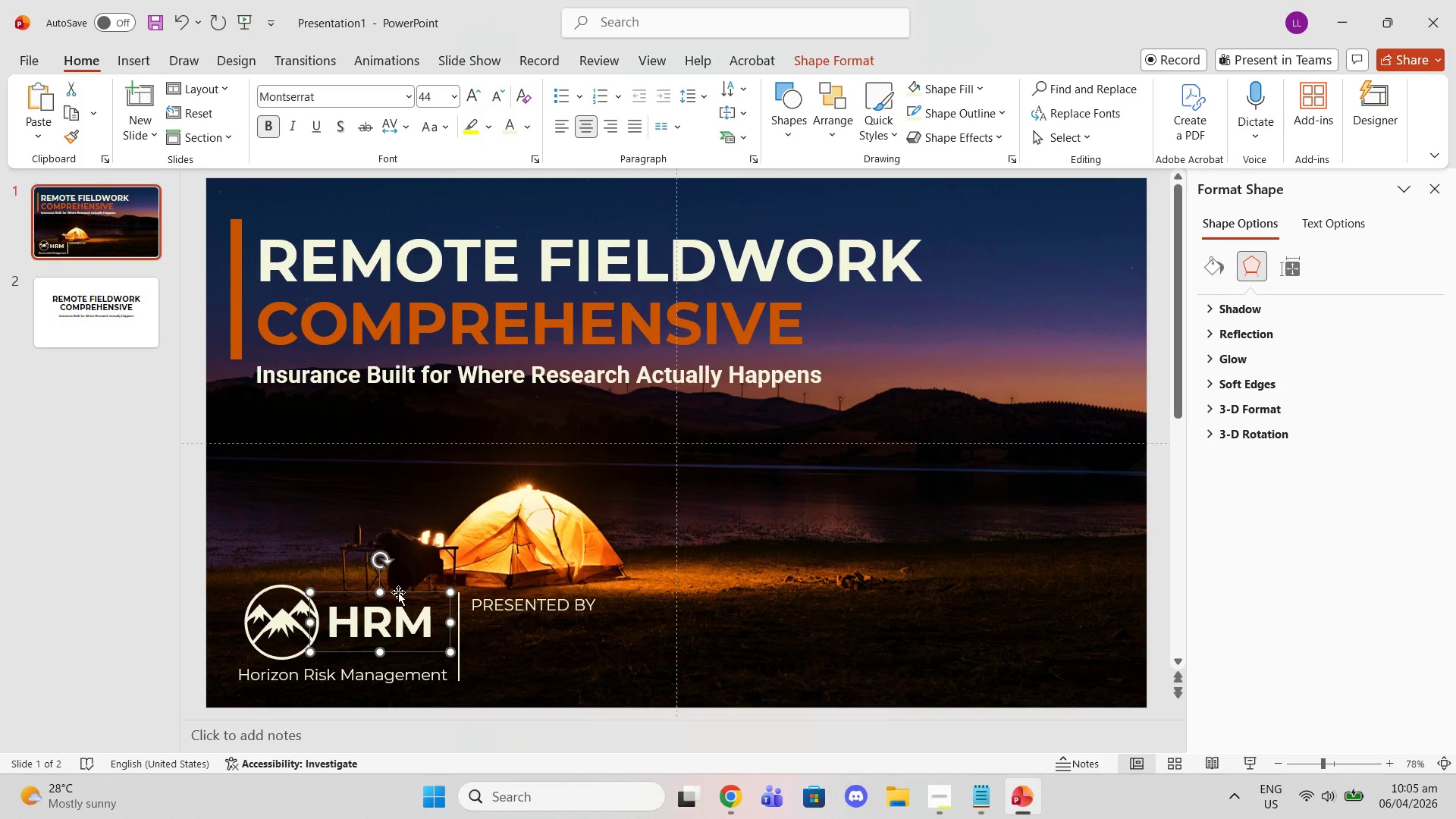 
key(Control+ControlLeft)
 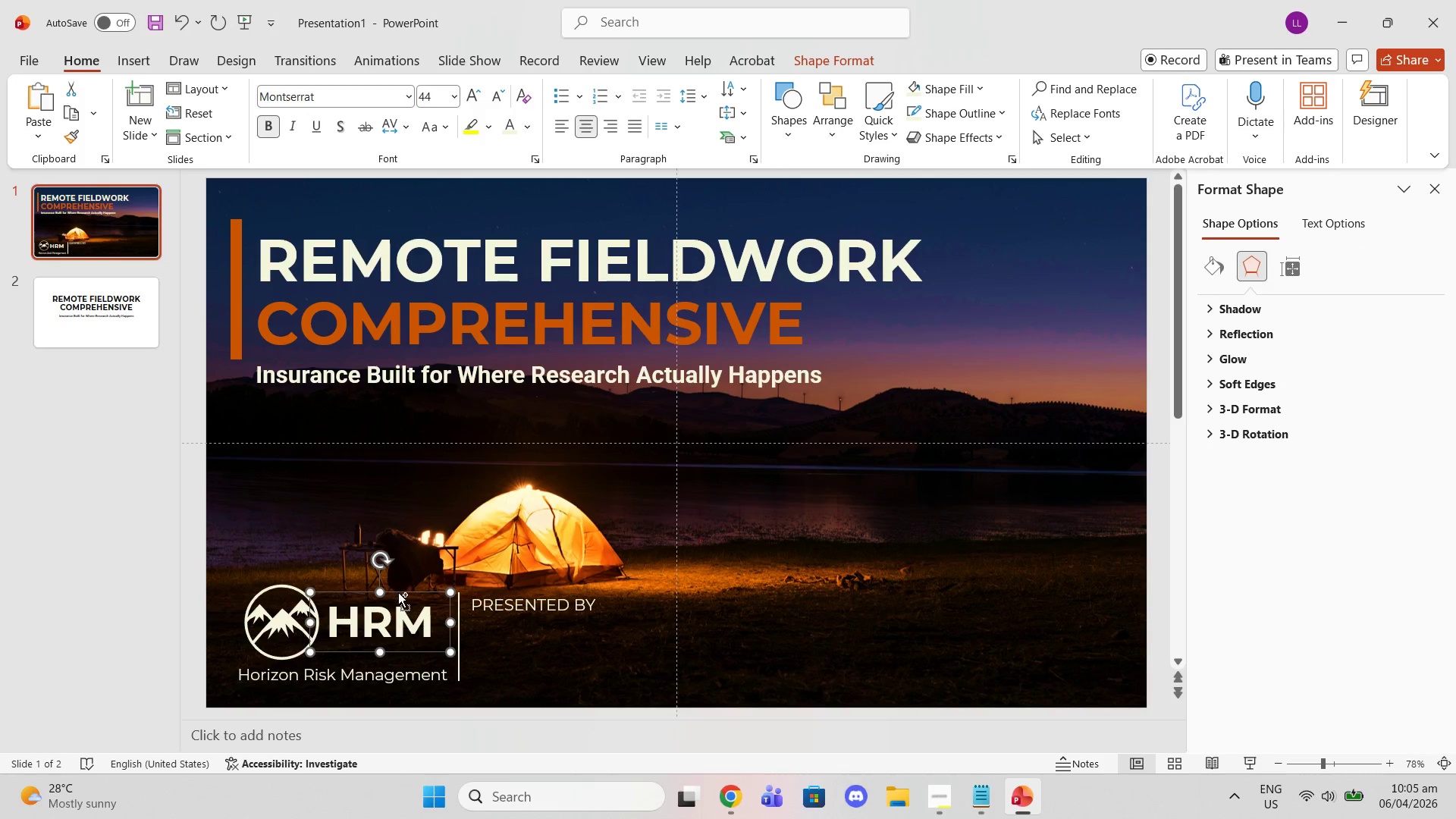 
key(Control+C)
 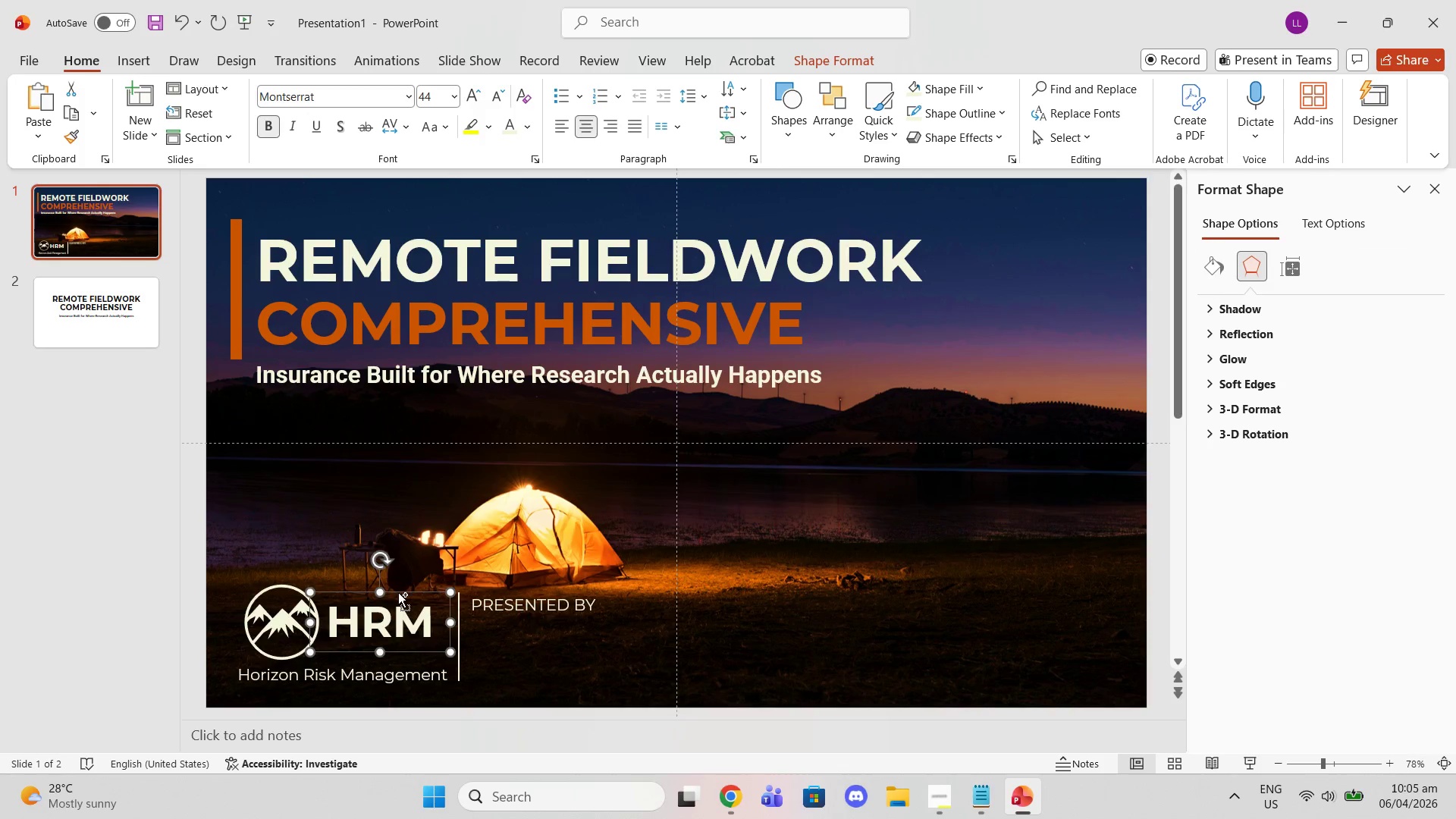 
key(Control+ControlLeft)
 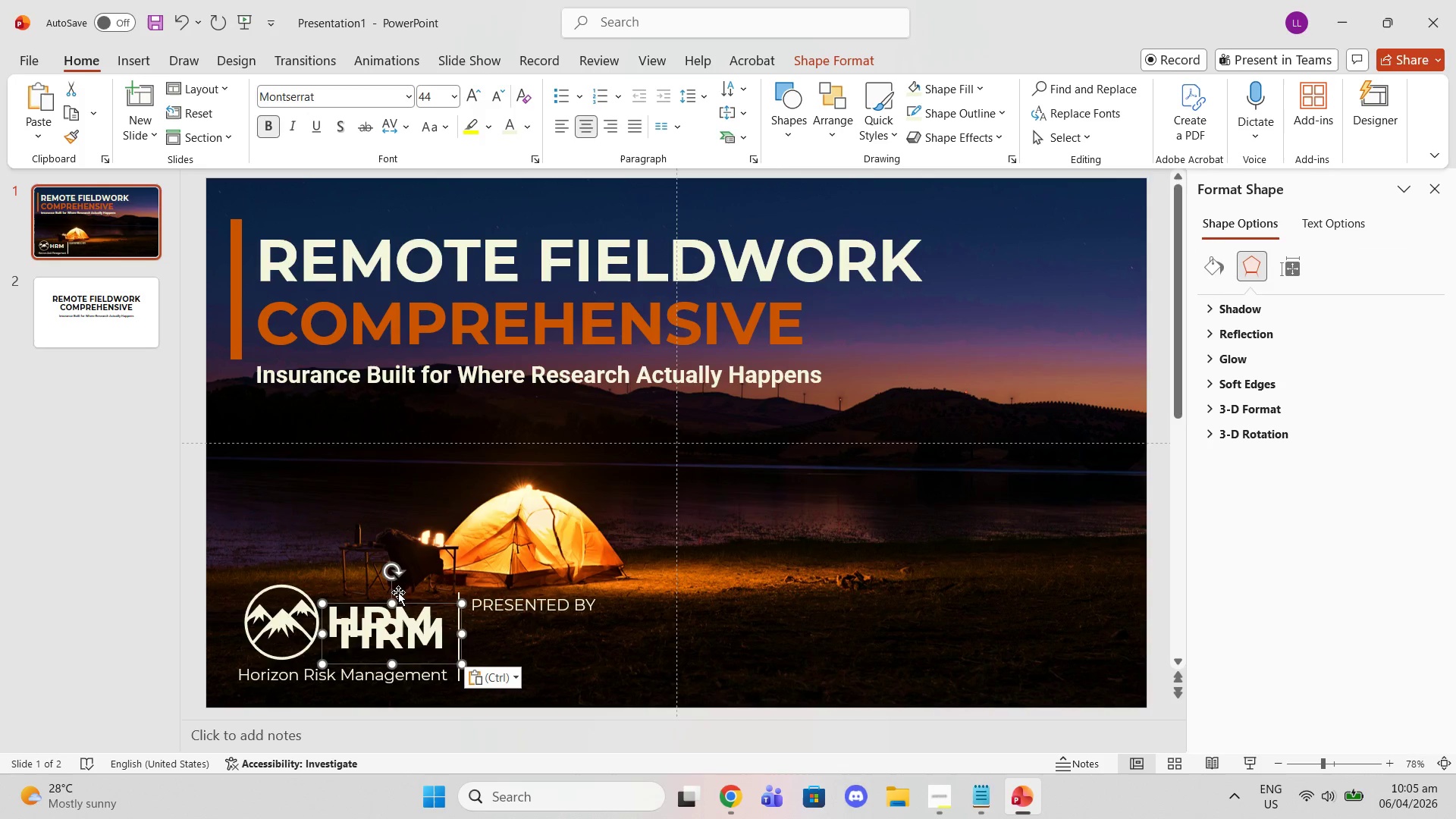 
key(Control+V)
 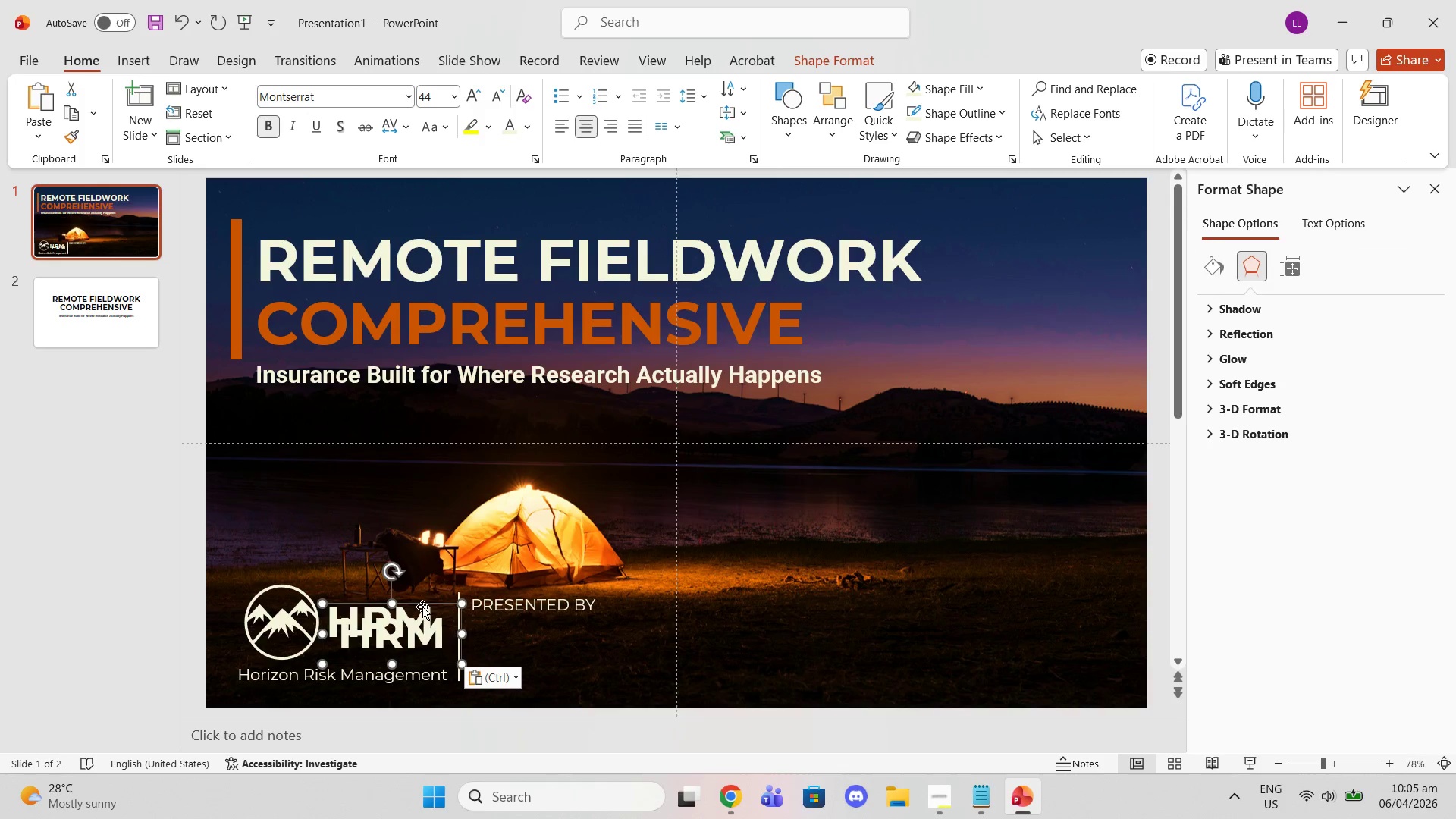 
left_click_drag(start_coordinate=[422, 607], to_coordinate=[554, 631])
 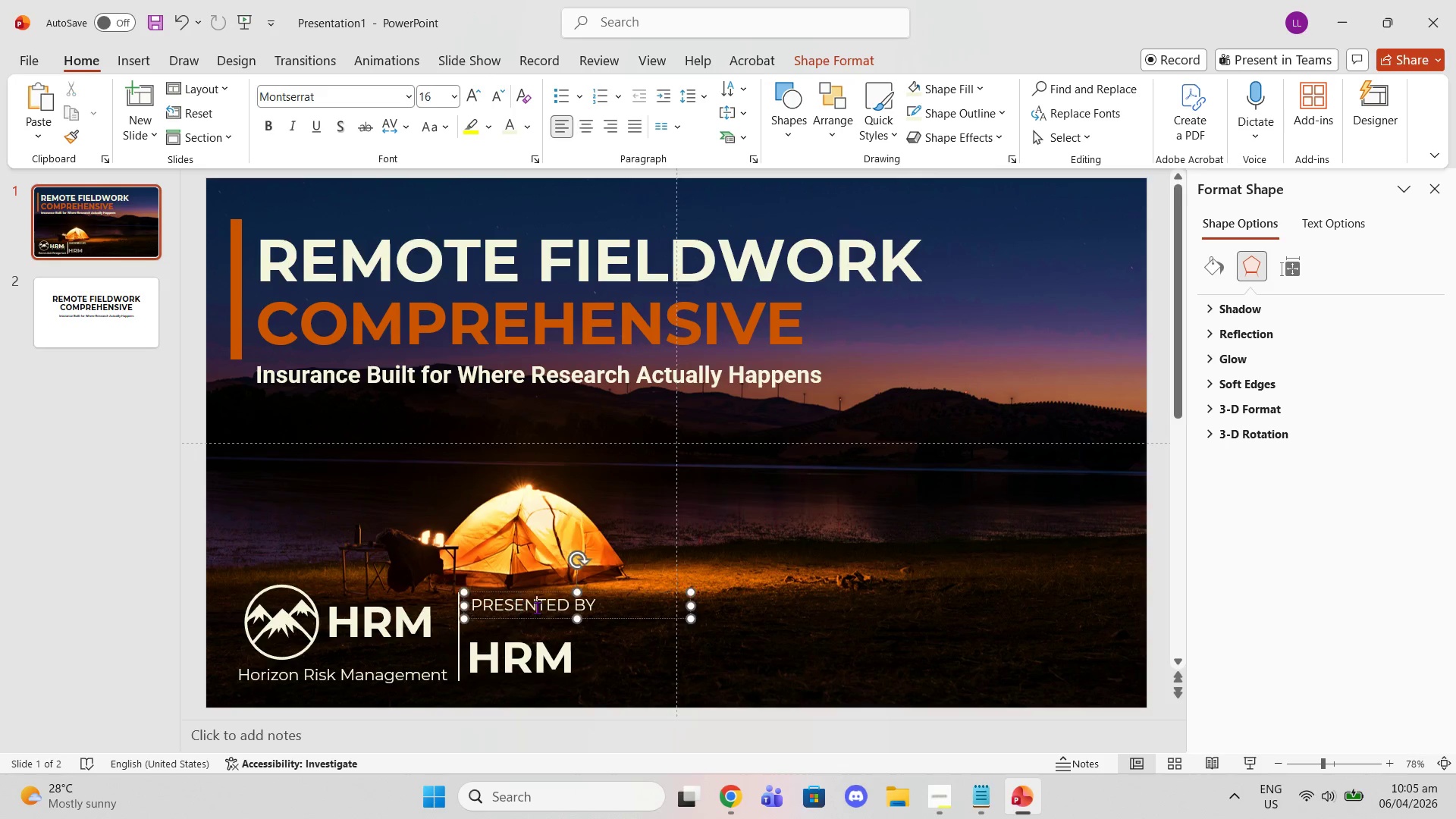 
left_click([537, 607])
 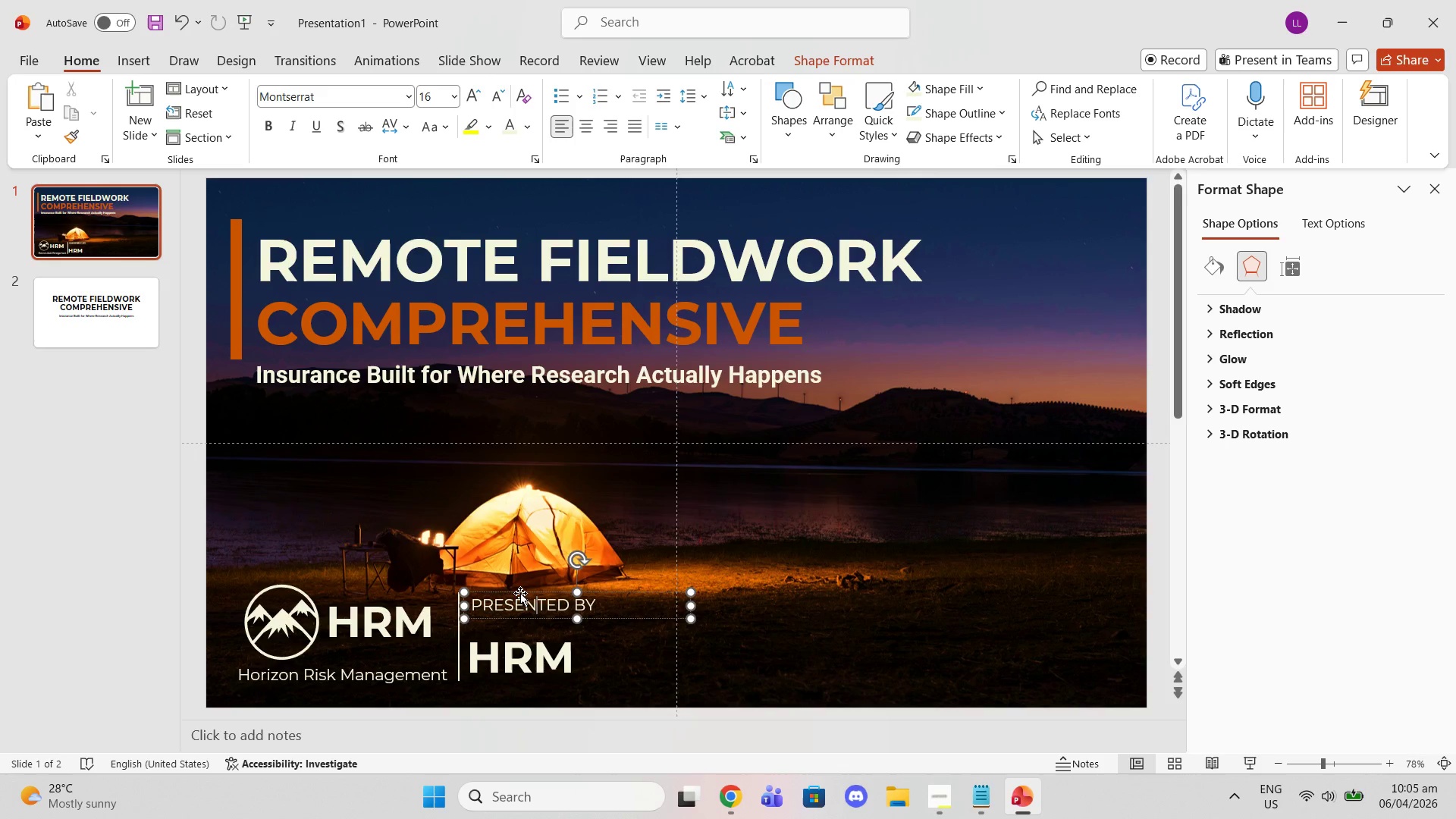 
left_click_drag(start_coordinate=[520, 593], to_coordinate=[520, 607])
 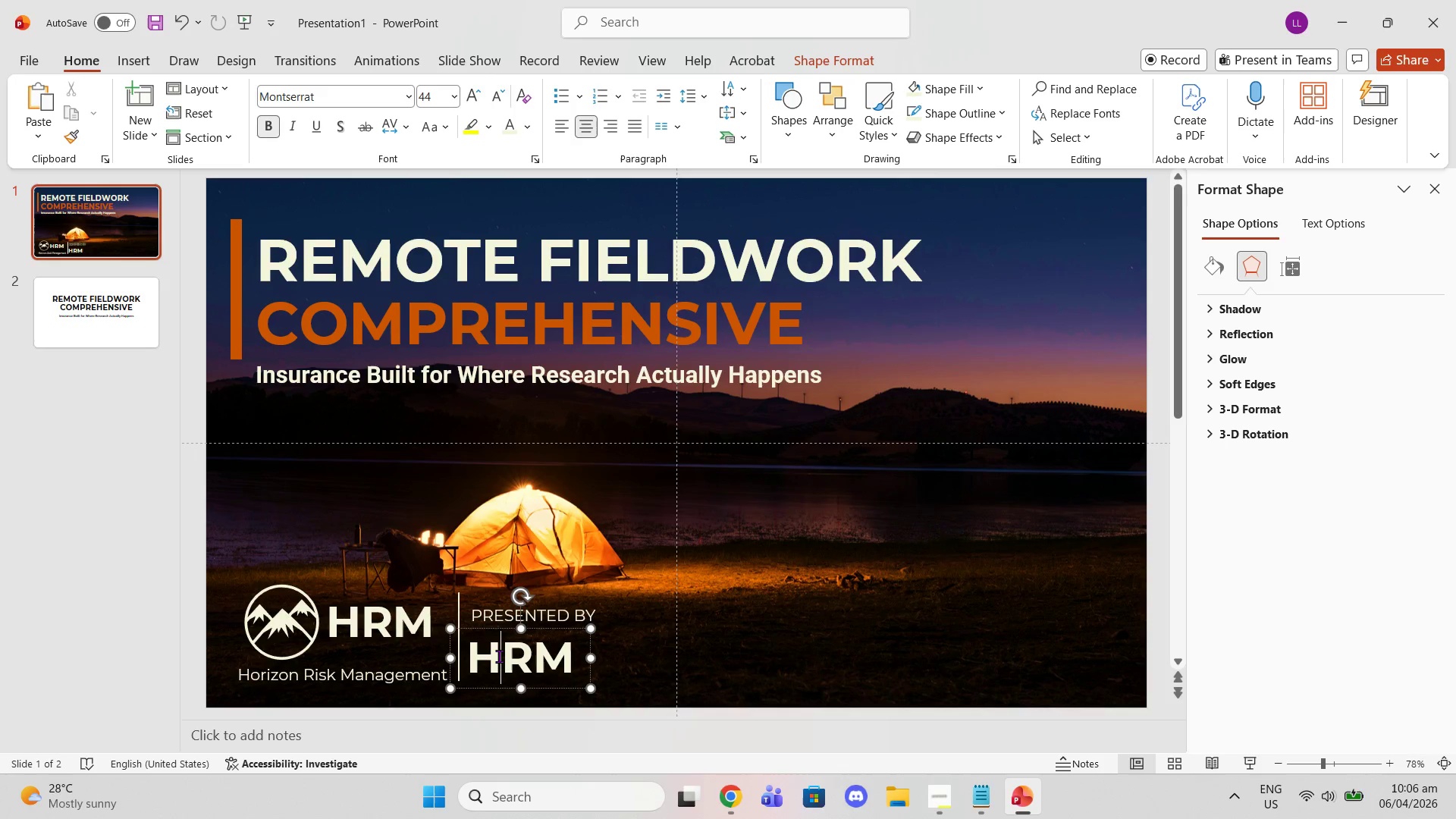 
left_click([499, 656])
 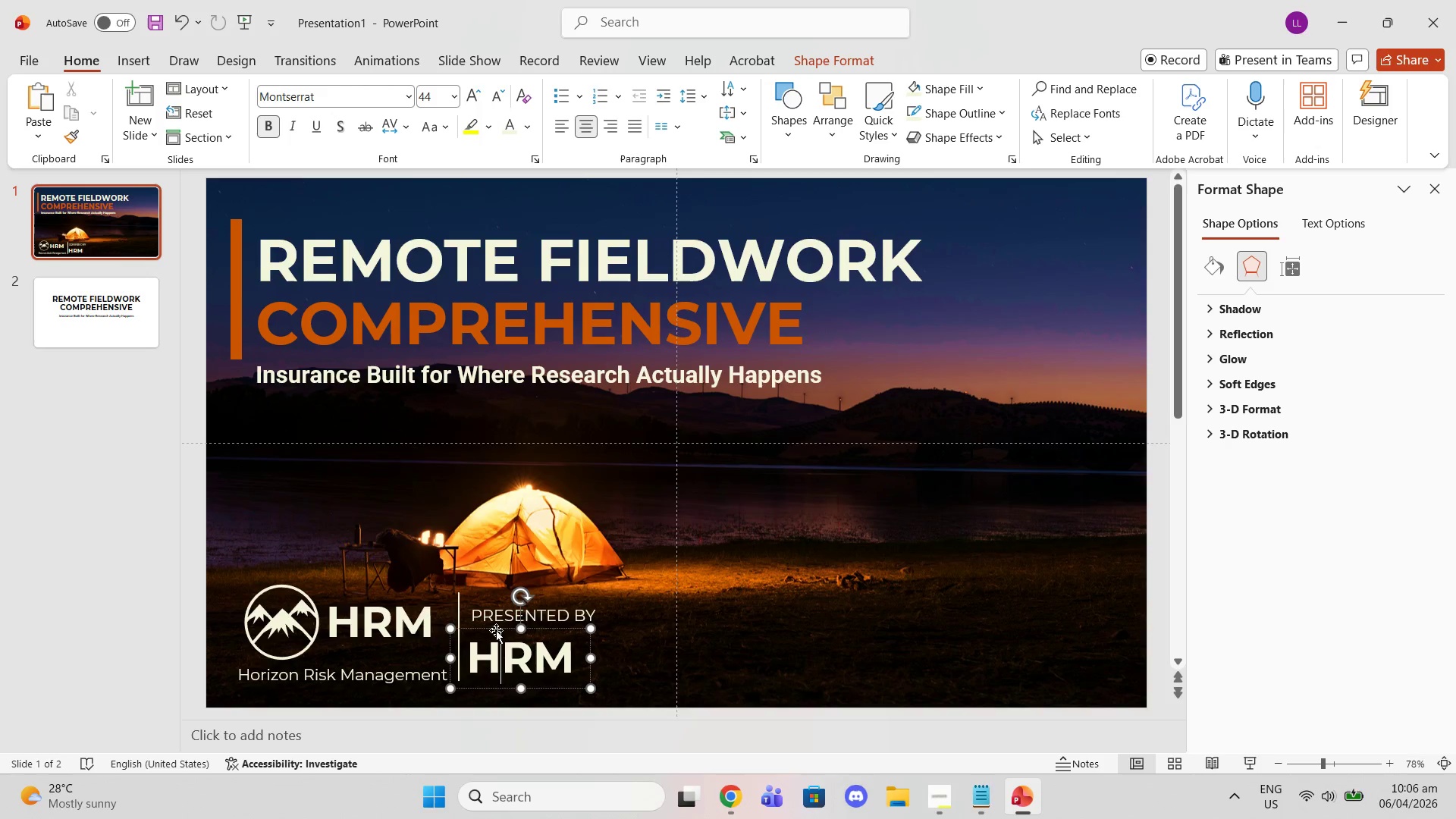 
left_click_drag(start_coordinate=[496, 630], to_coordinate=[507, 630])
 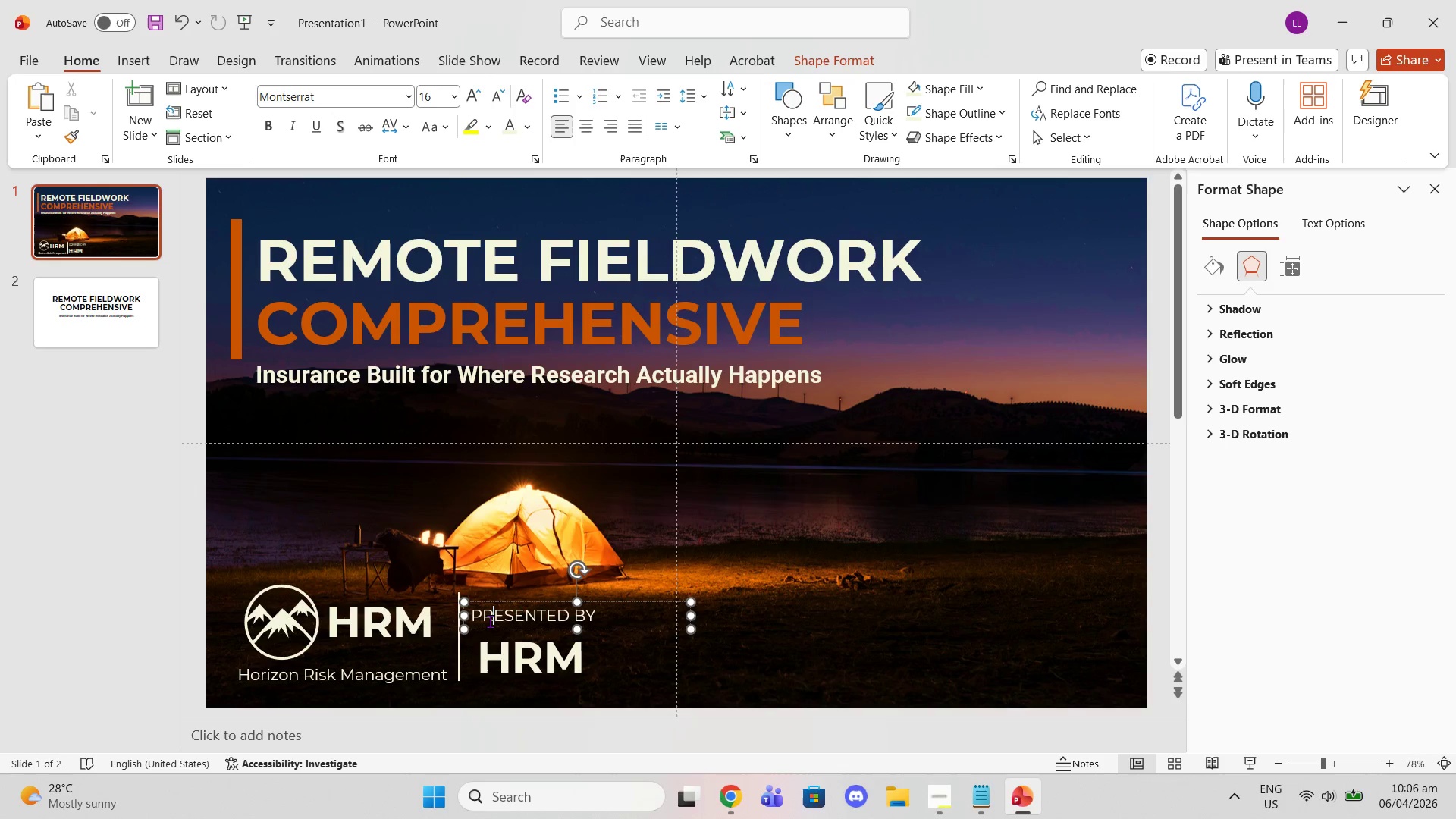 
left_click([490, 621])
 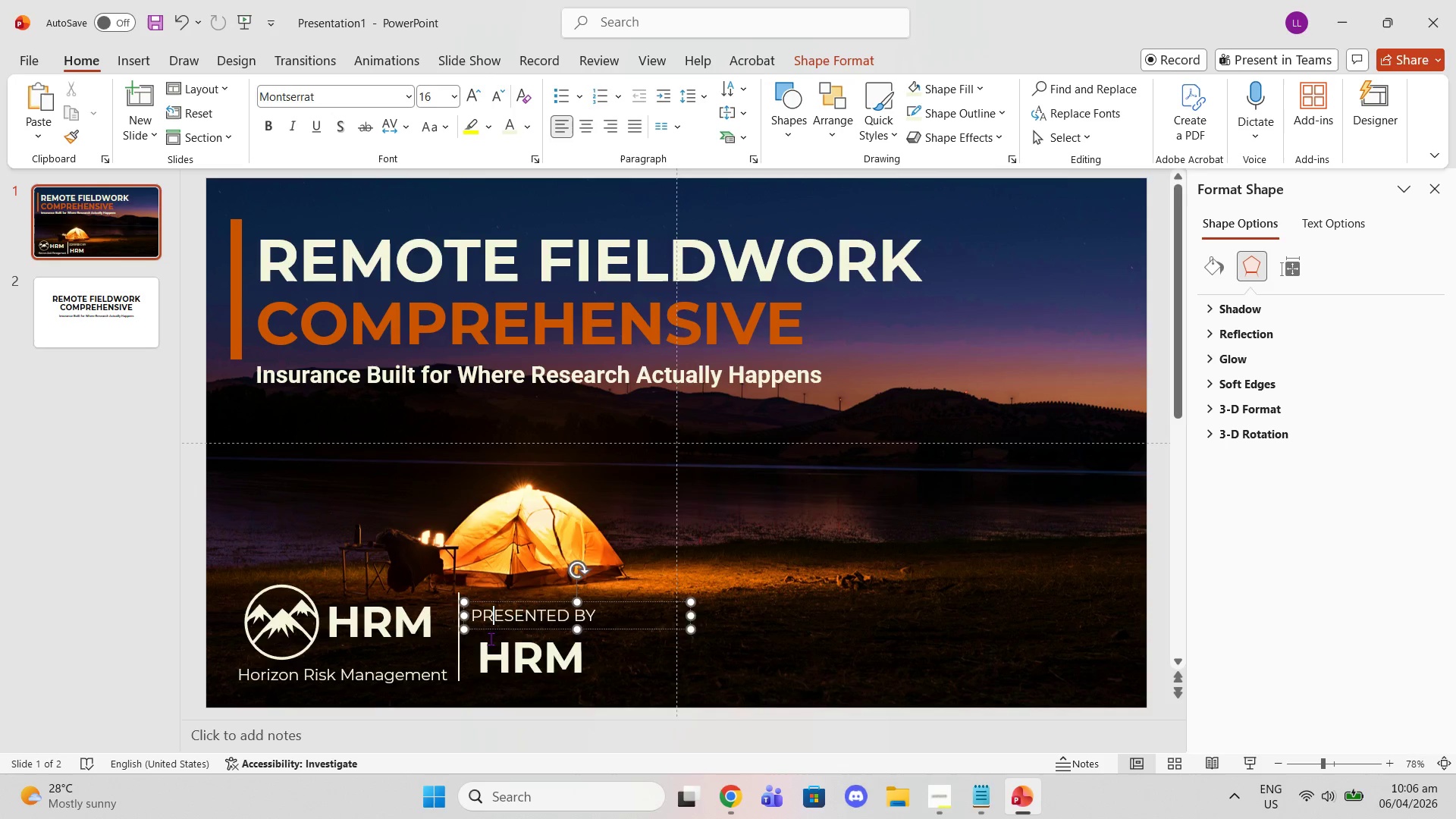 
left_click([491, 639])
 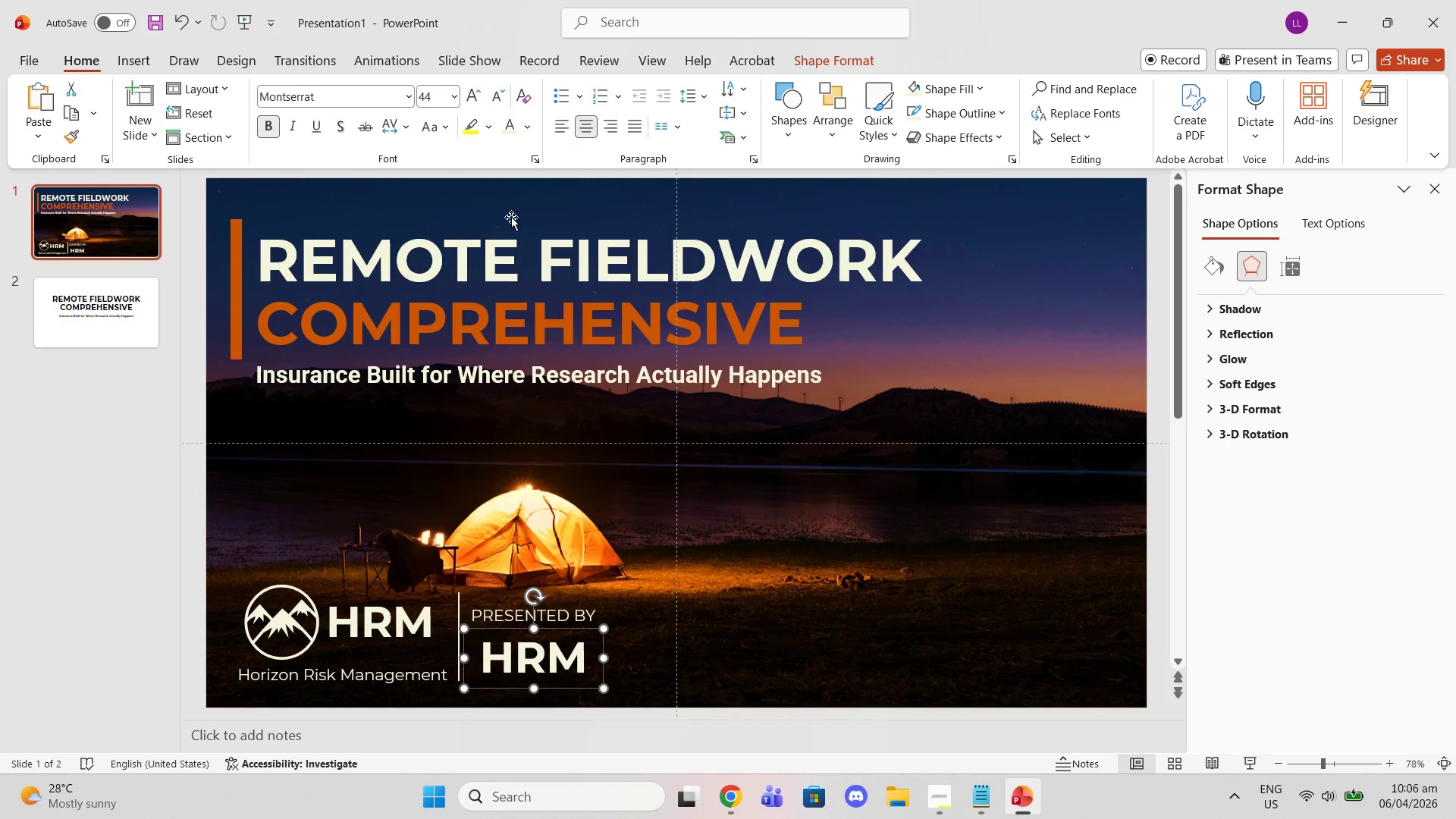 
left_click([561, 136])
 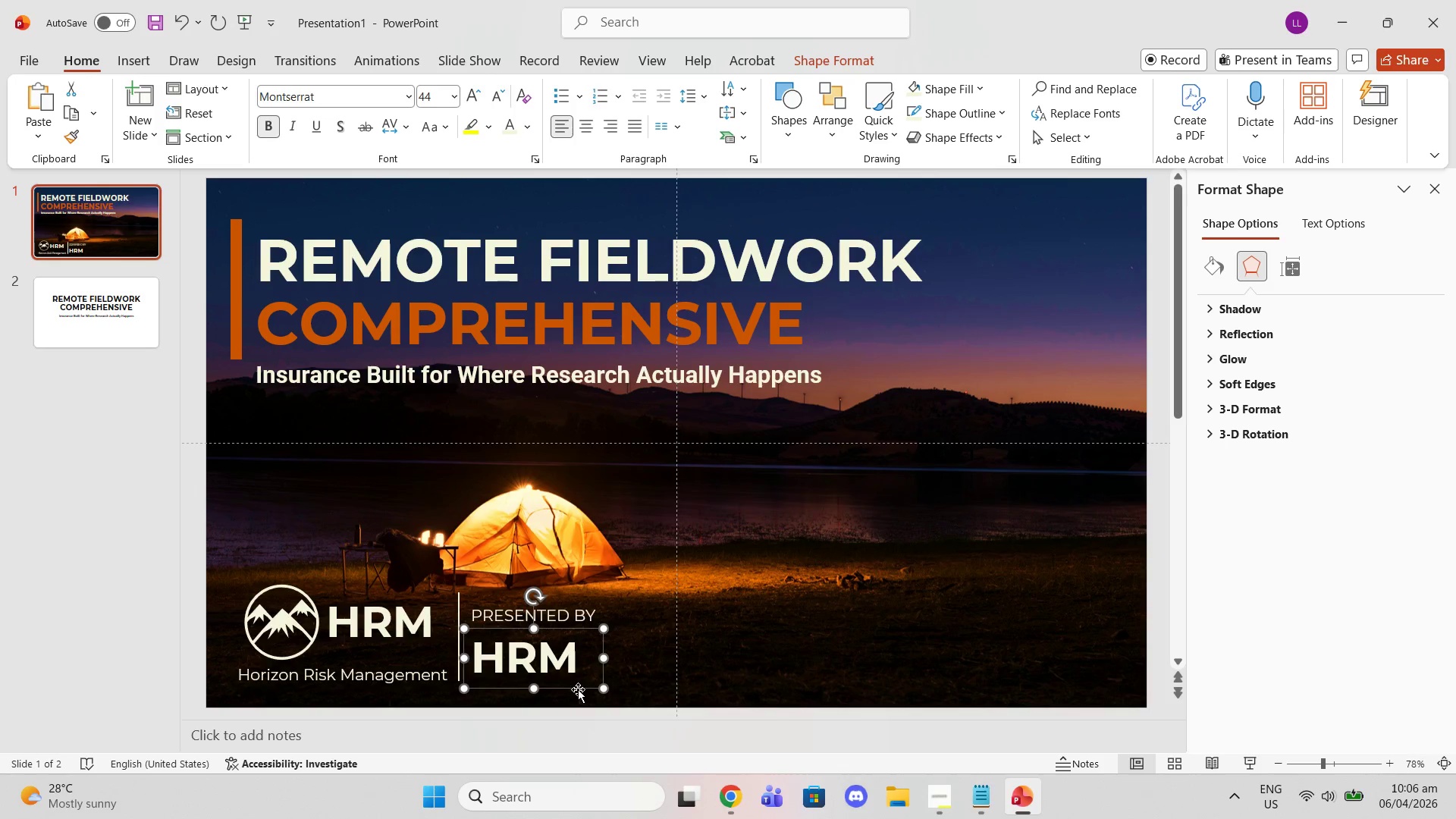 
double_click([563, 668])
 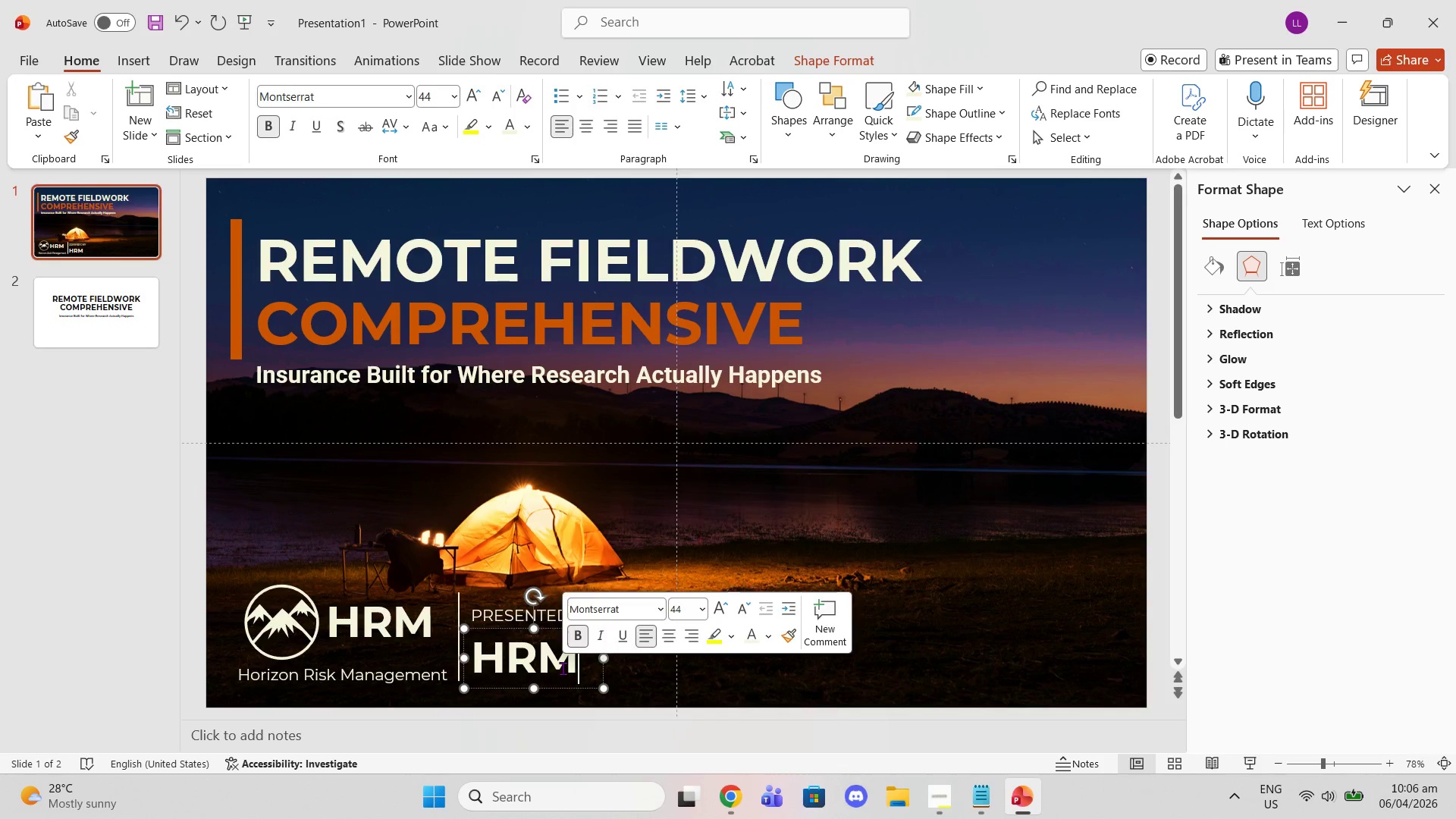 
triple_click([563, 668])
 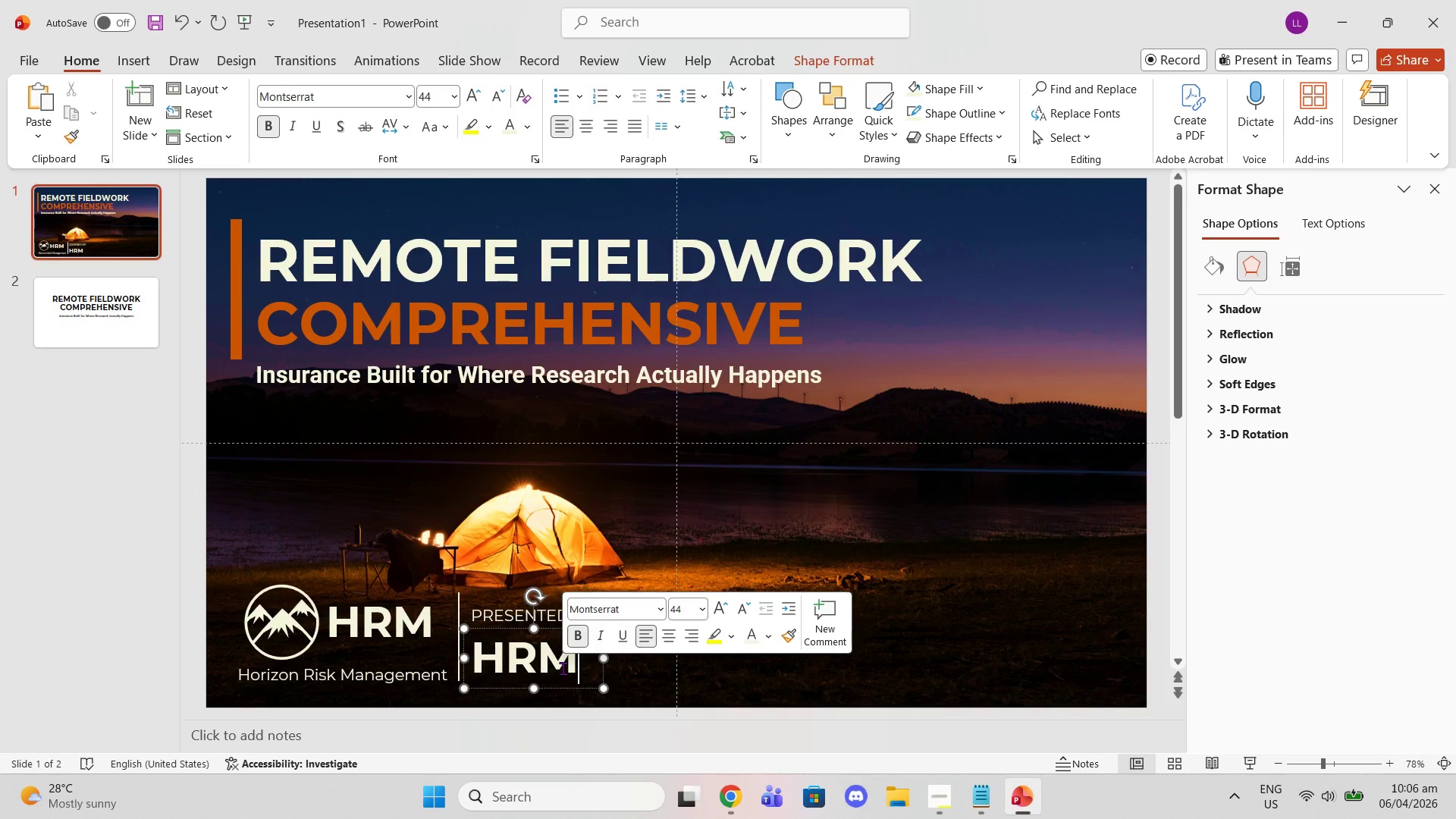 
triple_click([563, 668])
 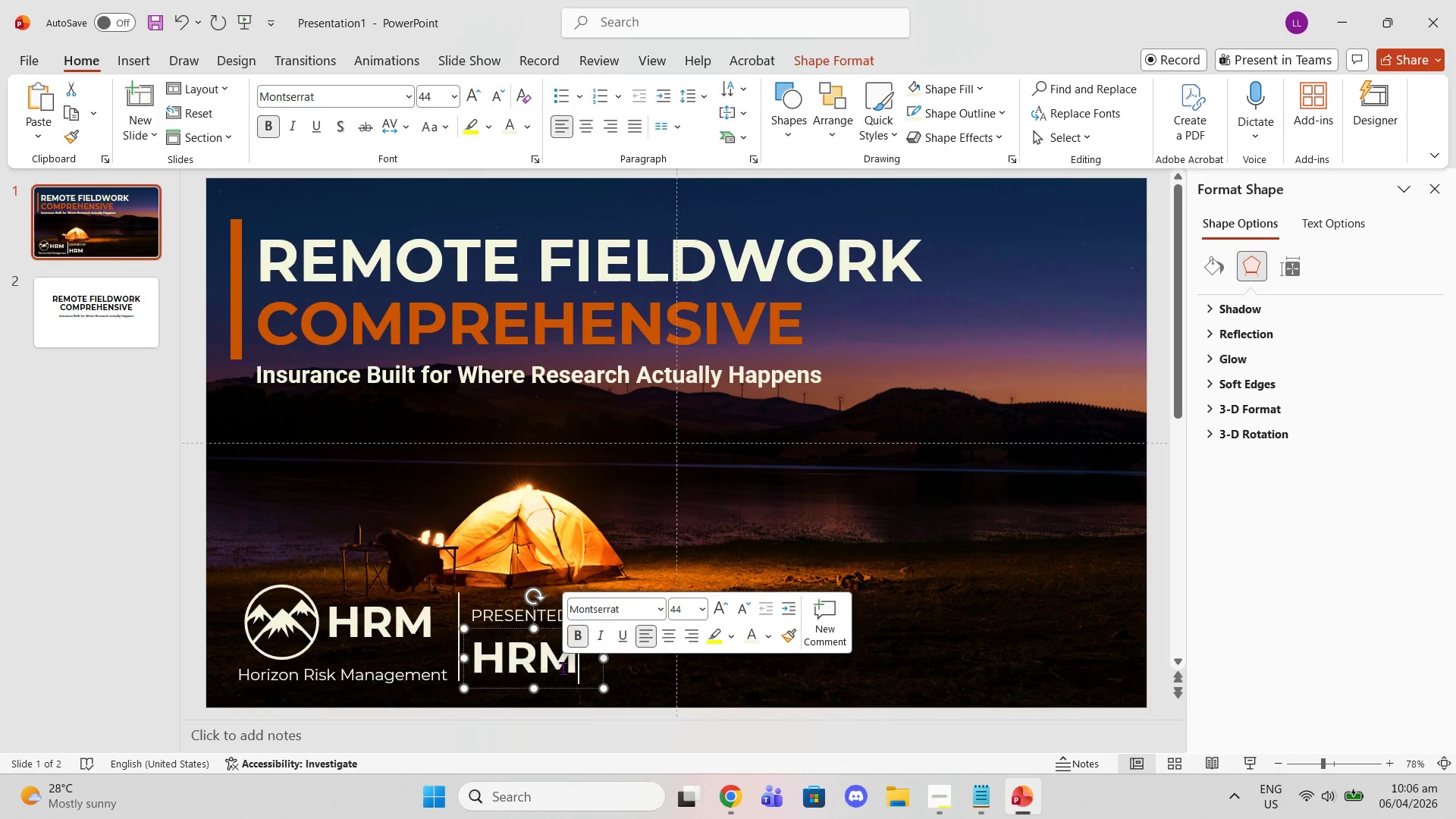 
triple_click([563, 668])
 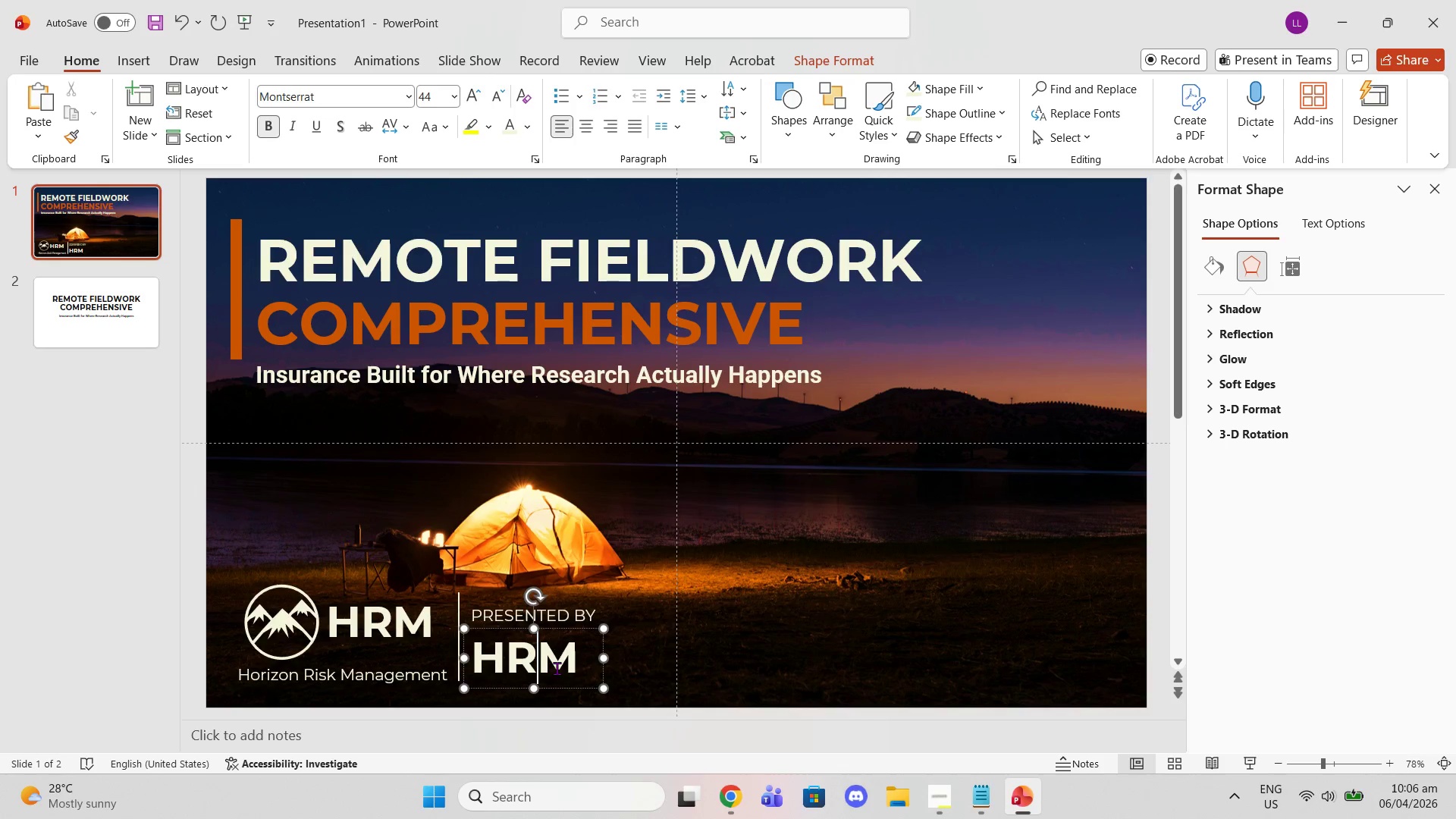 
triple_click([557, 668])
 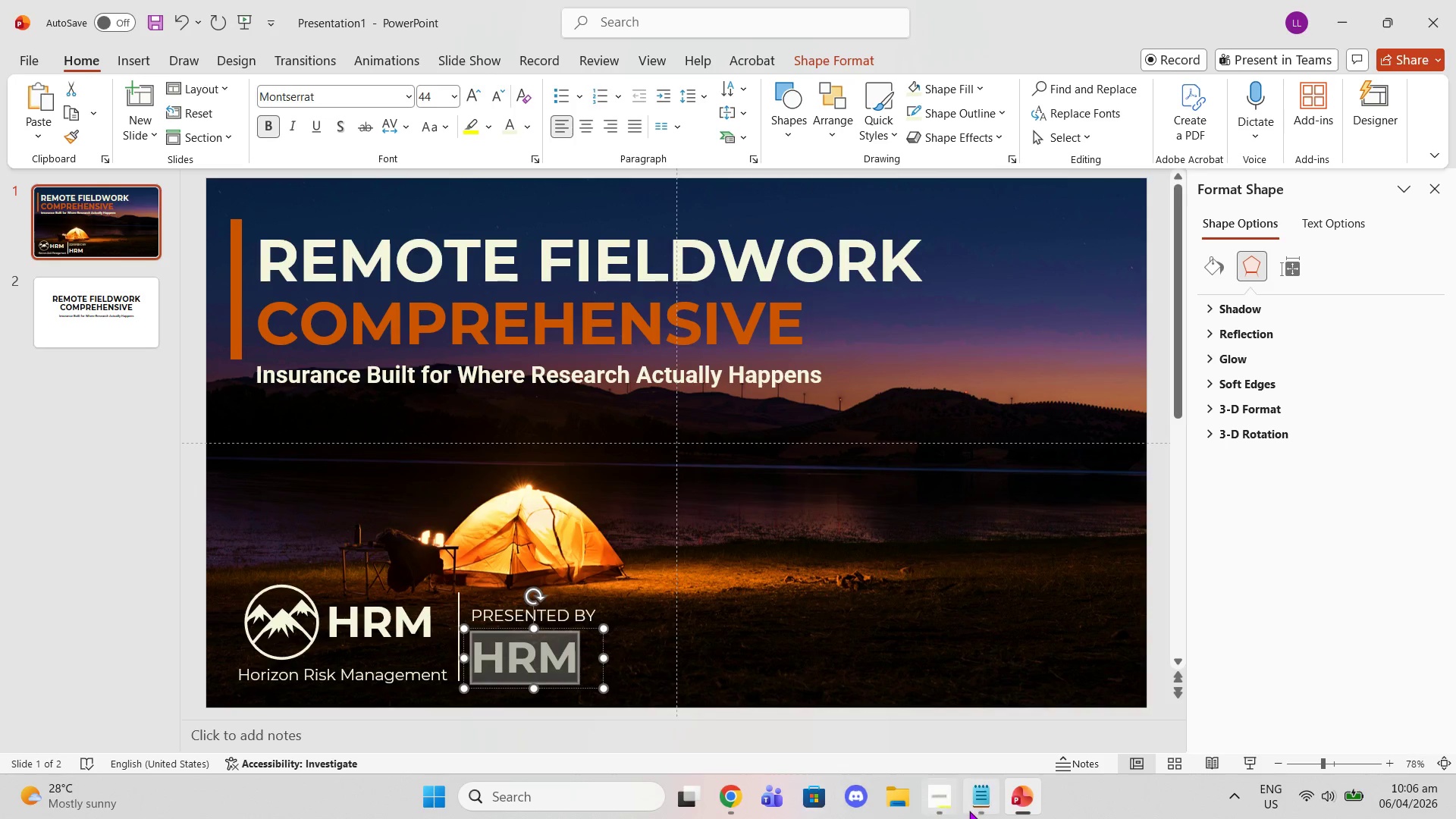 
left_click([981, 811])
 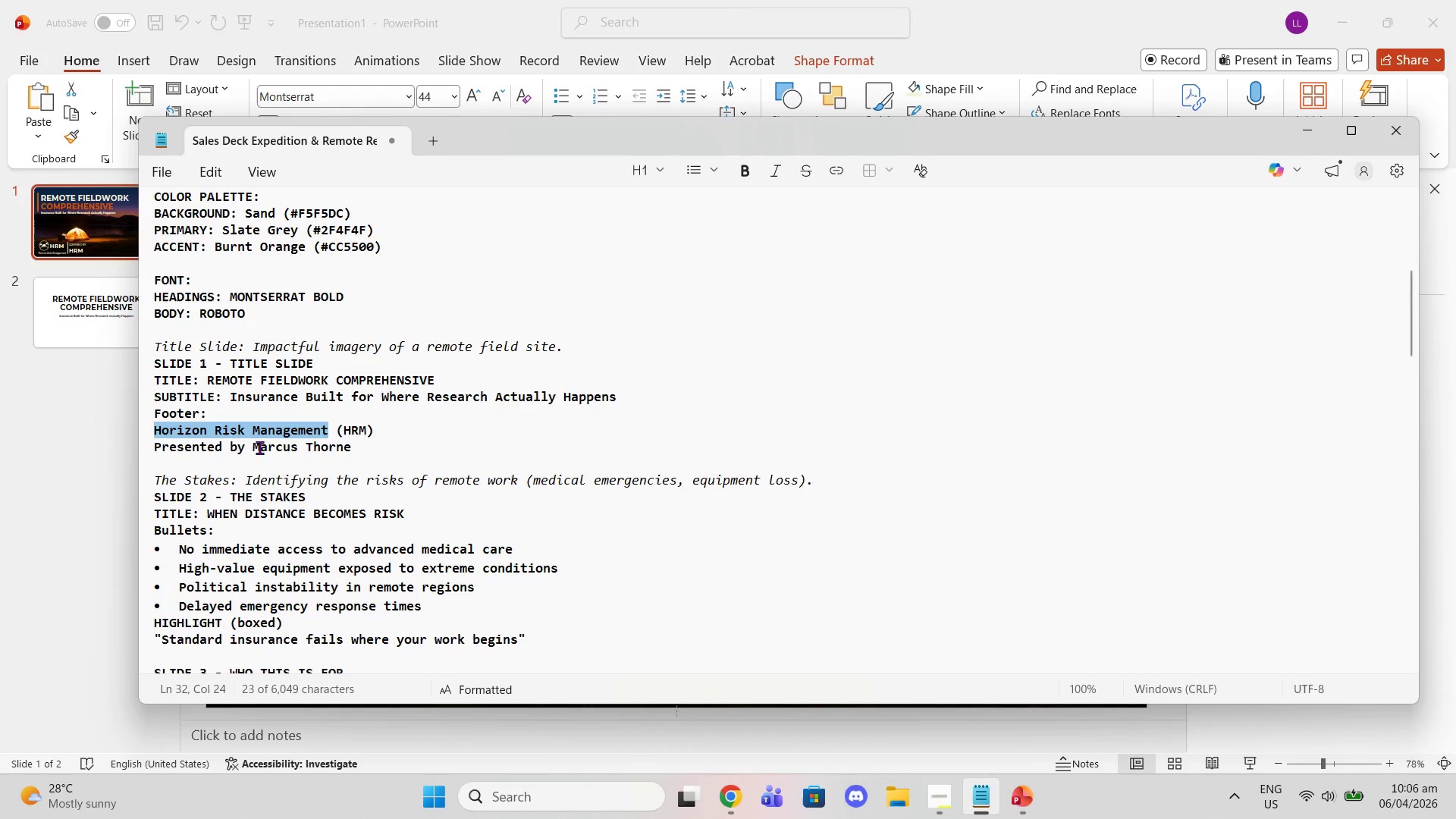 
left_click_drag(start_coordinate=[253, 450], to_coordinate=[362, 450])
 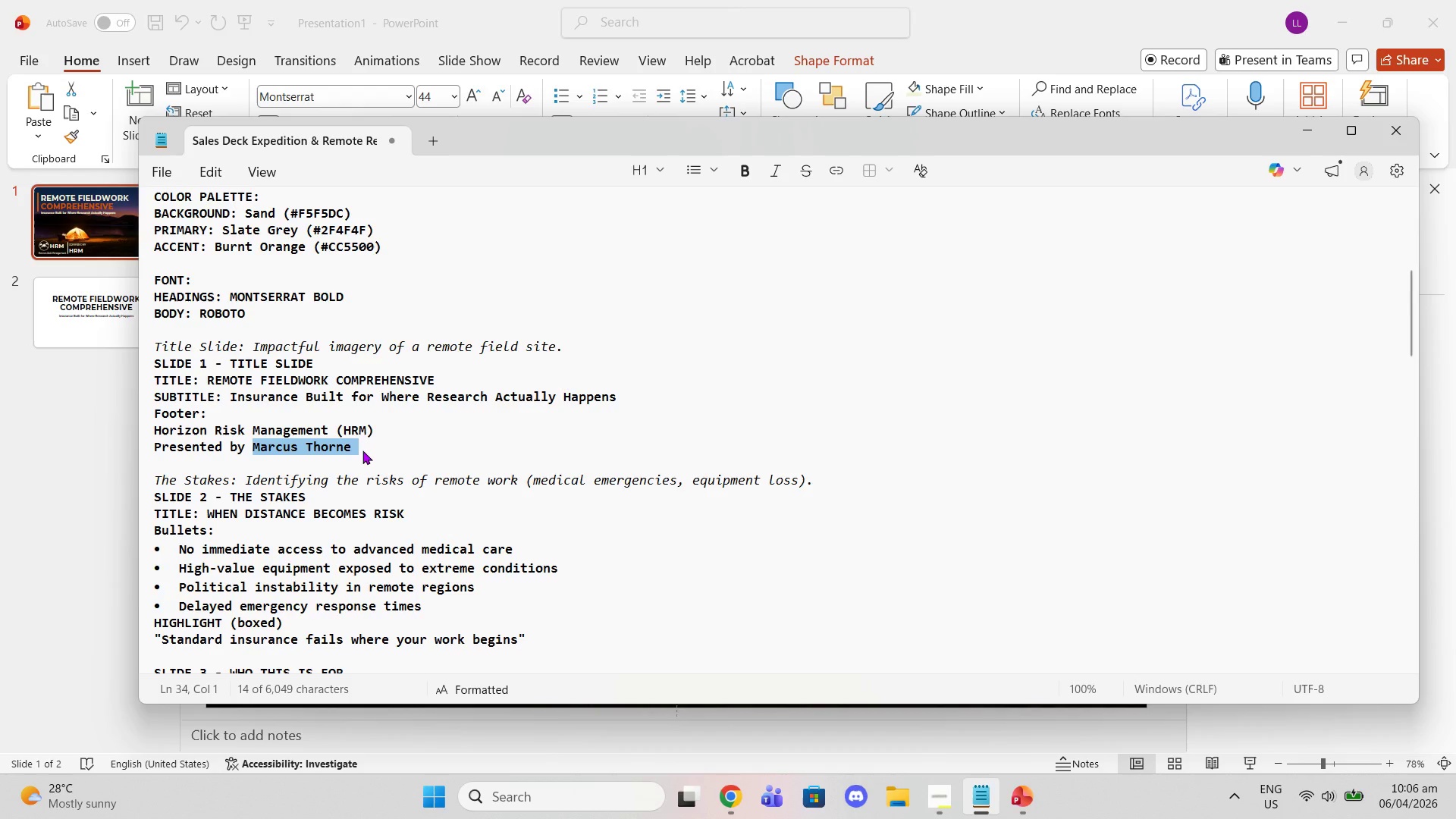 
key(Control+C)
 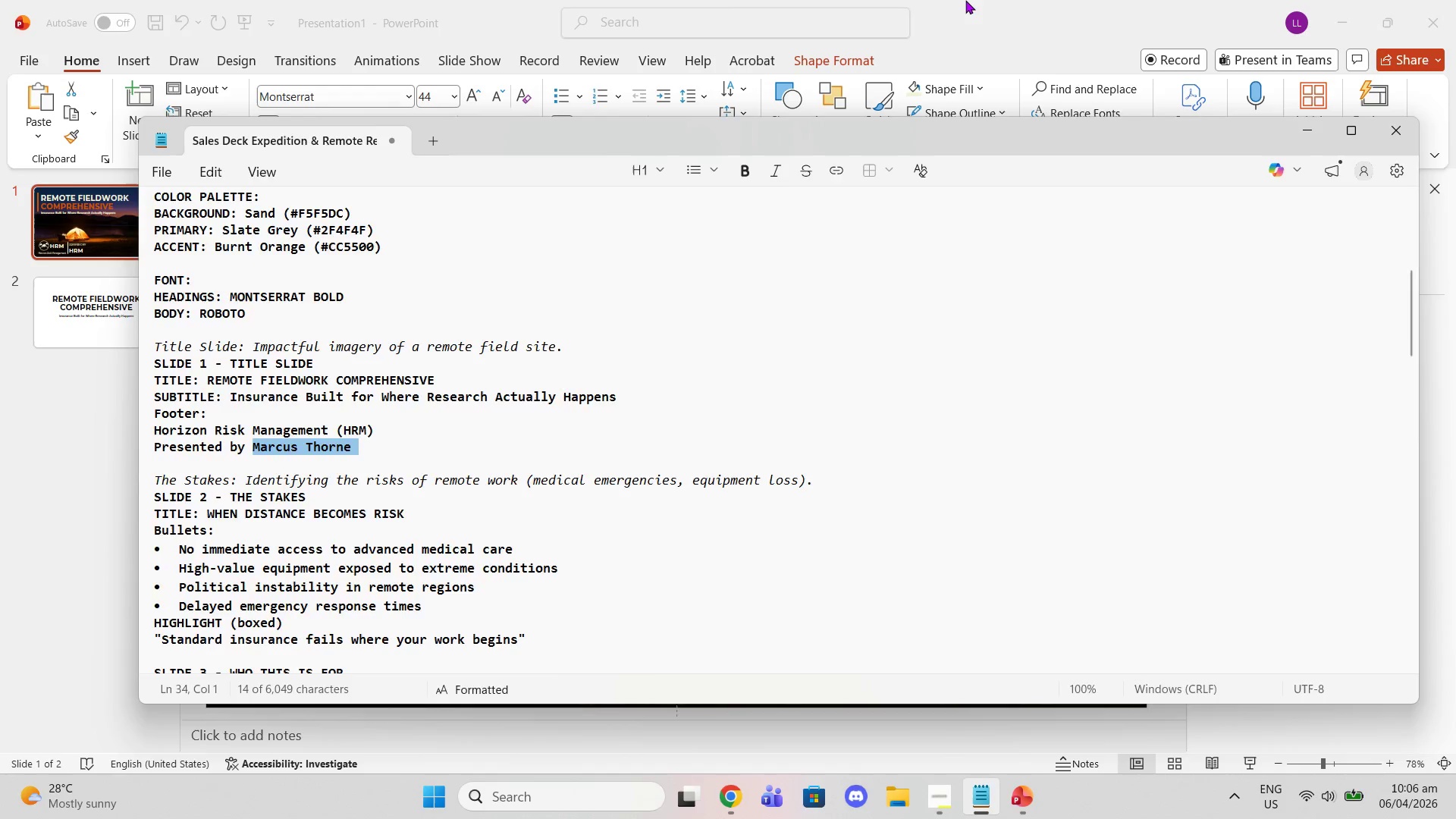 
left_click([966, 0])
 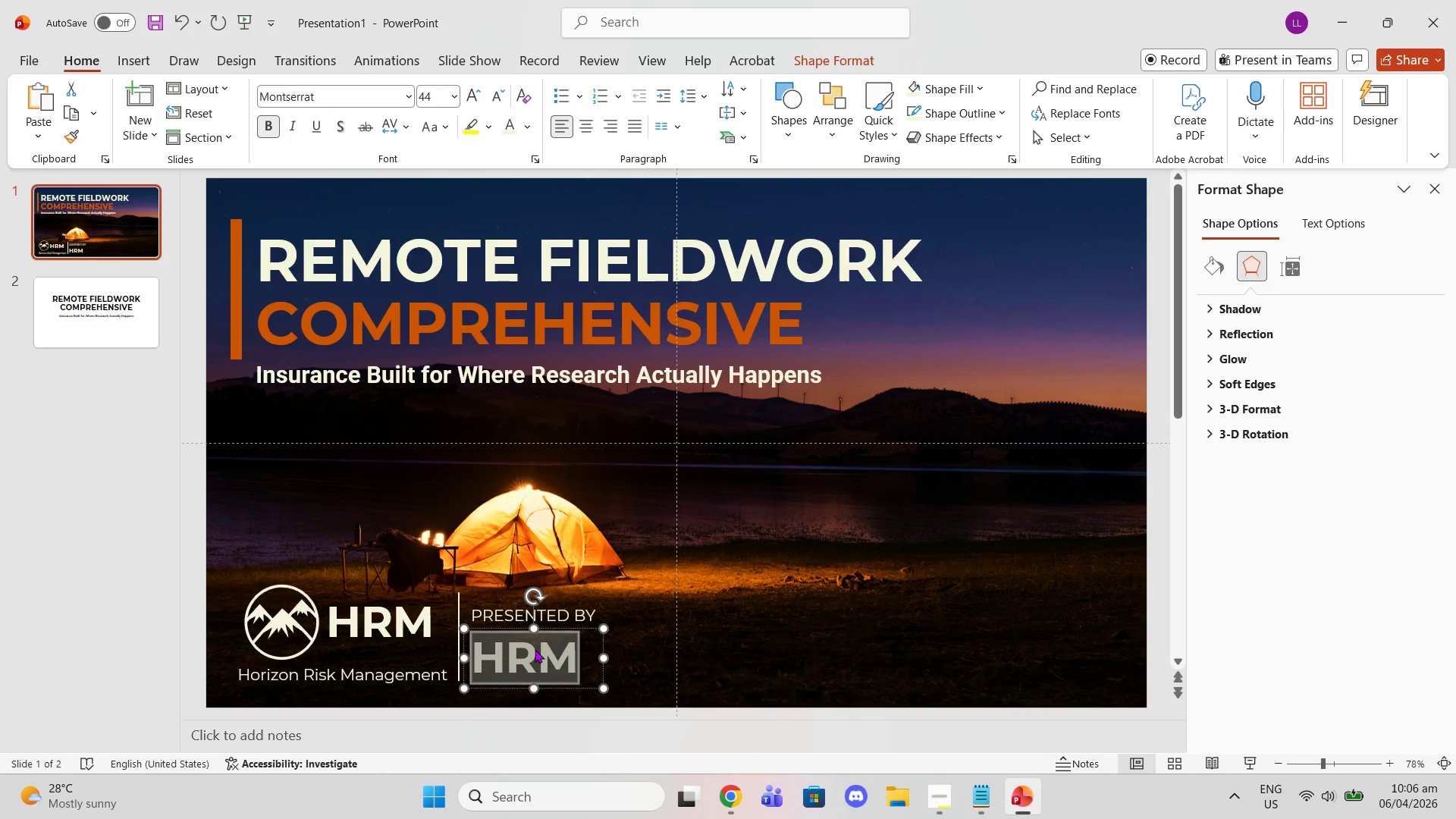 
key(Control+V)
 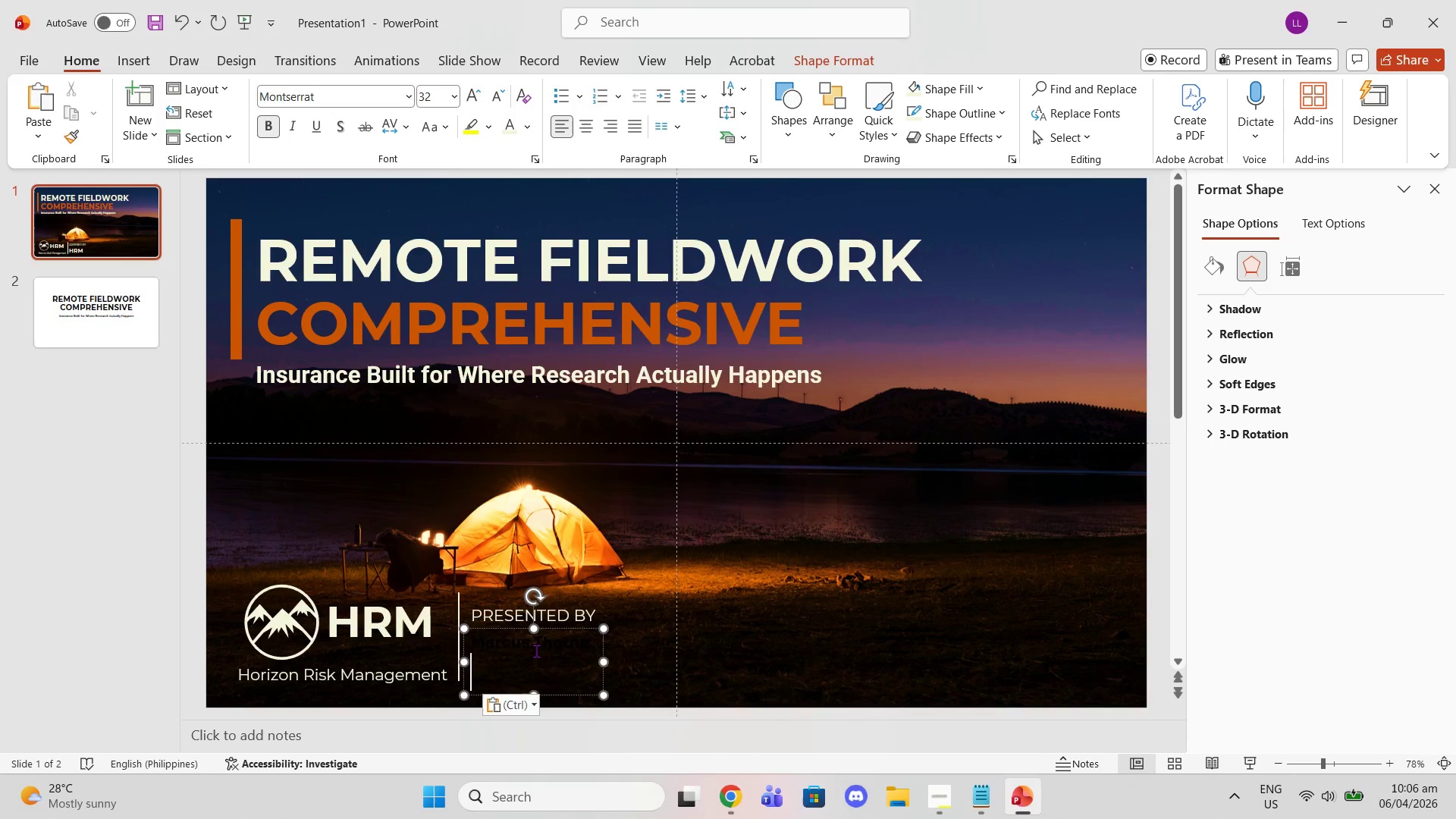 
key(Control+ControlLeft)
 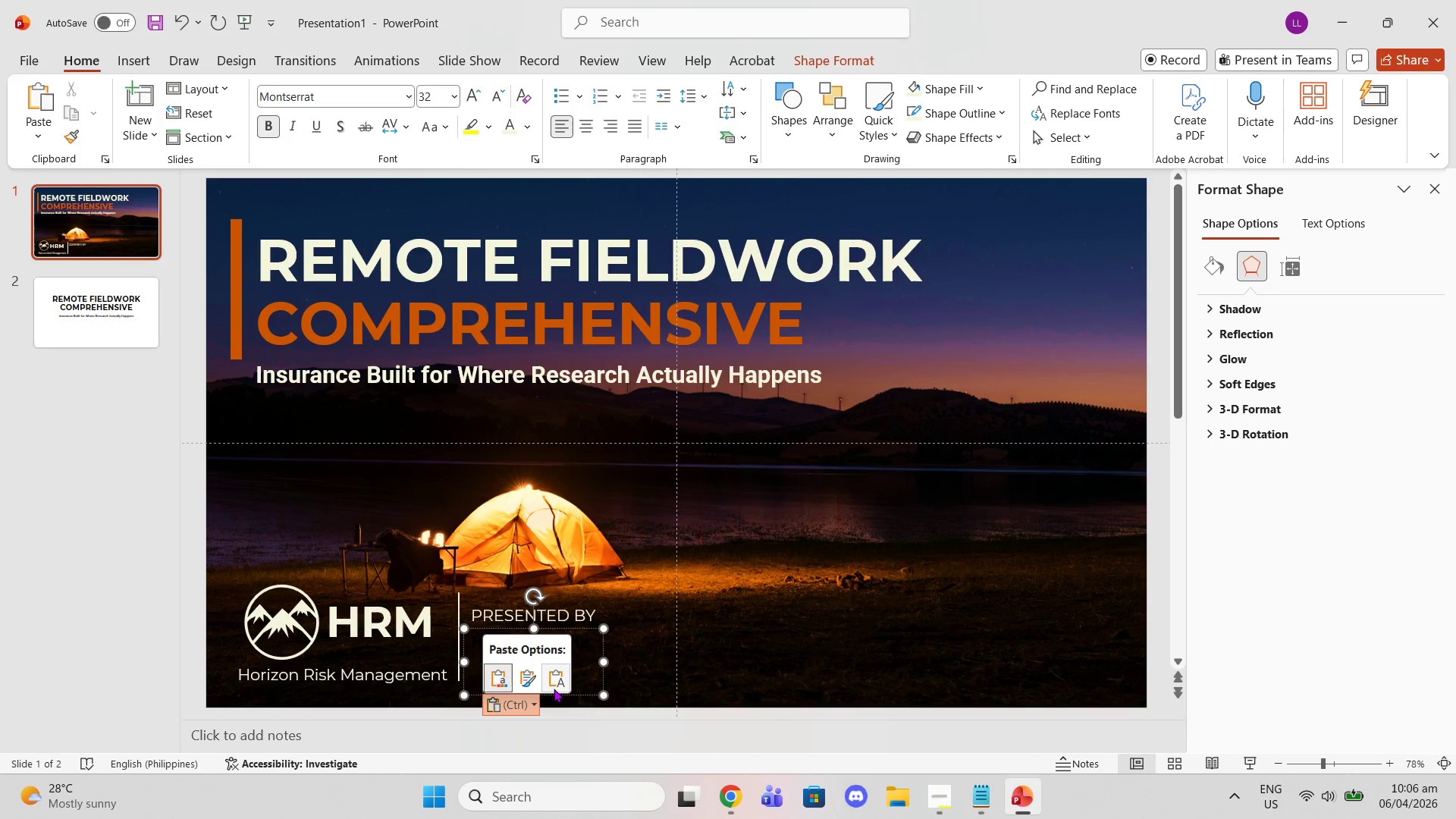 
left_click([557, 689])
 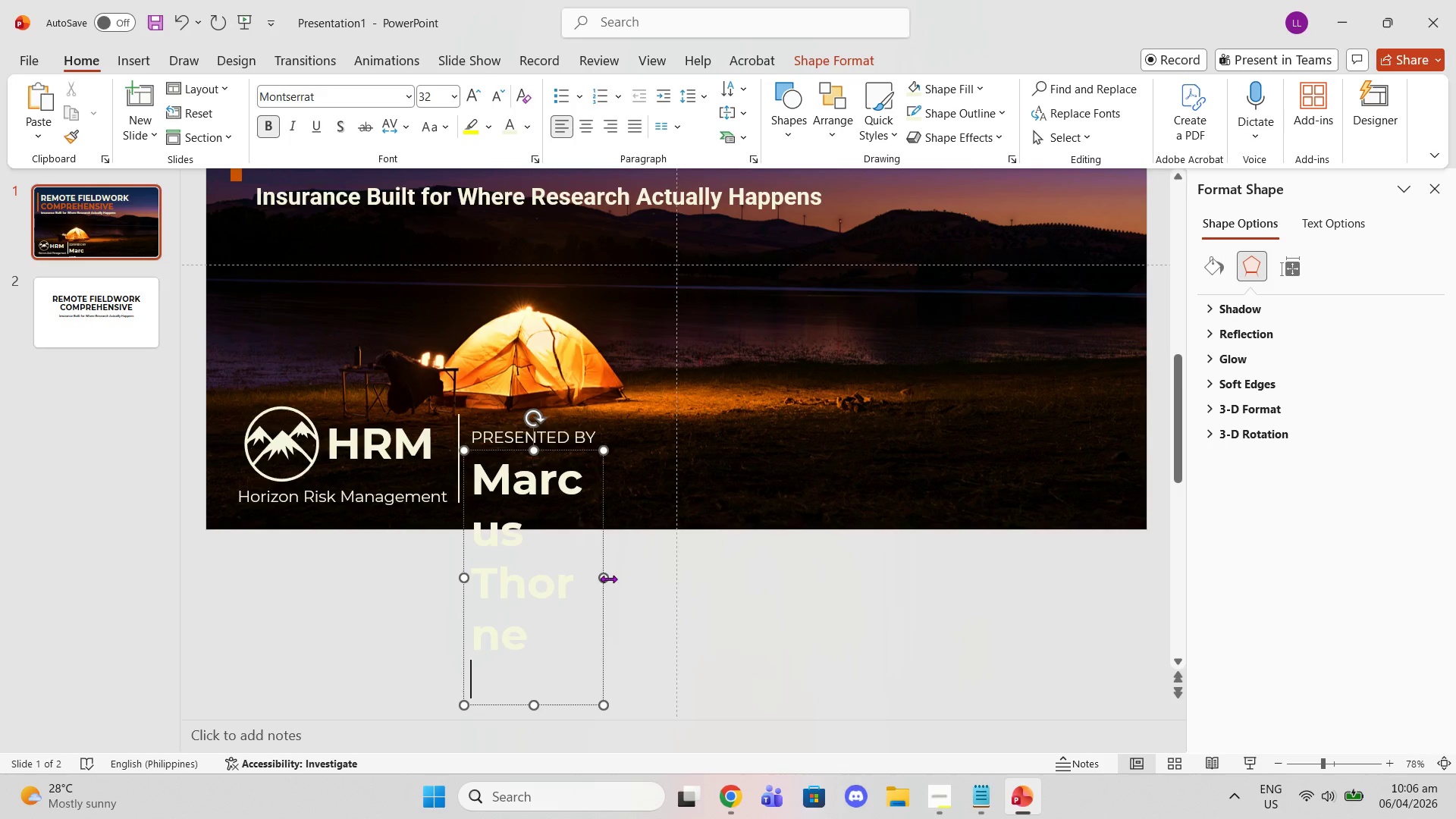 
left_click_drag(start_coordinate=[604, 581], to_coordinate=[670, 547])
 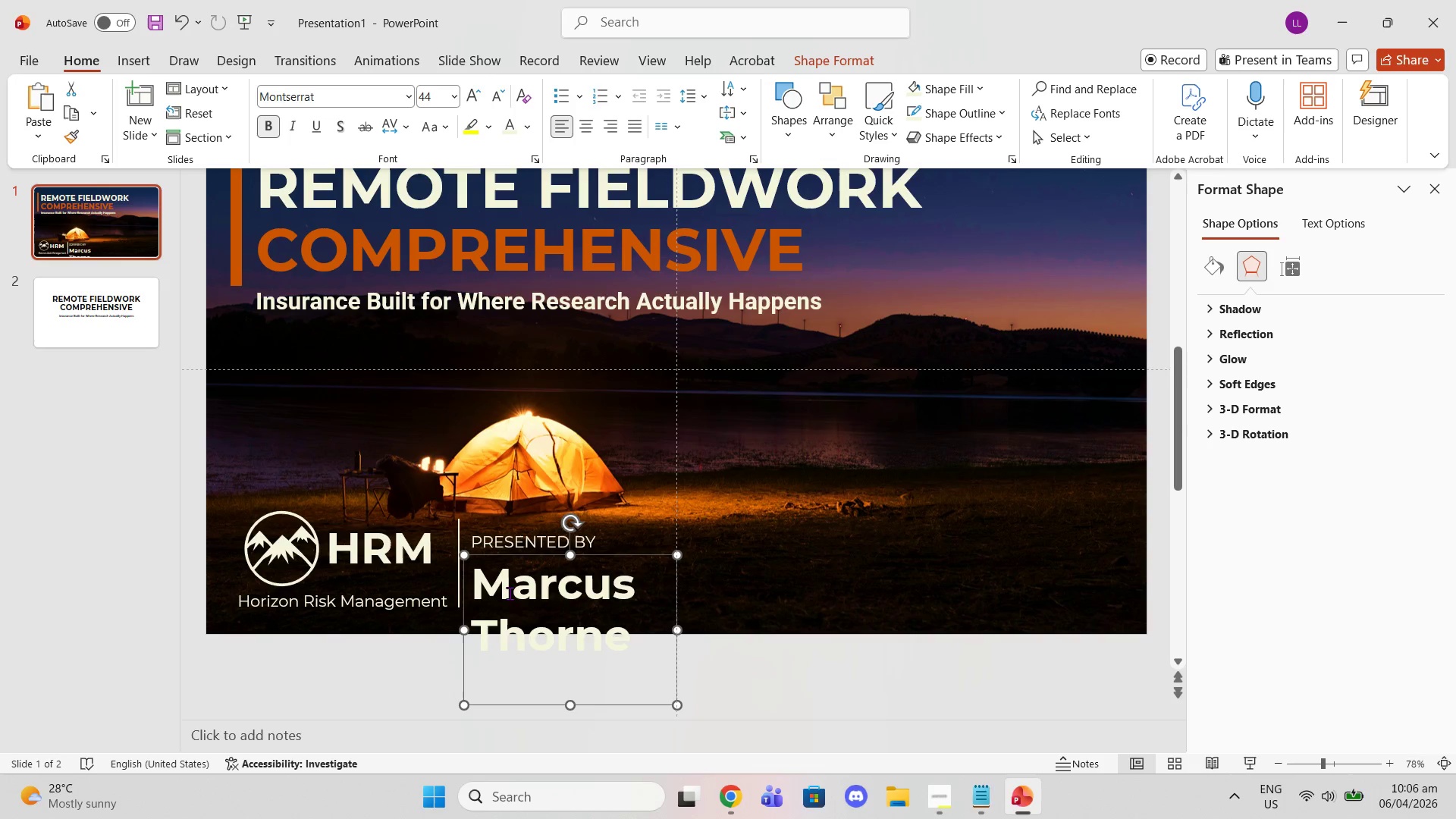 
left_click([507, 682])
 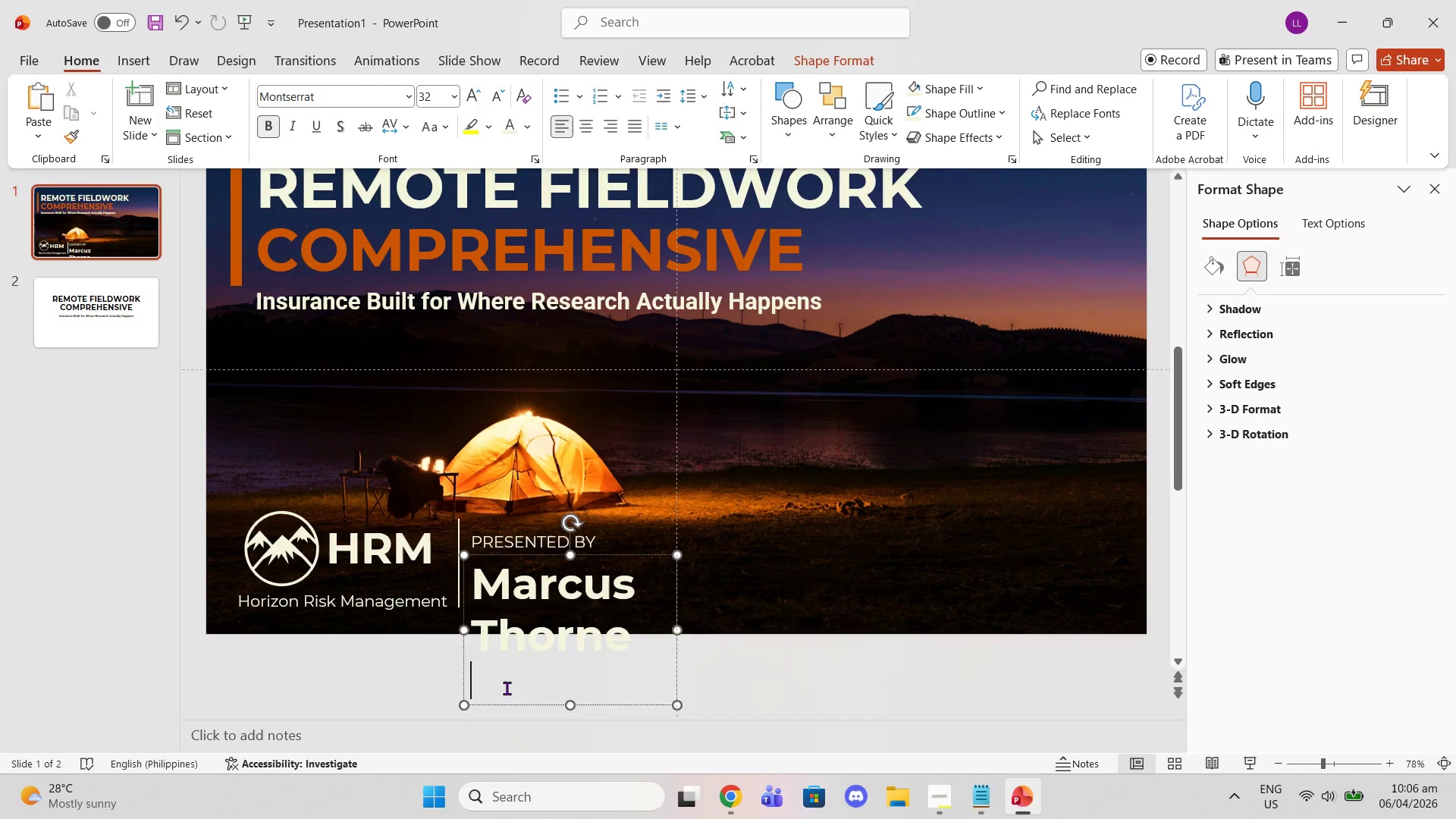 
key(Backspace)
 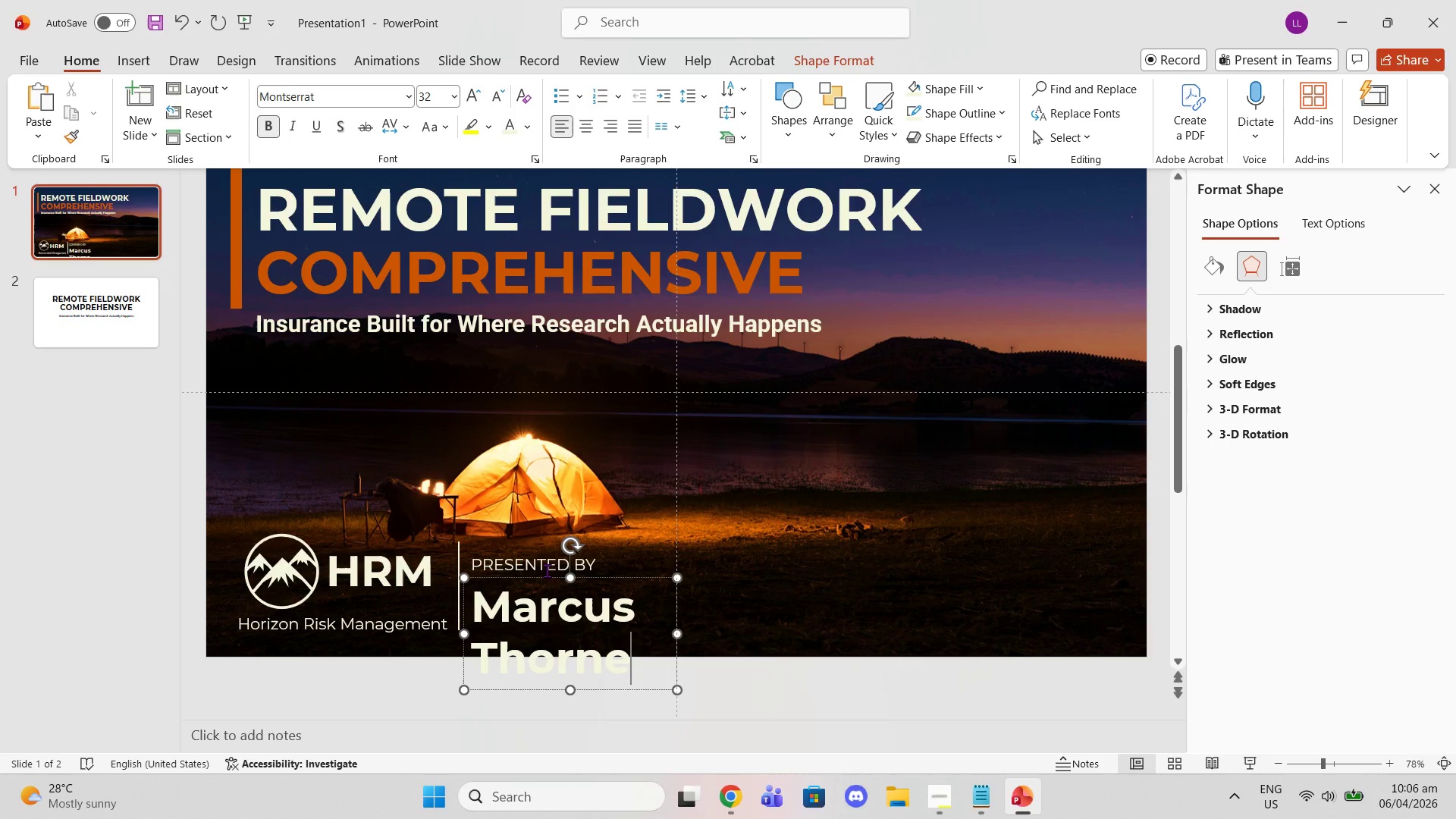 
left_click([547, 578])
 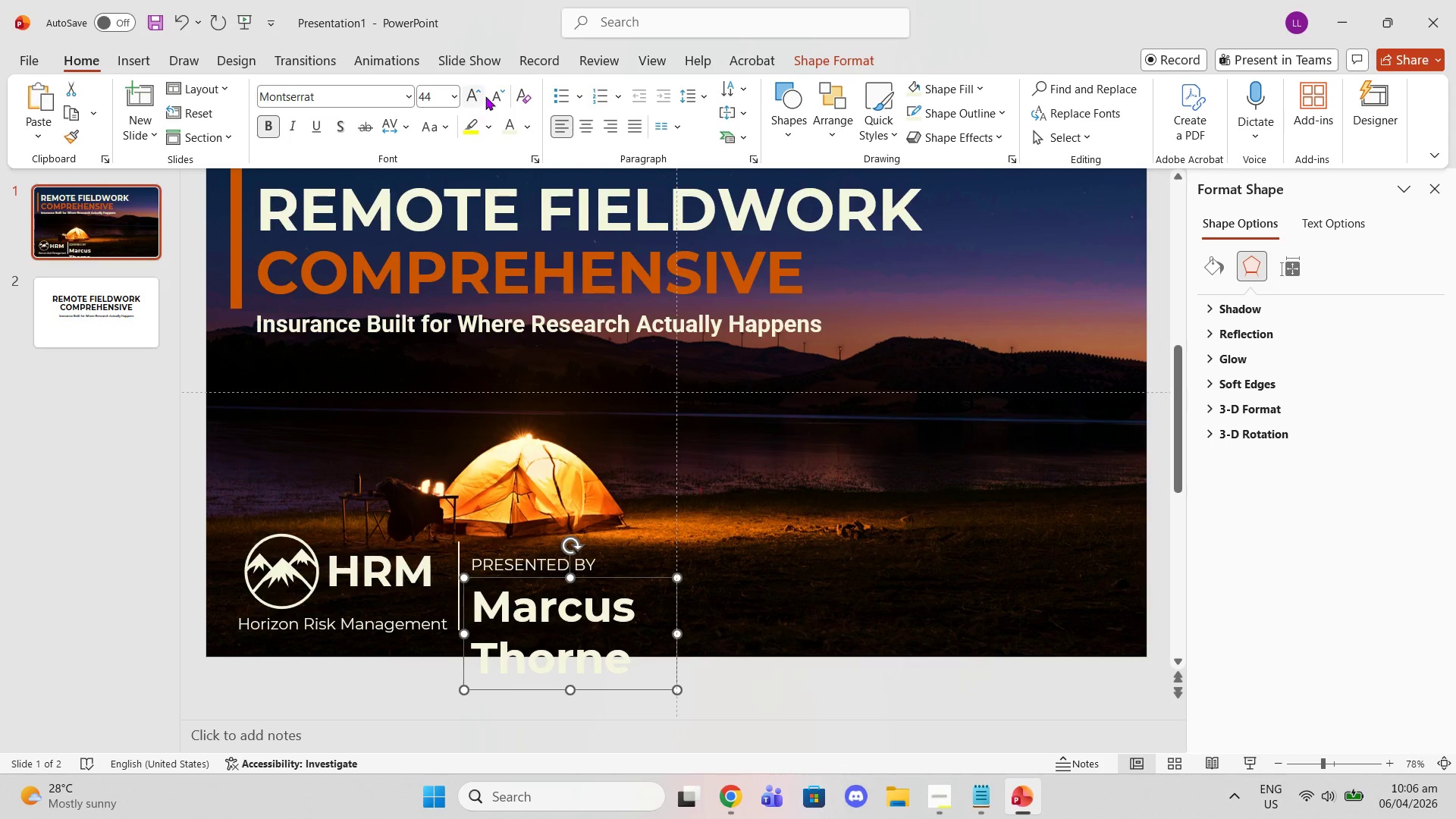 
double_click([494, 96])
 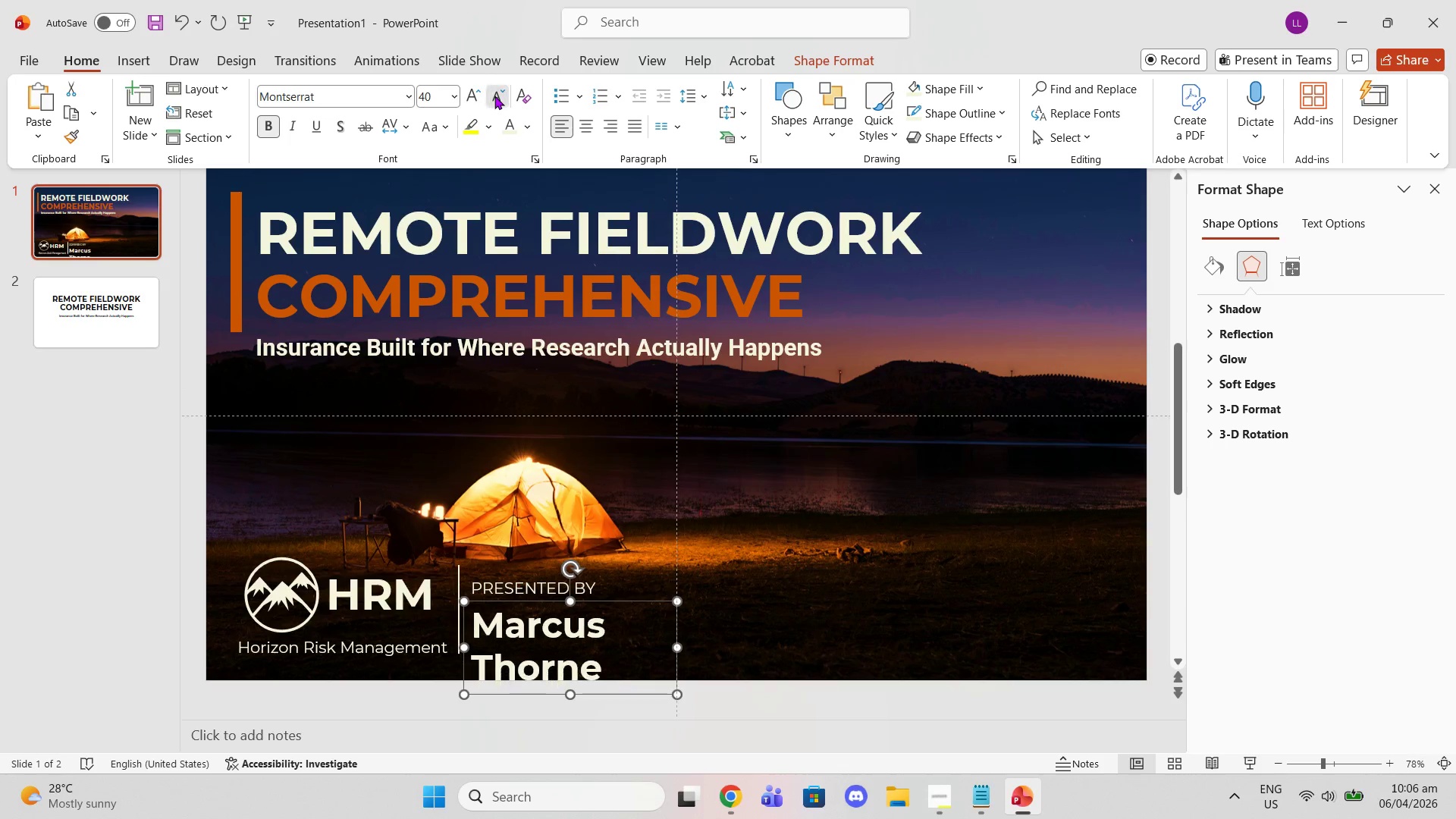 
triple_click([494, 96])
 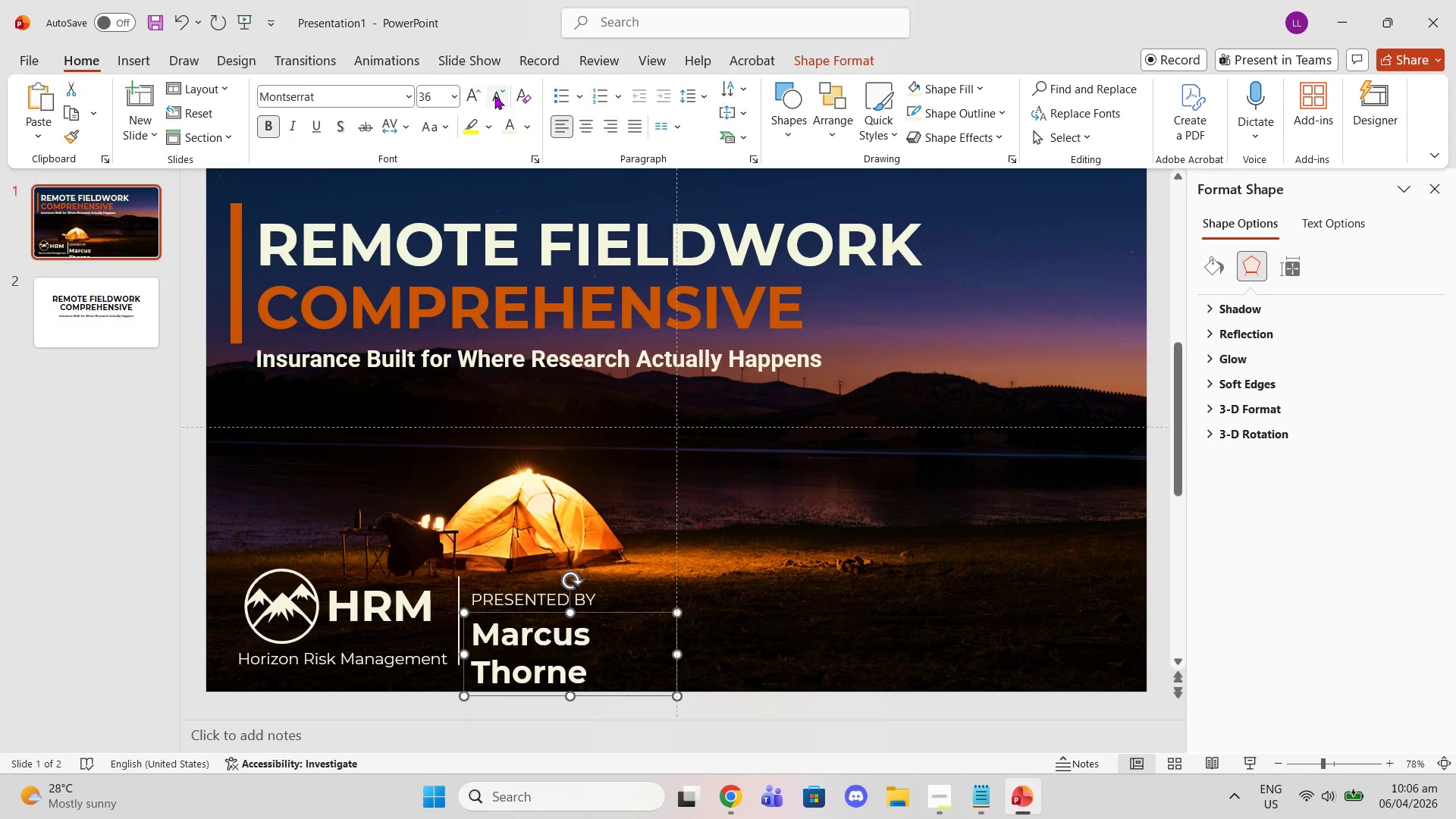 
triple_click([494, 96])
 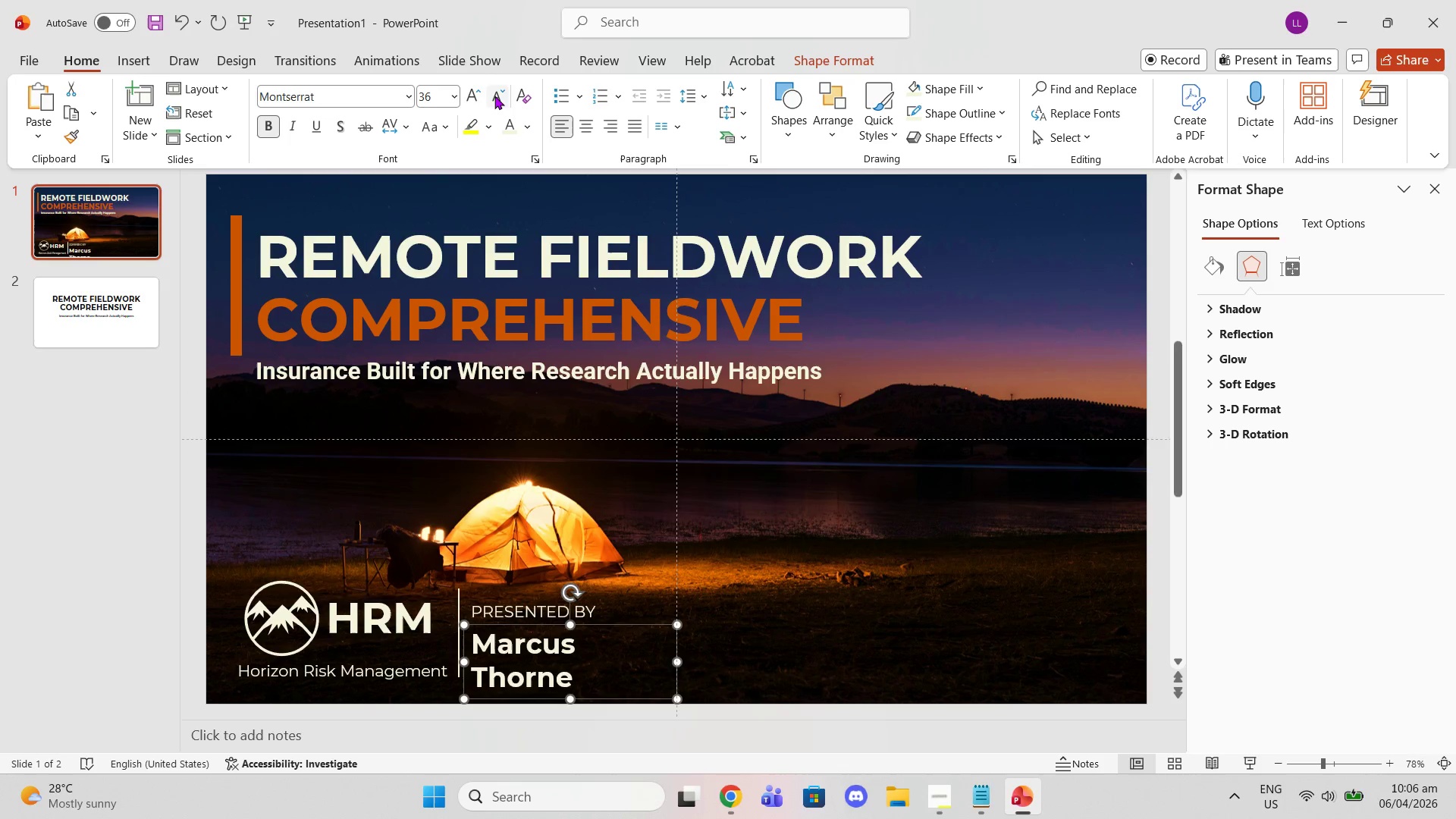 
triple_click([494, 96])
 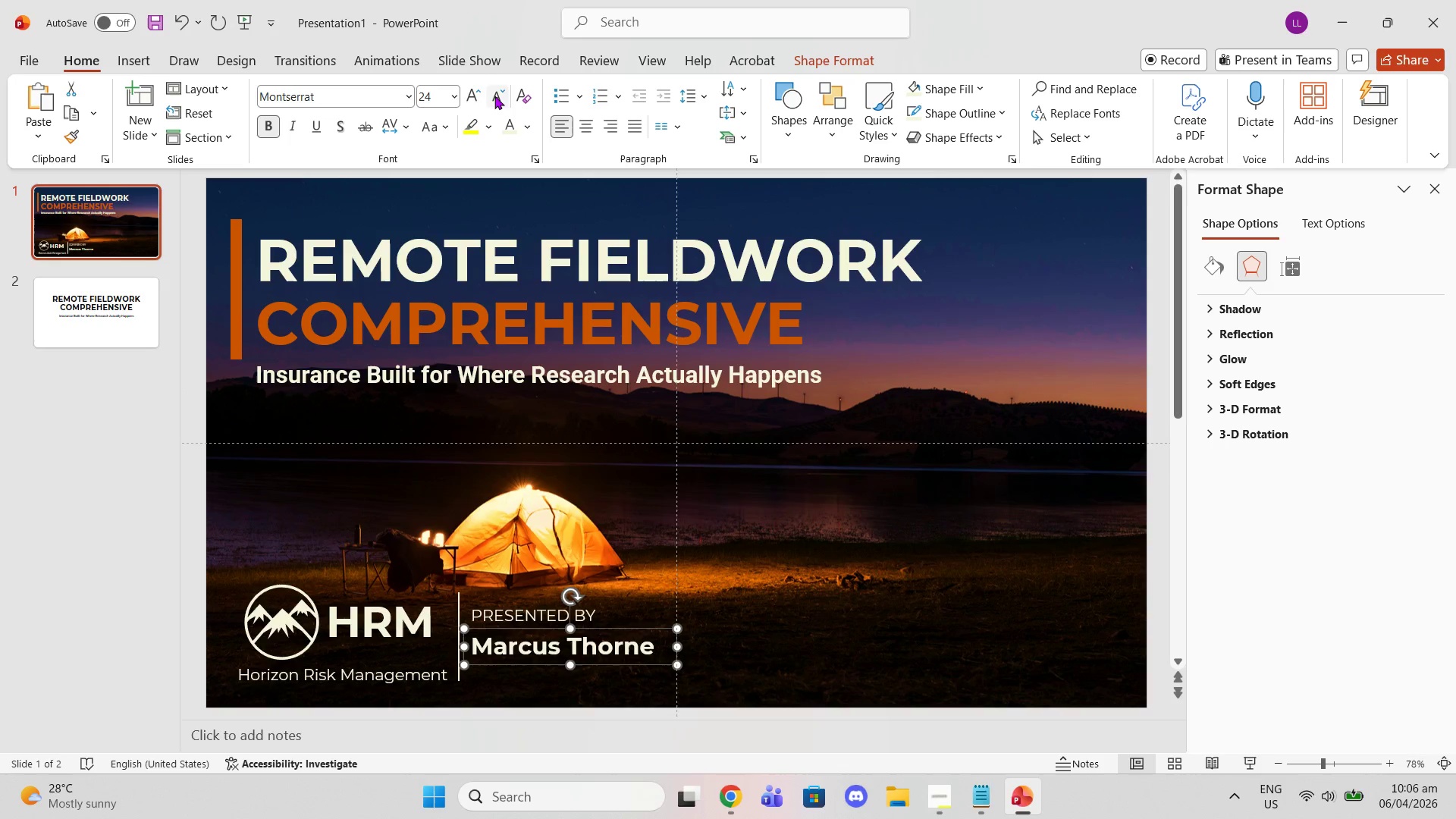 
left_click([494, 96])
 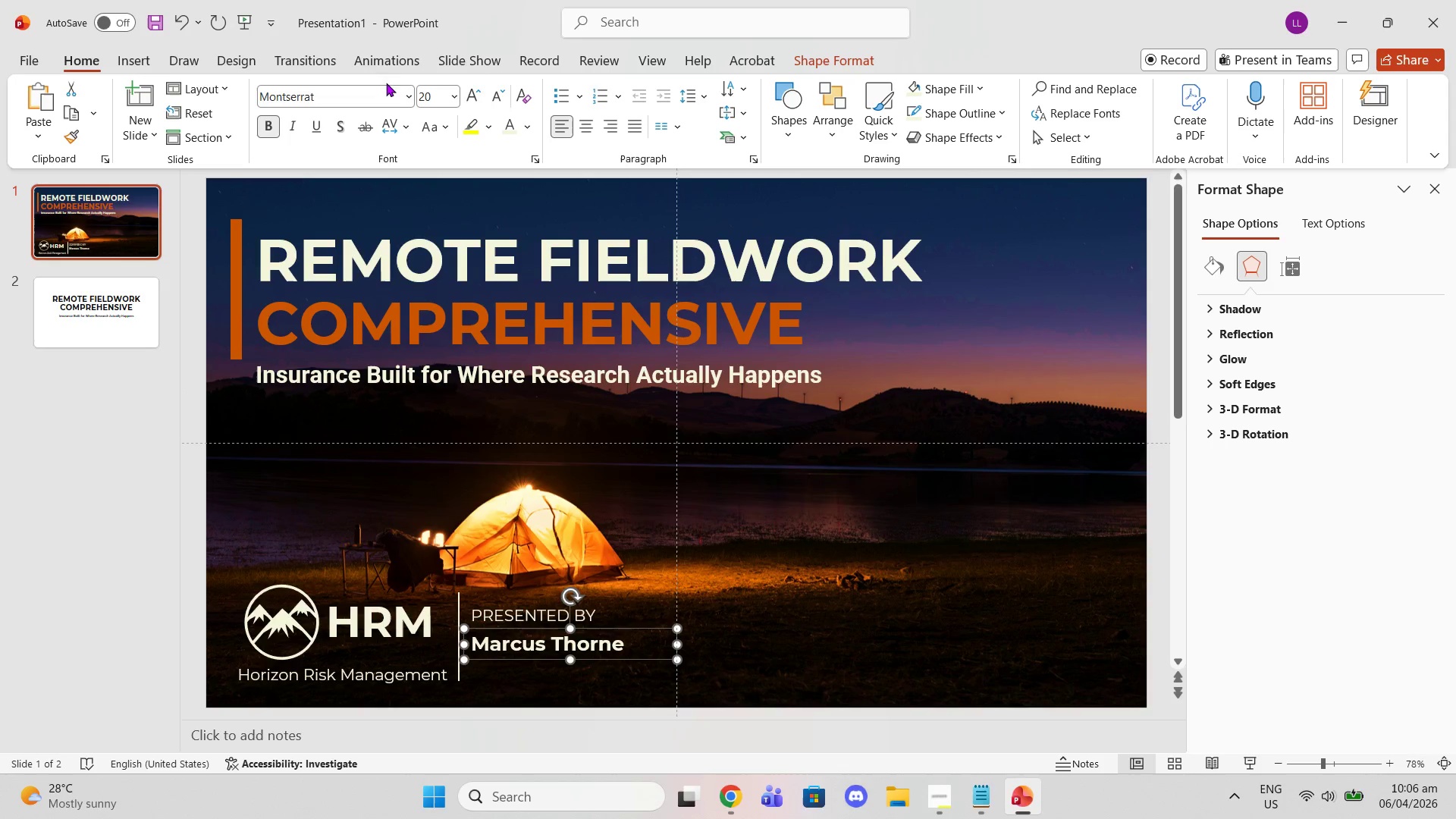 
left_click([438, 127])
 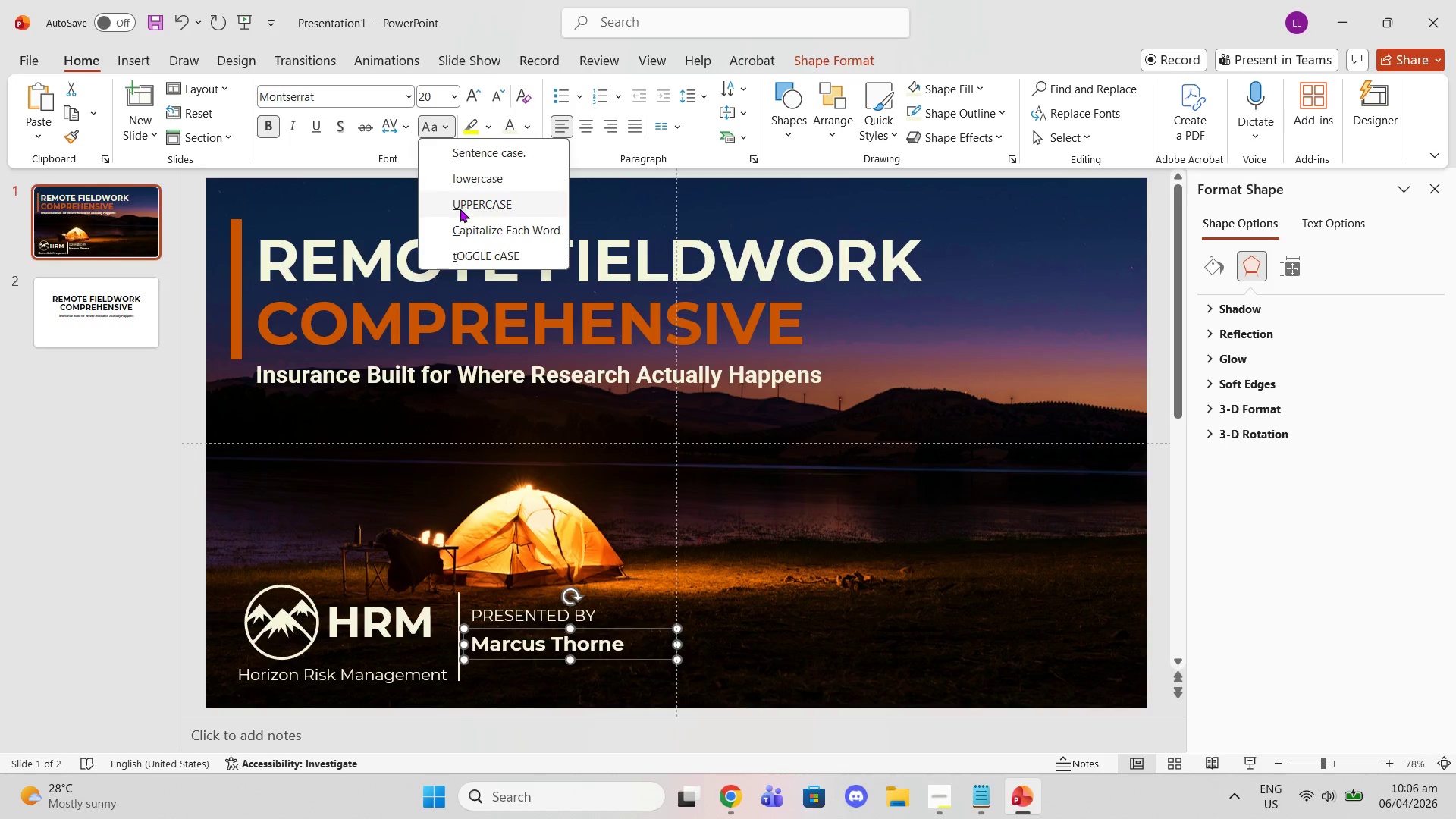 
left_click([460, 209])
 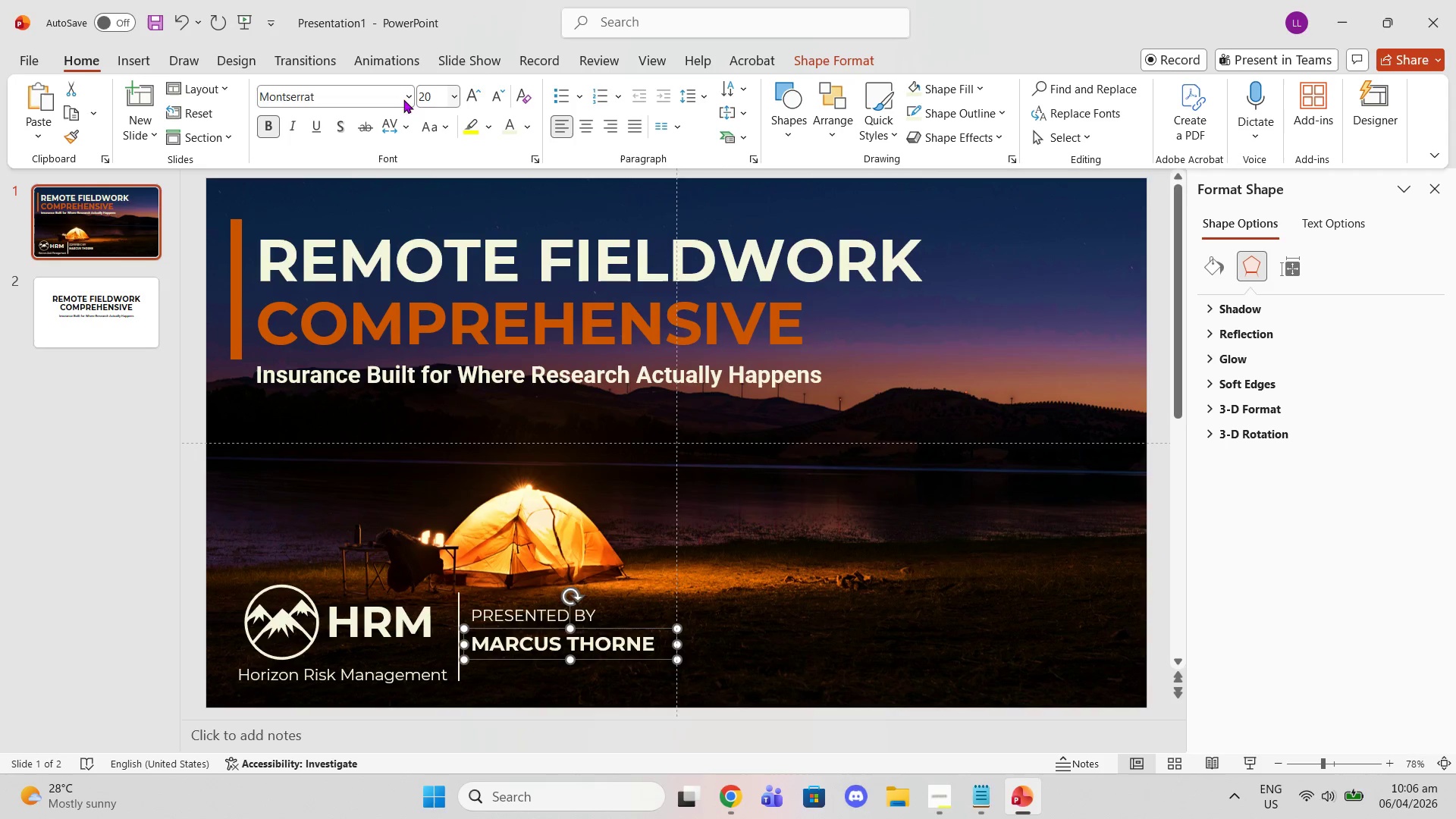 
left_click([408, 101])
 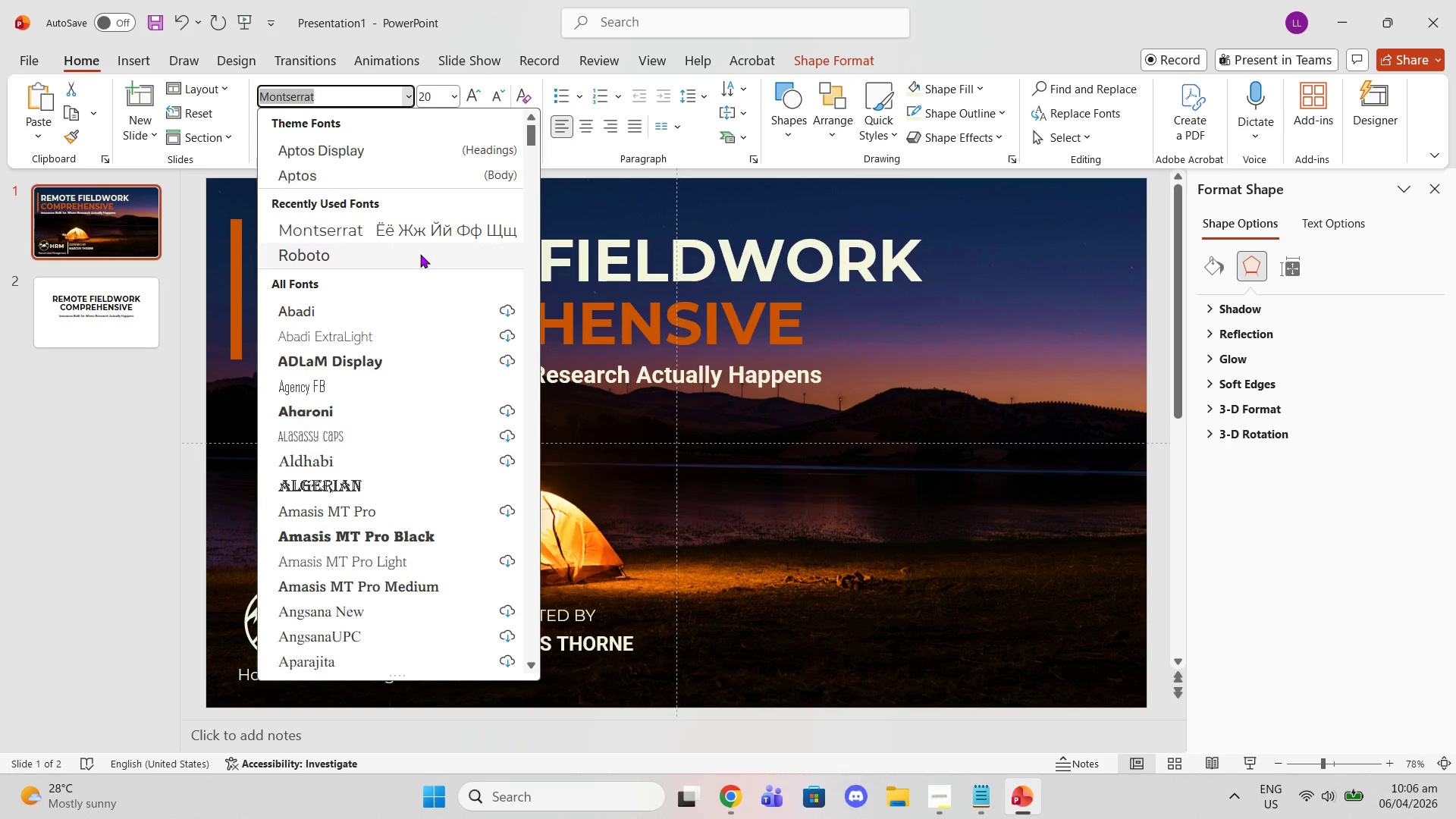 
left_click([420, 254])
 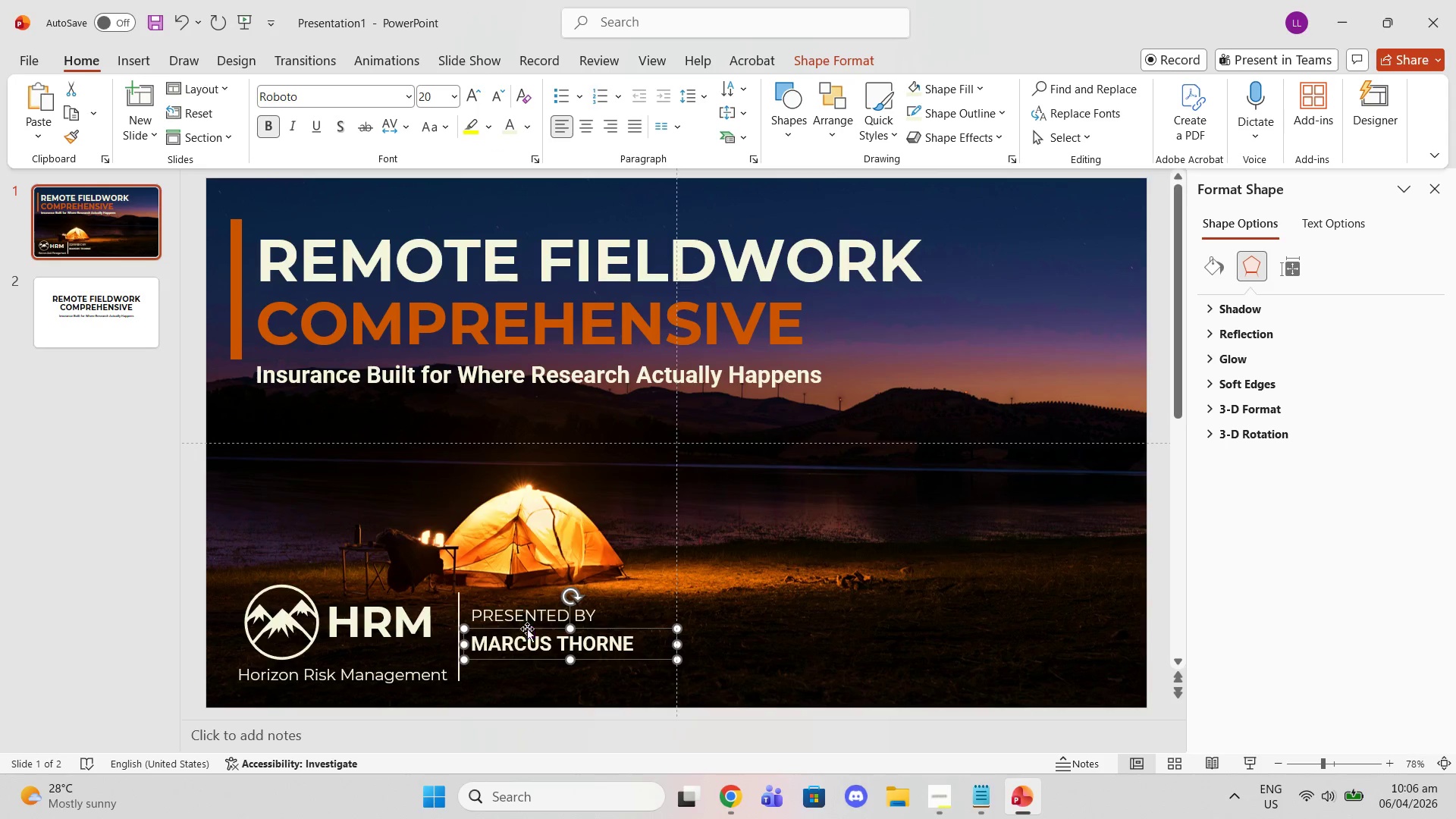 
left_click([520, 607])
 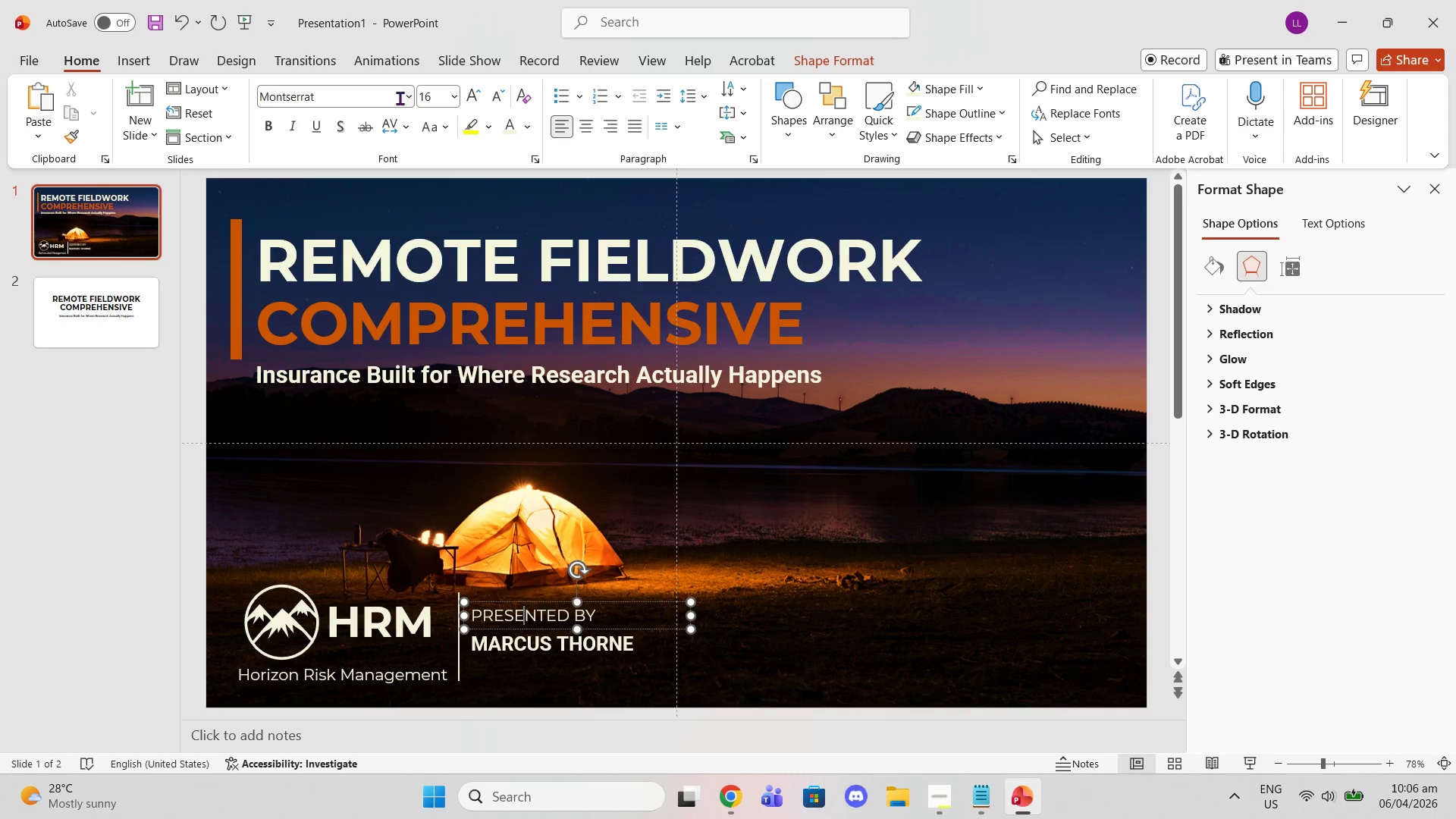 
left_click([406, 98])
 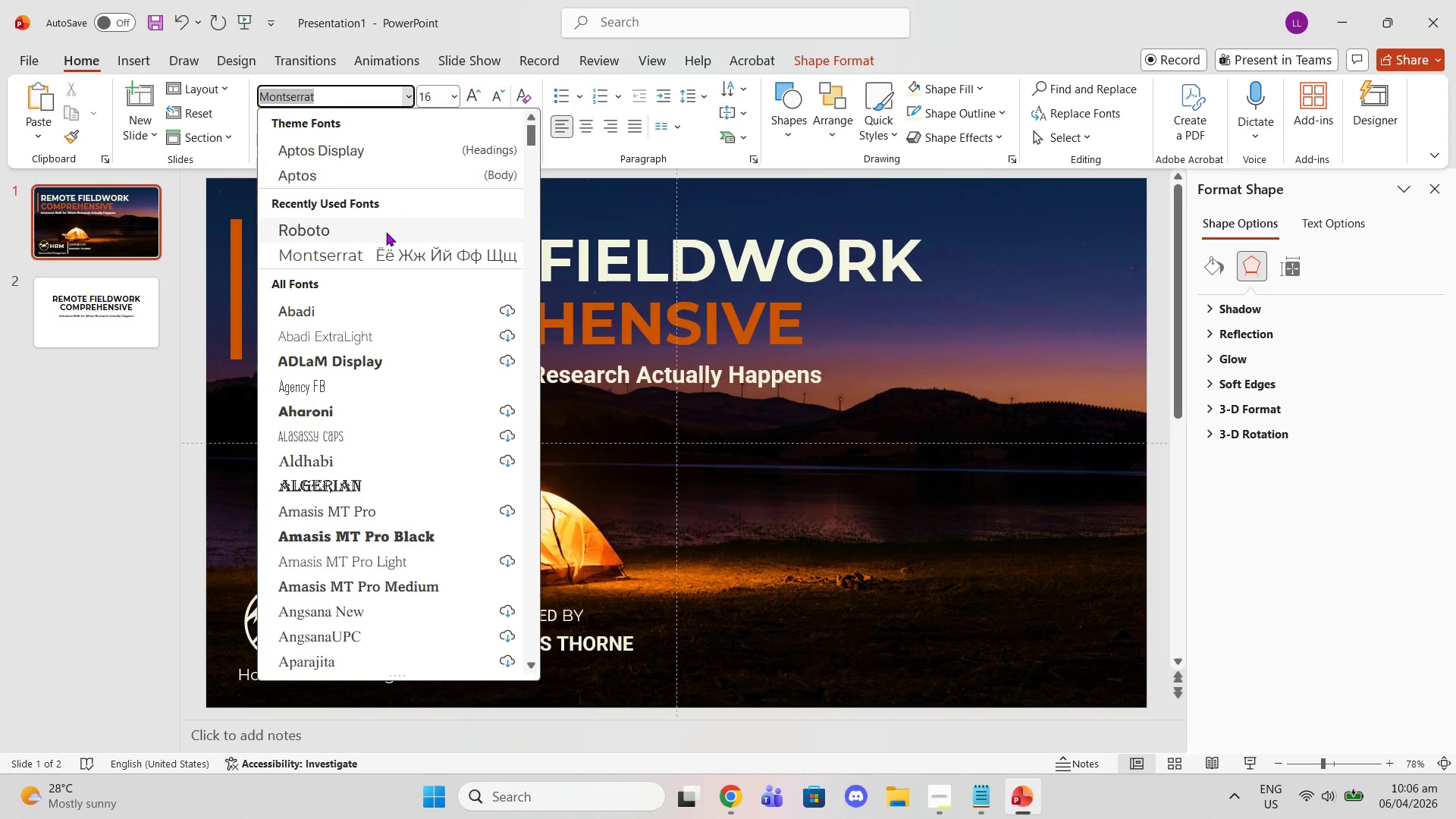 
left_click([384, 231])
 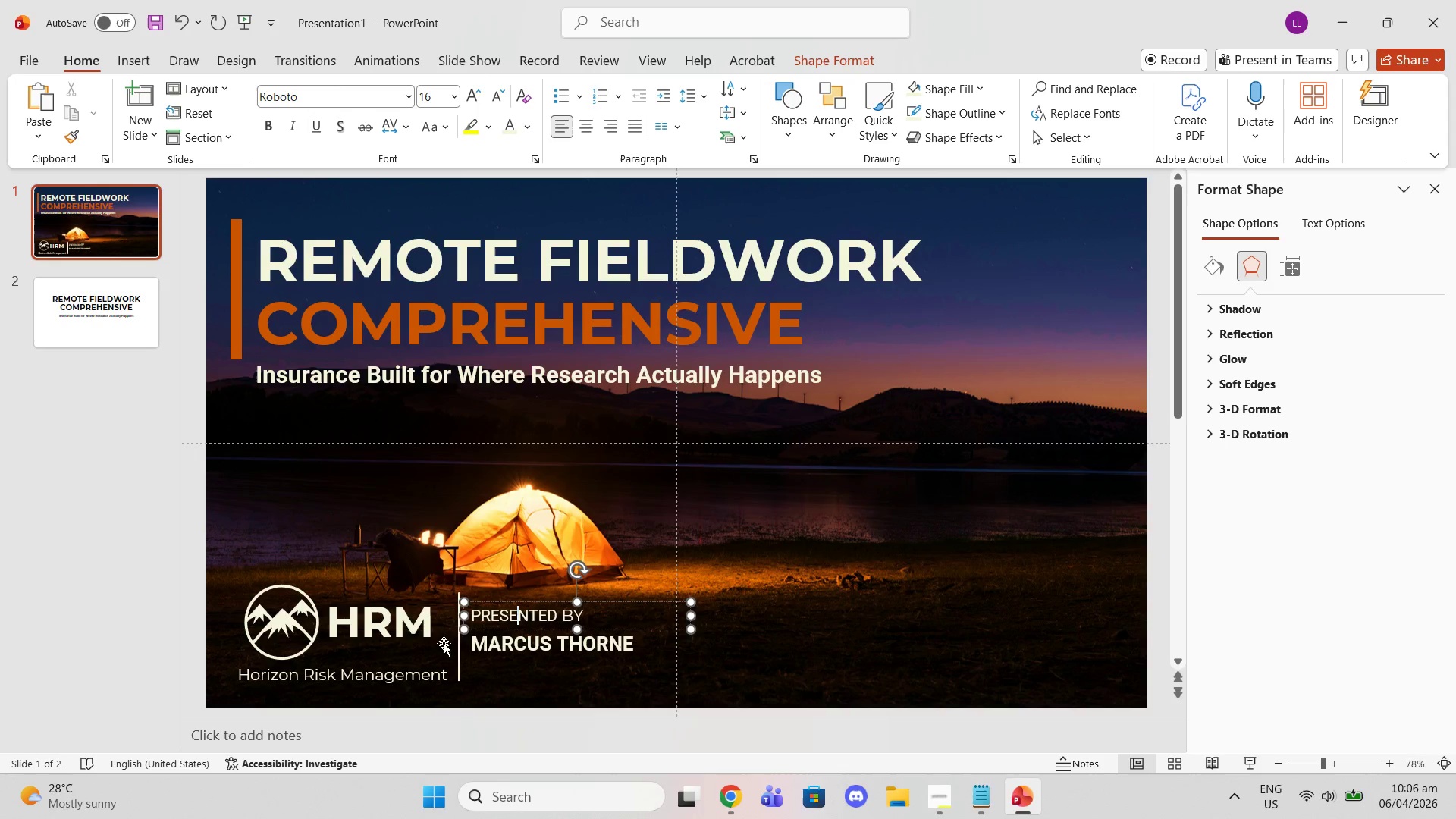 
left_click([375, 645])
 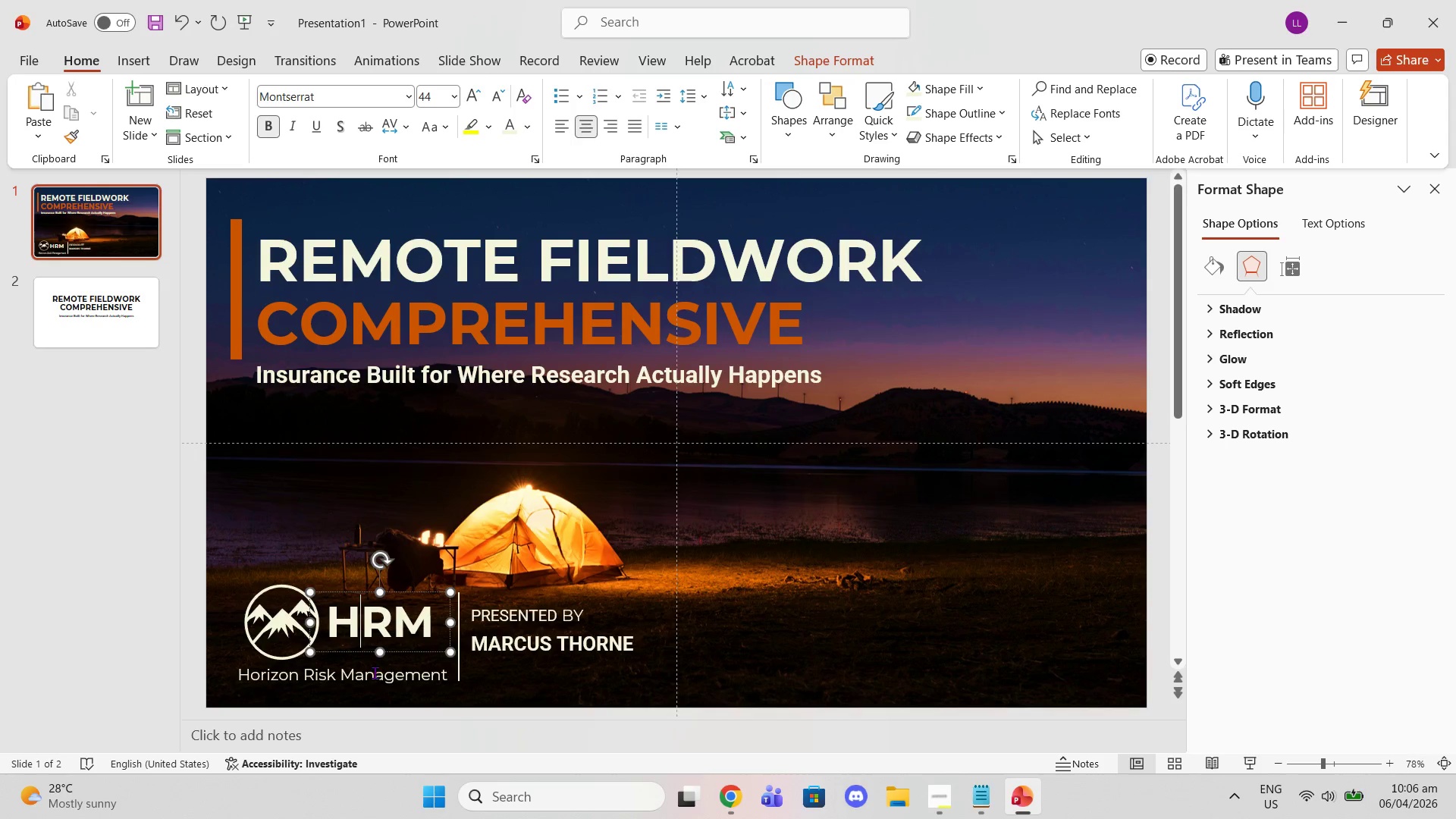 
left_click([375, 673])
 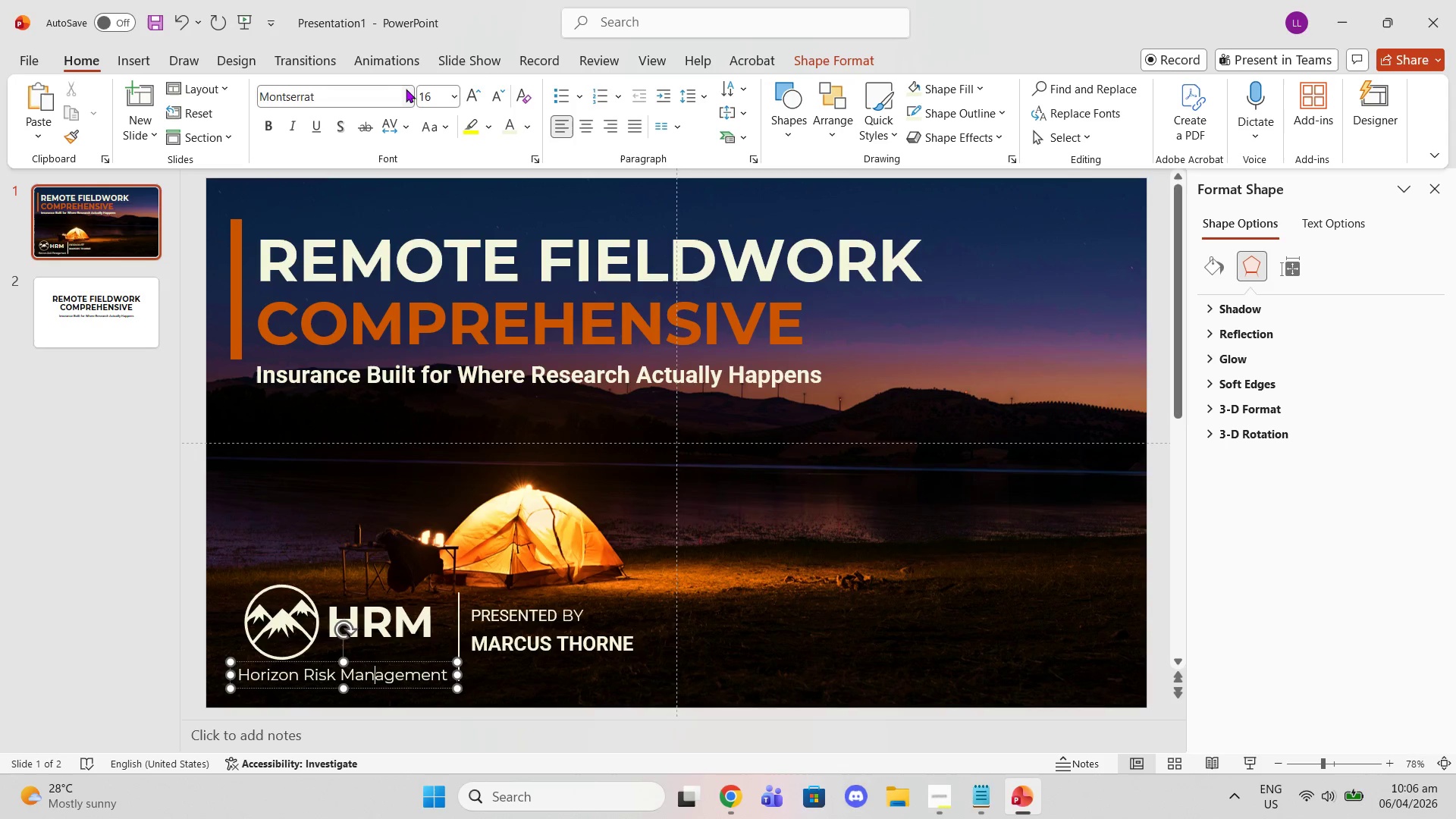 
left_click([407, 95])
 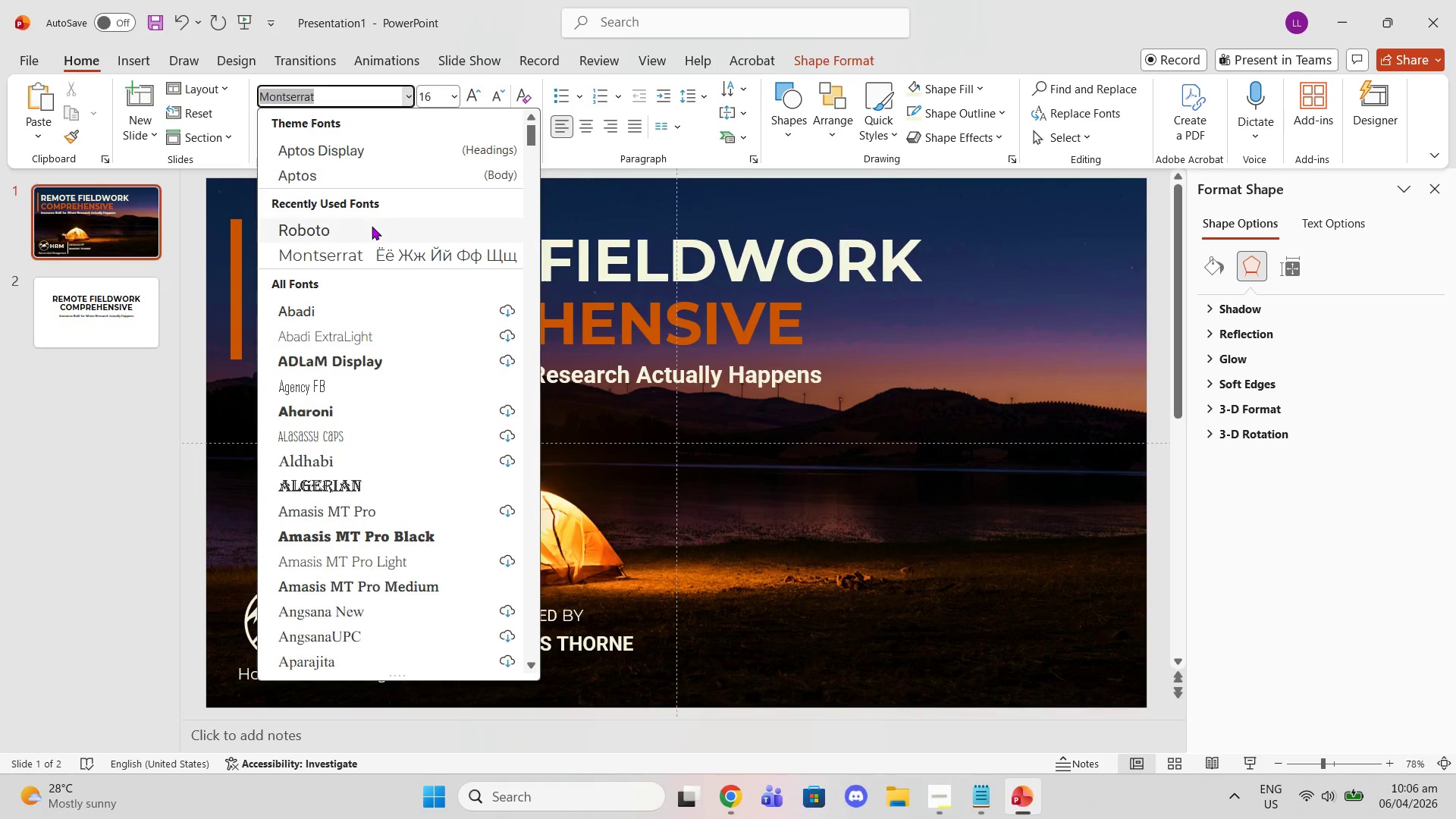 
left_click([370, 234])
 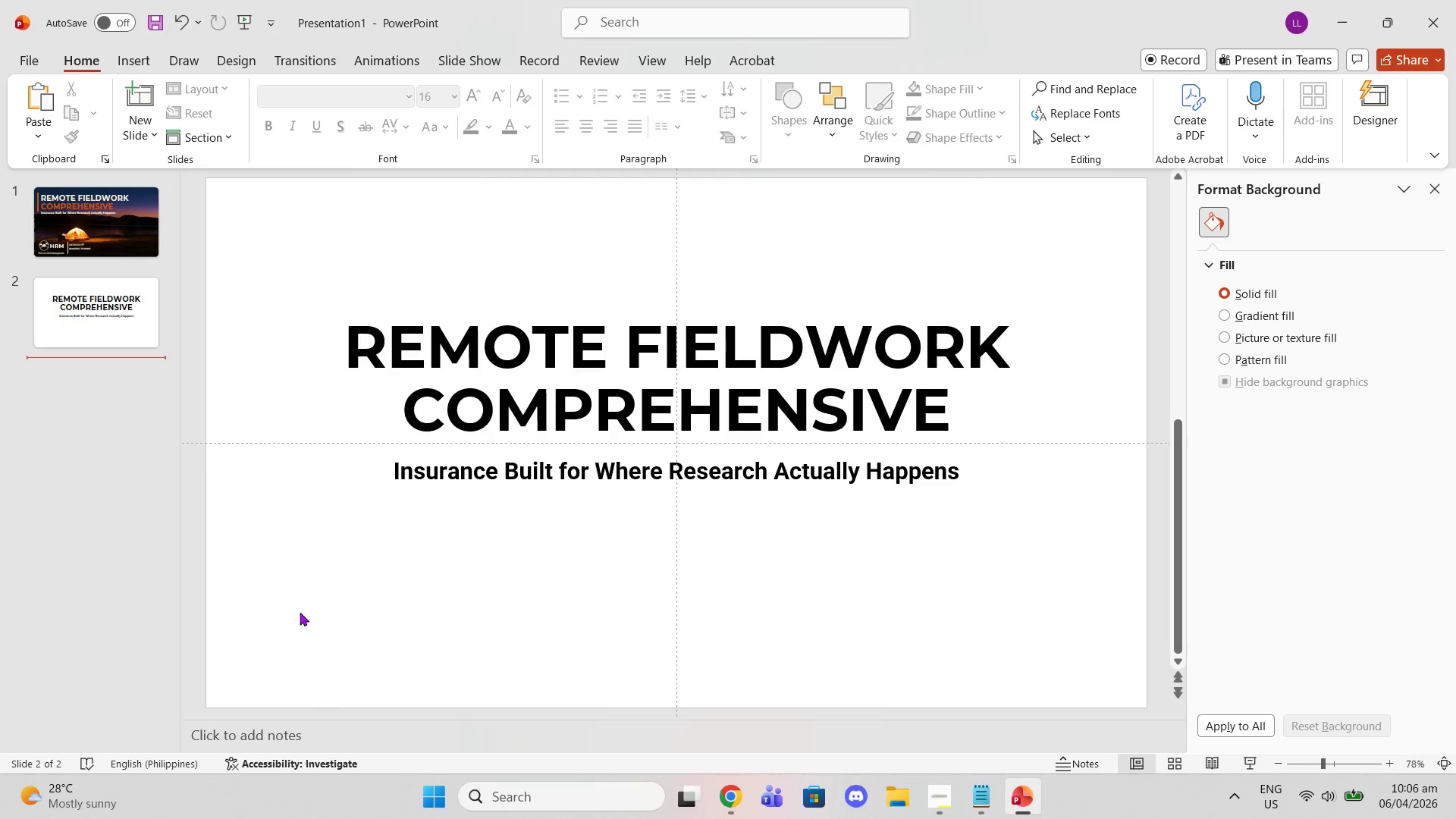 
left_click([93, 251])
 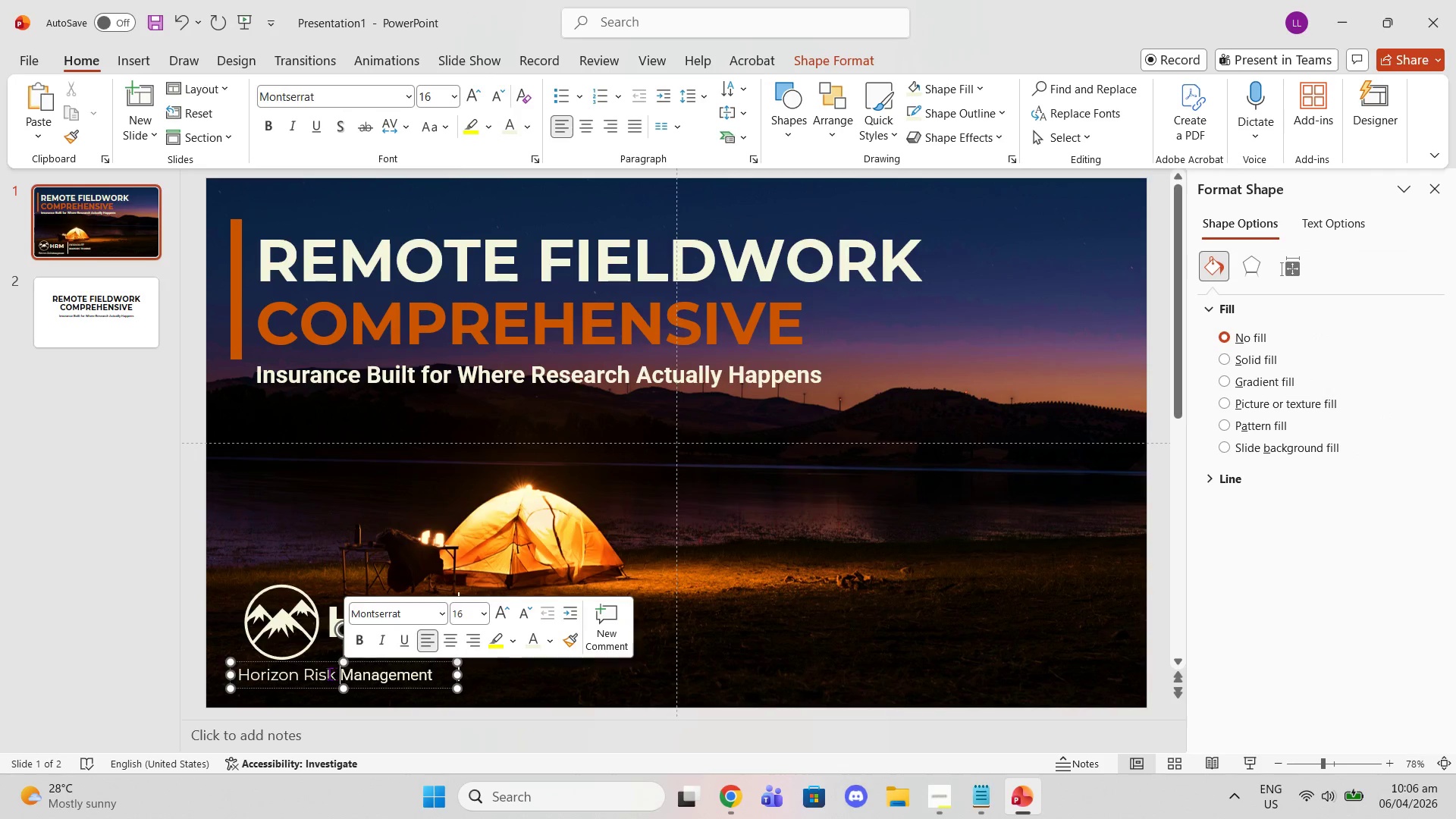 
left_click([311, 664])
 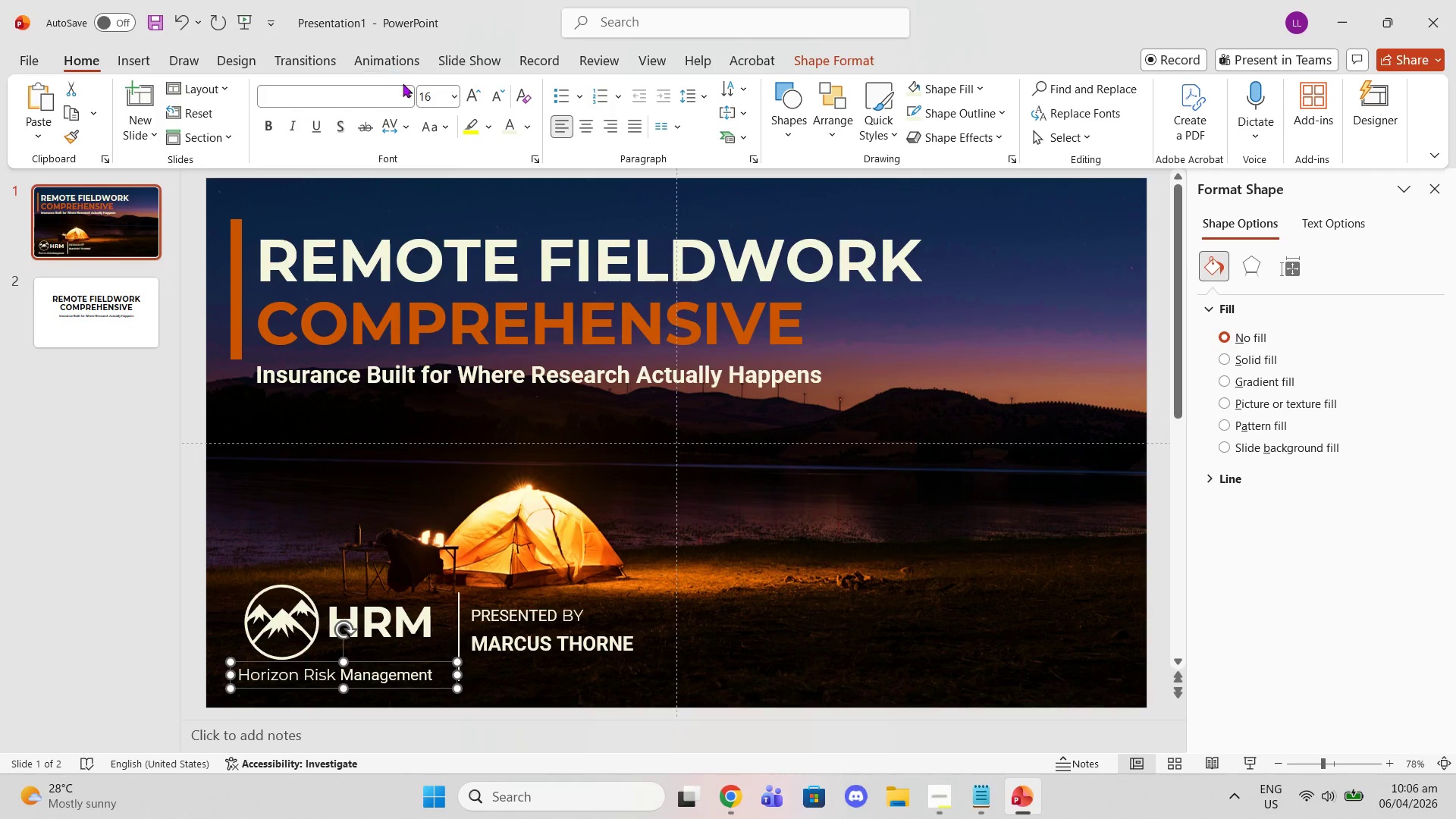 
left_click([406, 91])
 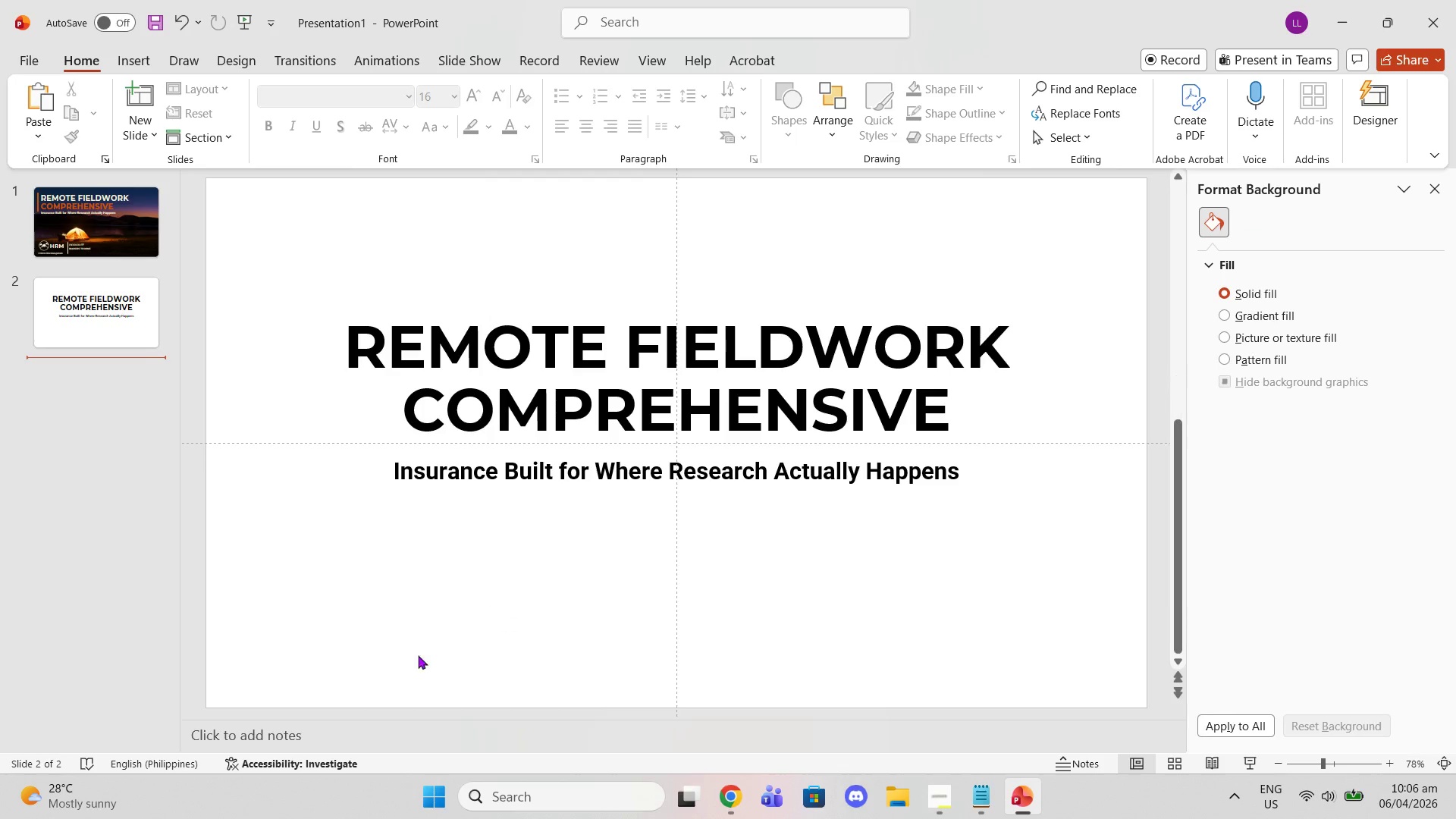 
left_click([130, 228])
 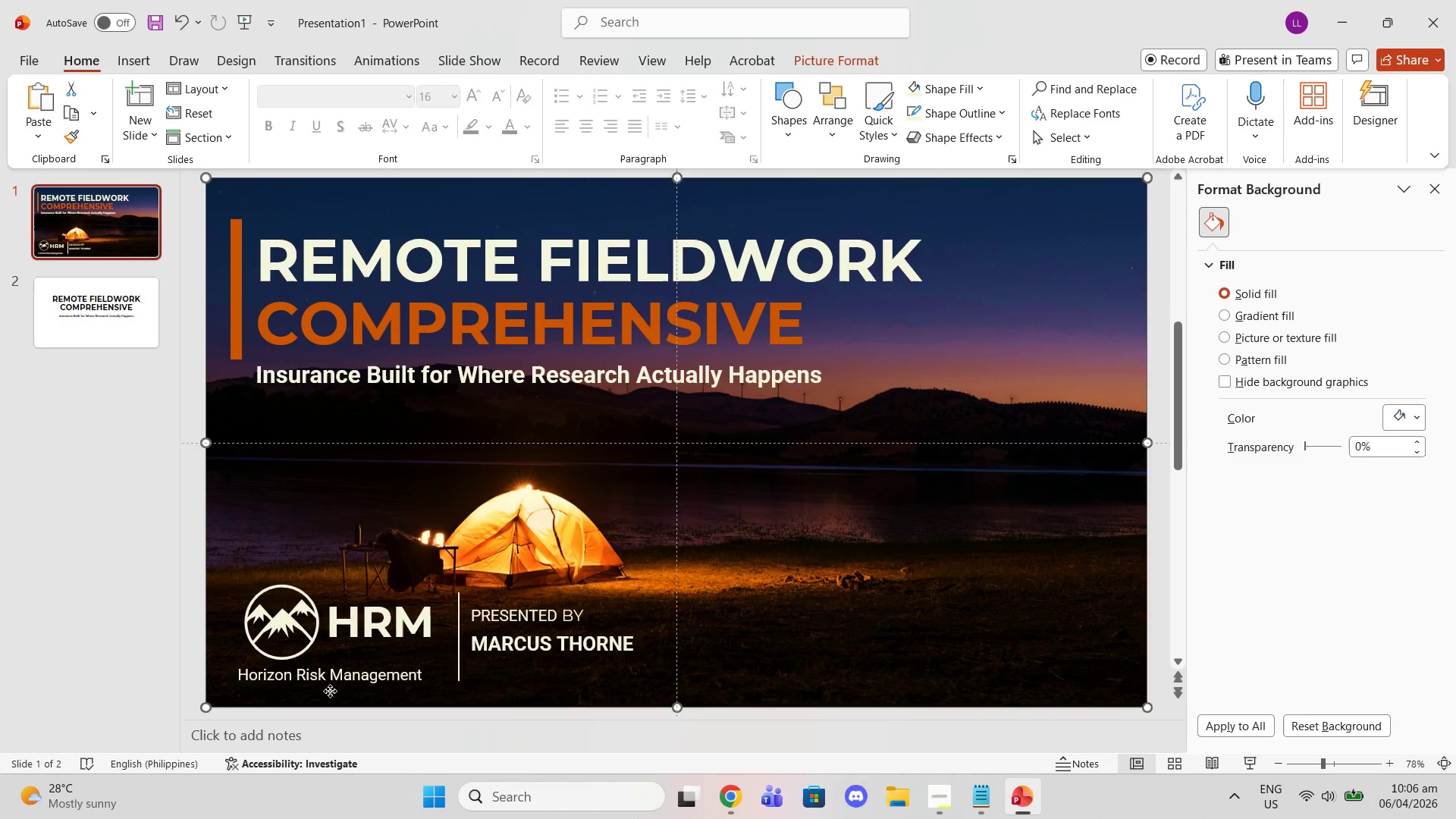 
double_click([327, 674])
 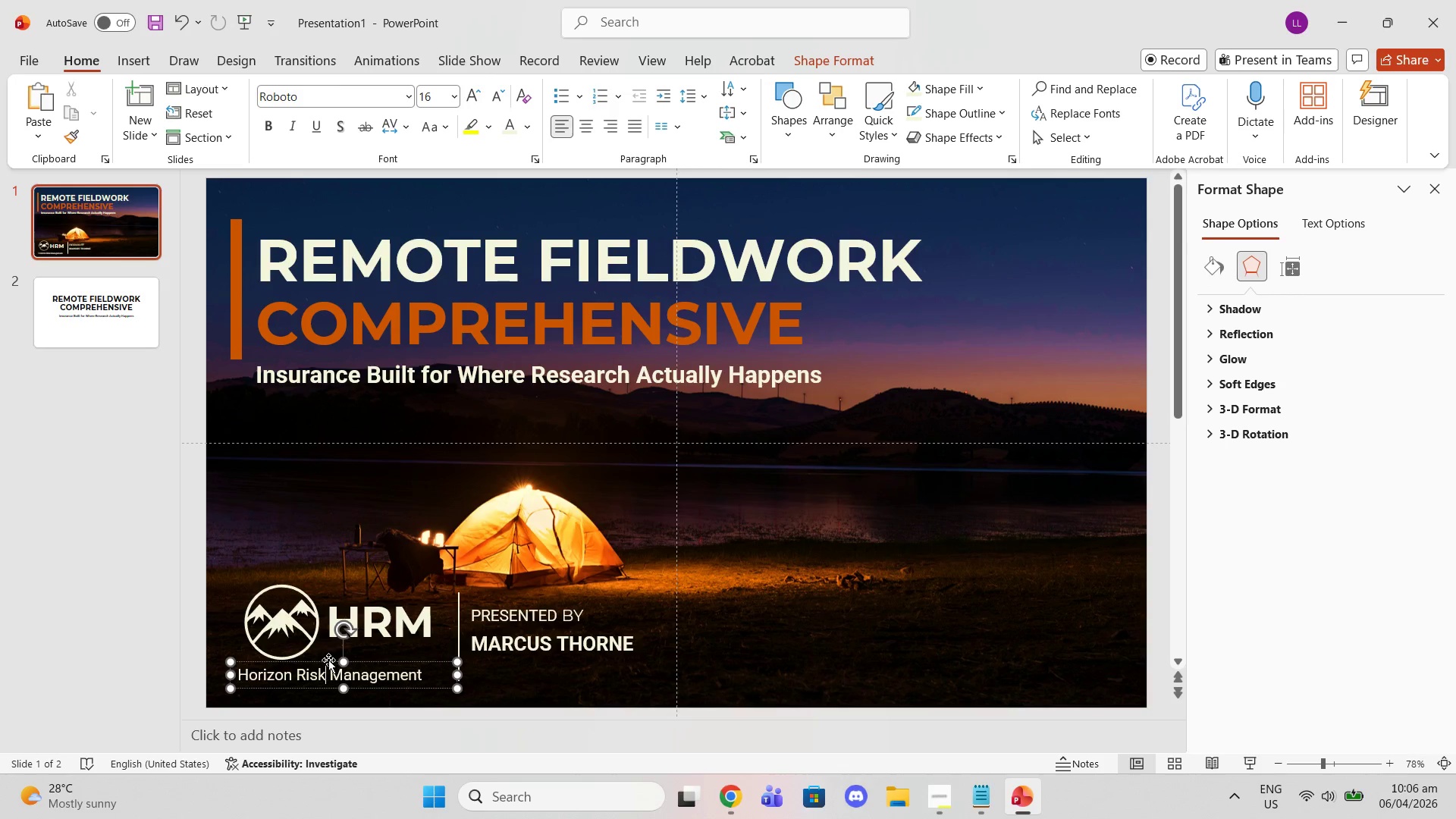 
left_click_drag(start_coordinate=[328, 660], to_coordinate=[339, 660])
 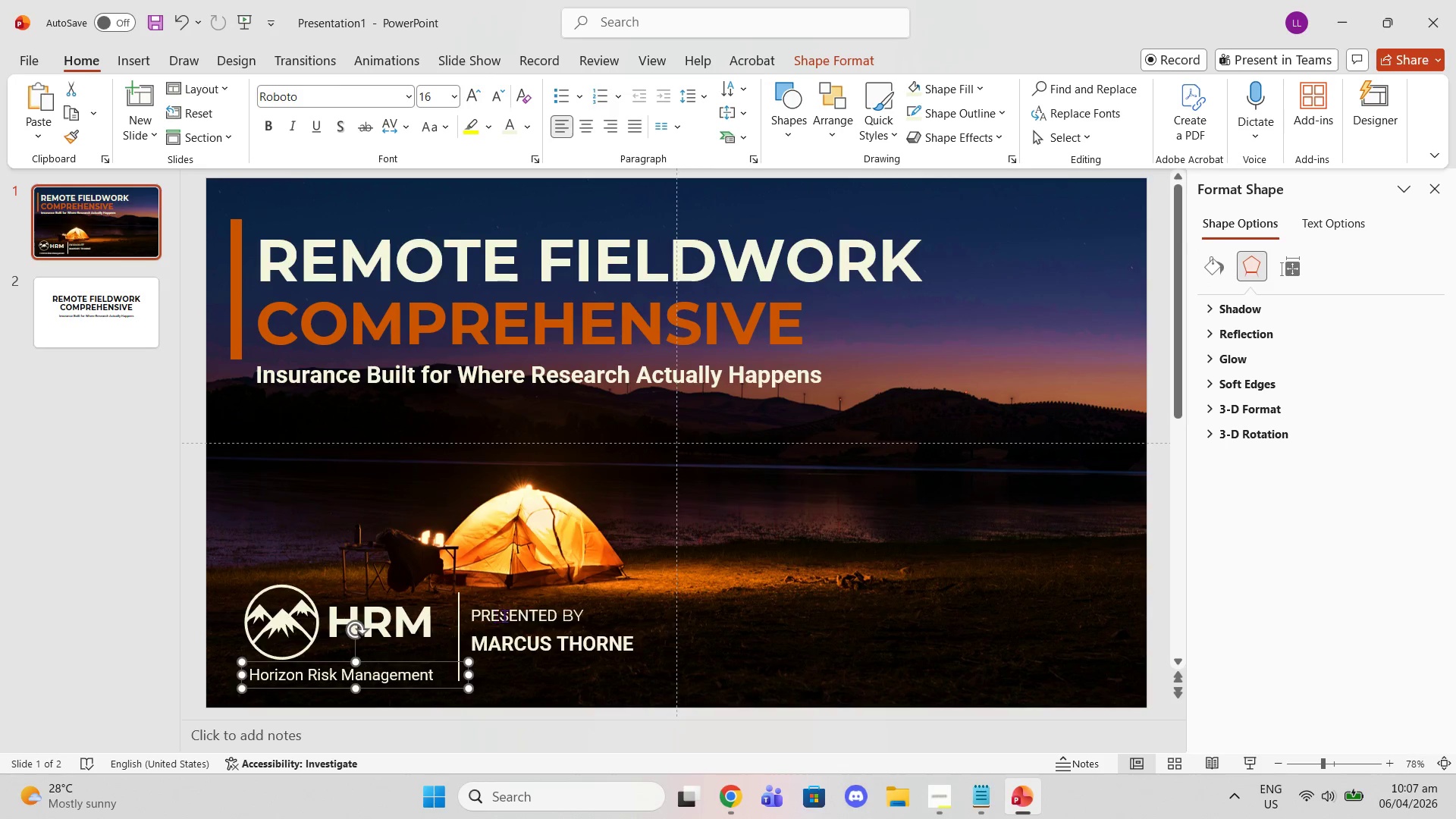 
left_click([504, 616])
 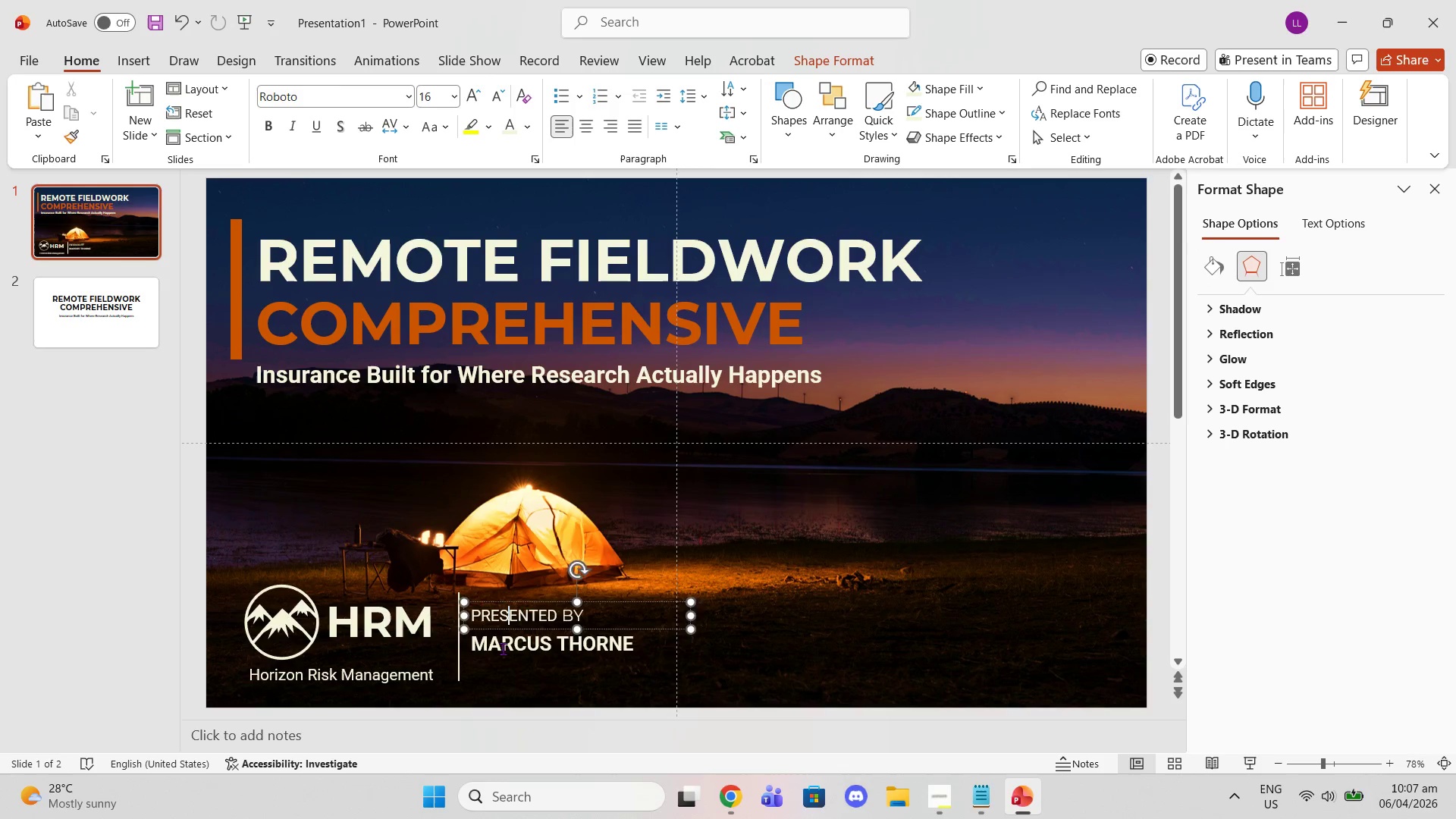 
left_click([503, 648])
 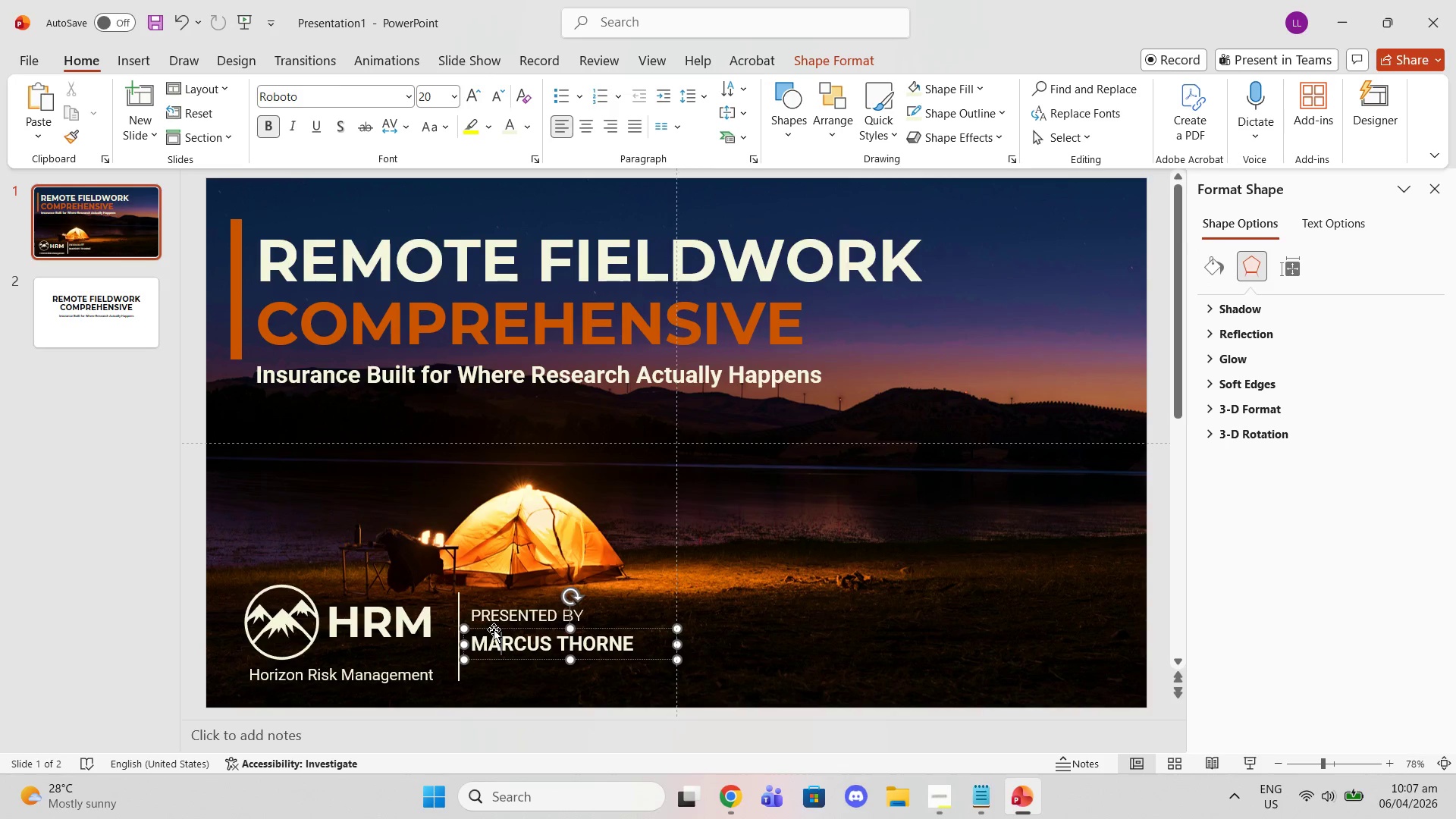 
left_click_drag(start_coordinate=[493, 629], to_coordinate=[495, 637])
 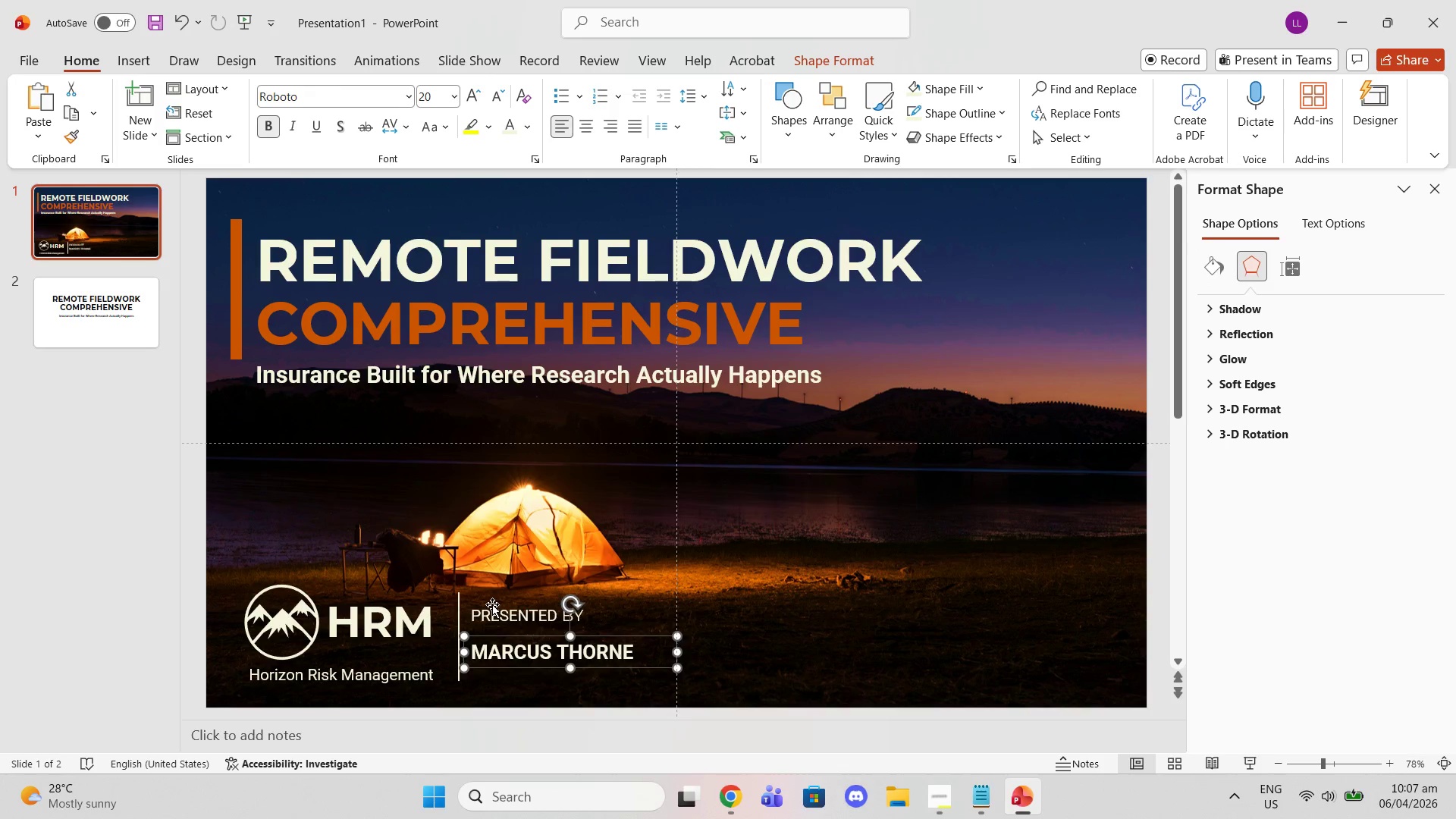 
left_click([492, 604])
 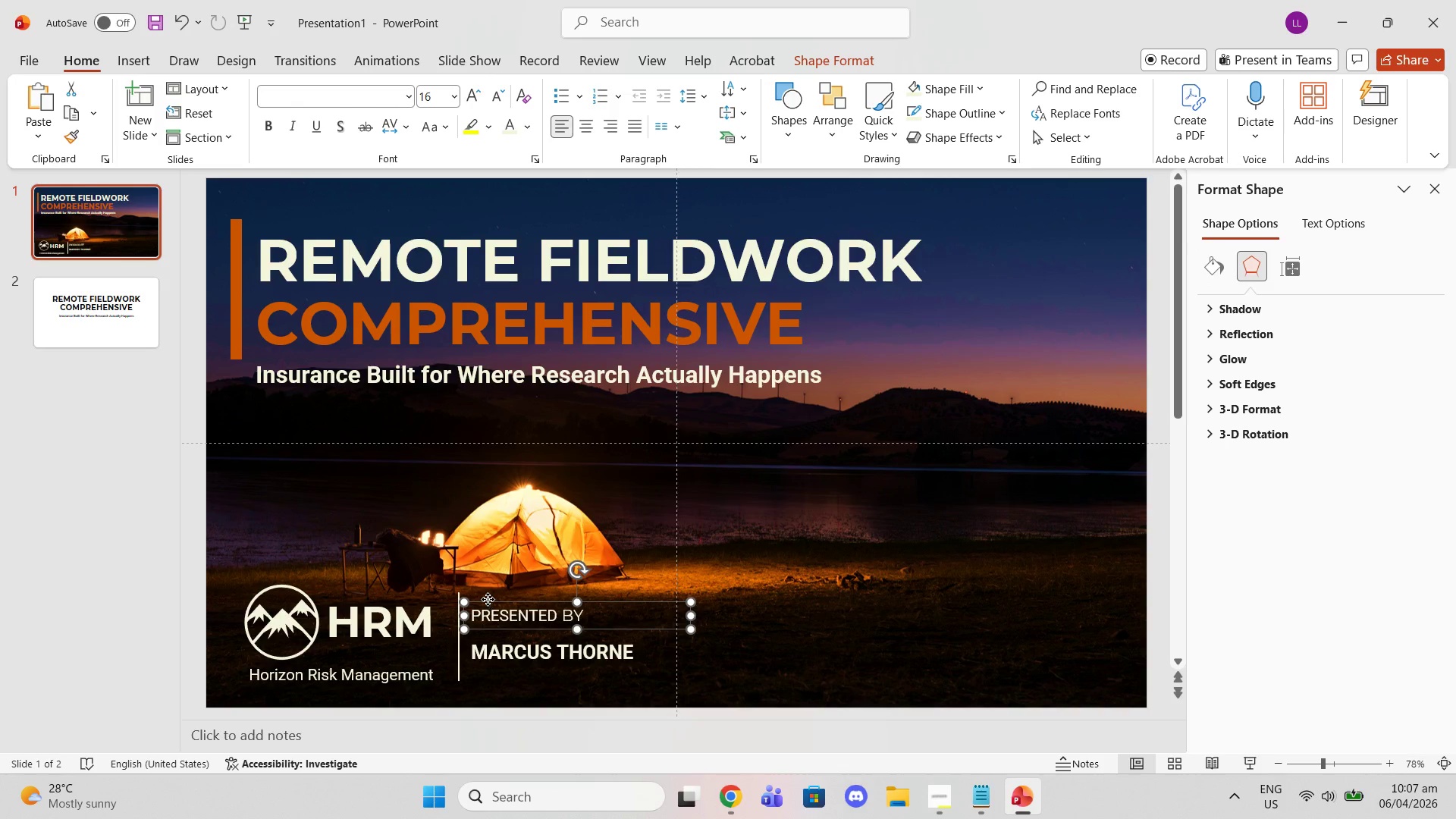 
left_click_drag(start_coordinate=[488, 599], to_coordinate=[488, 606])
 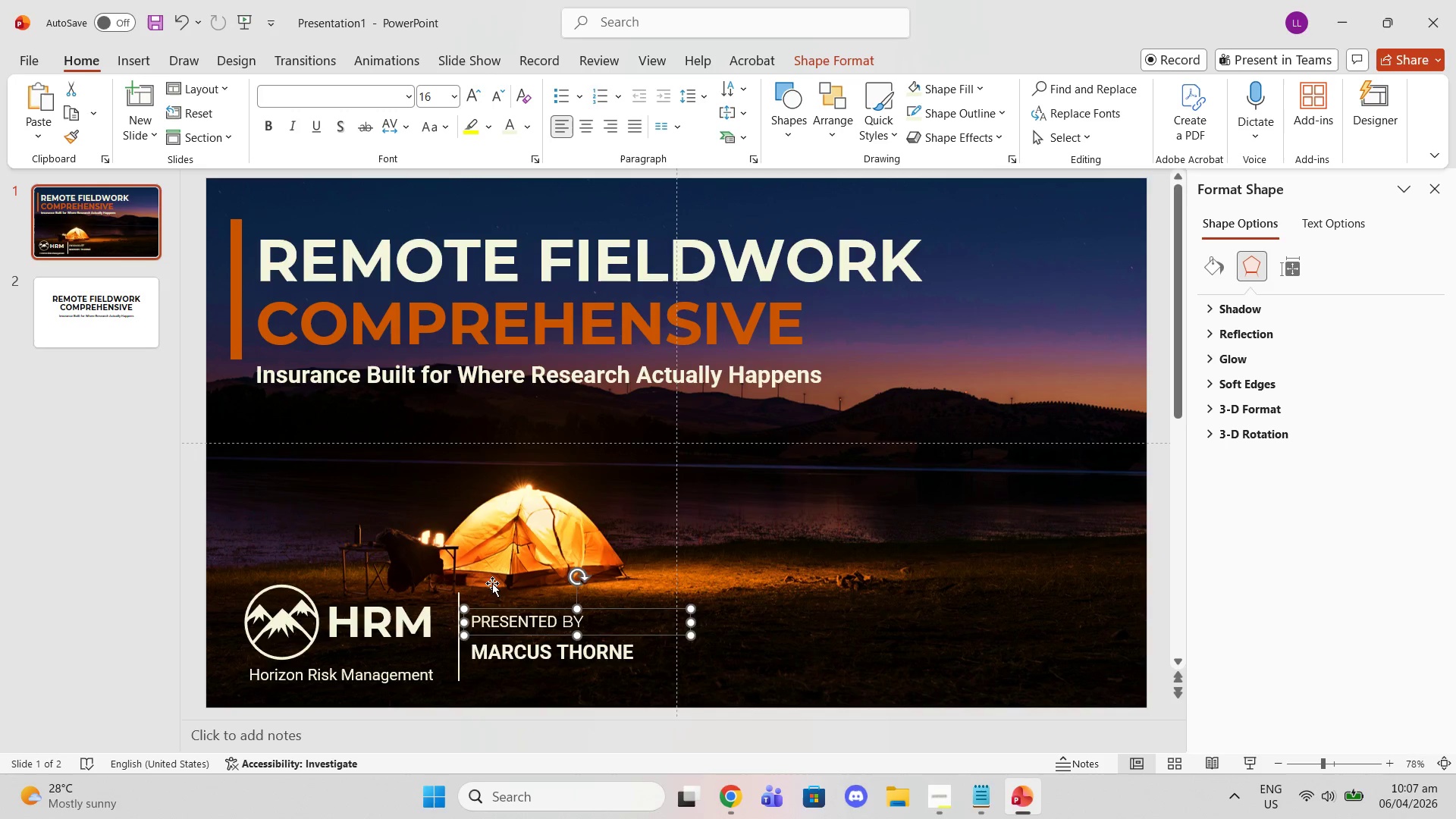 
left_click([496, 609])
 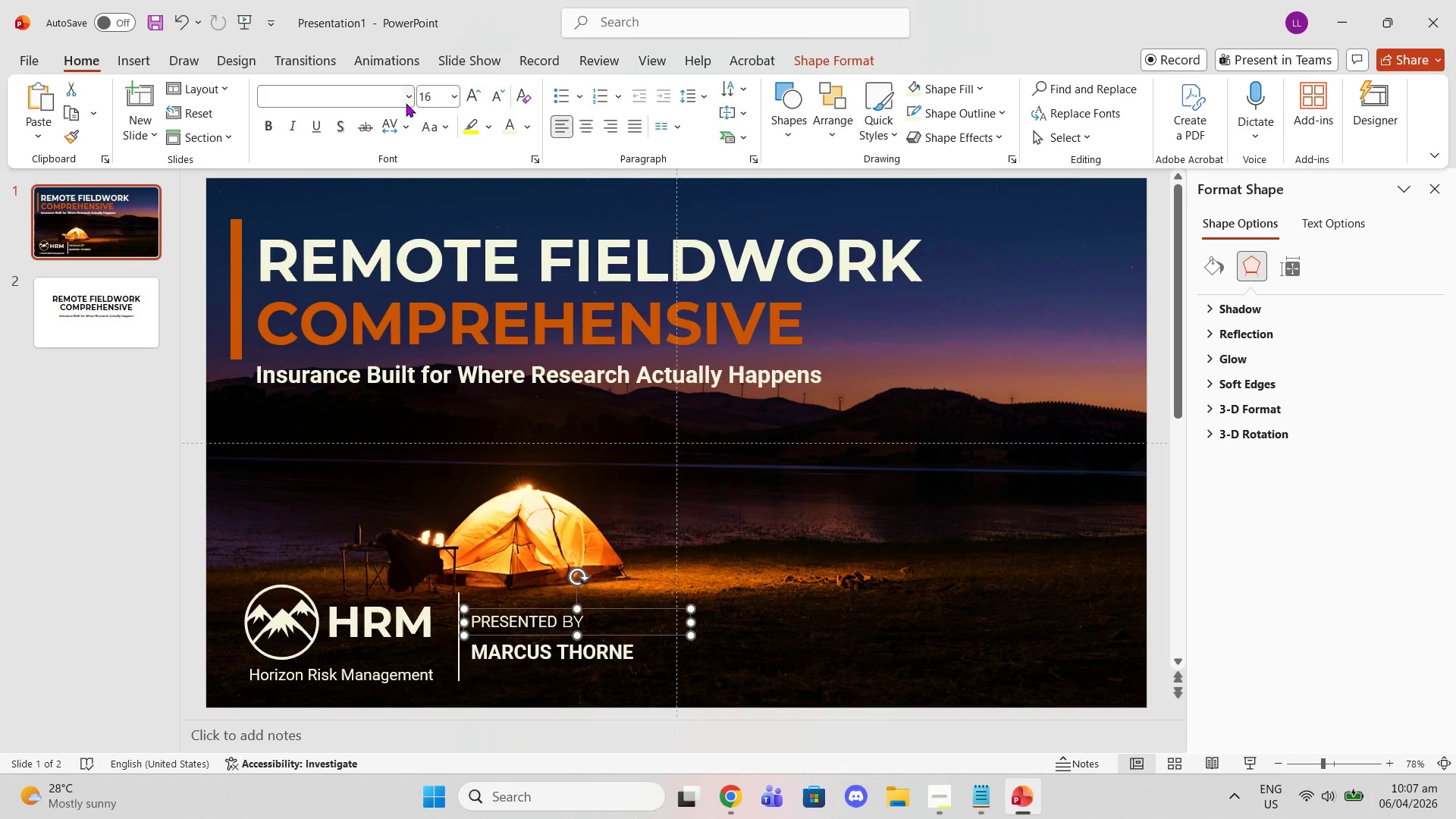 
left_click([405, 99])
 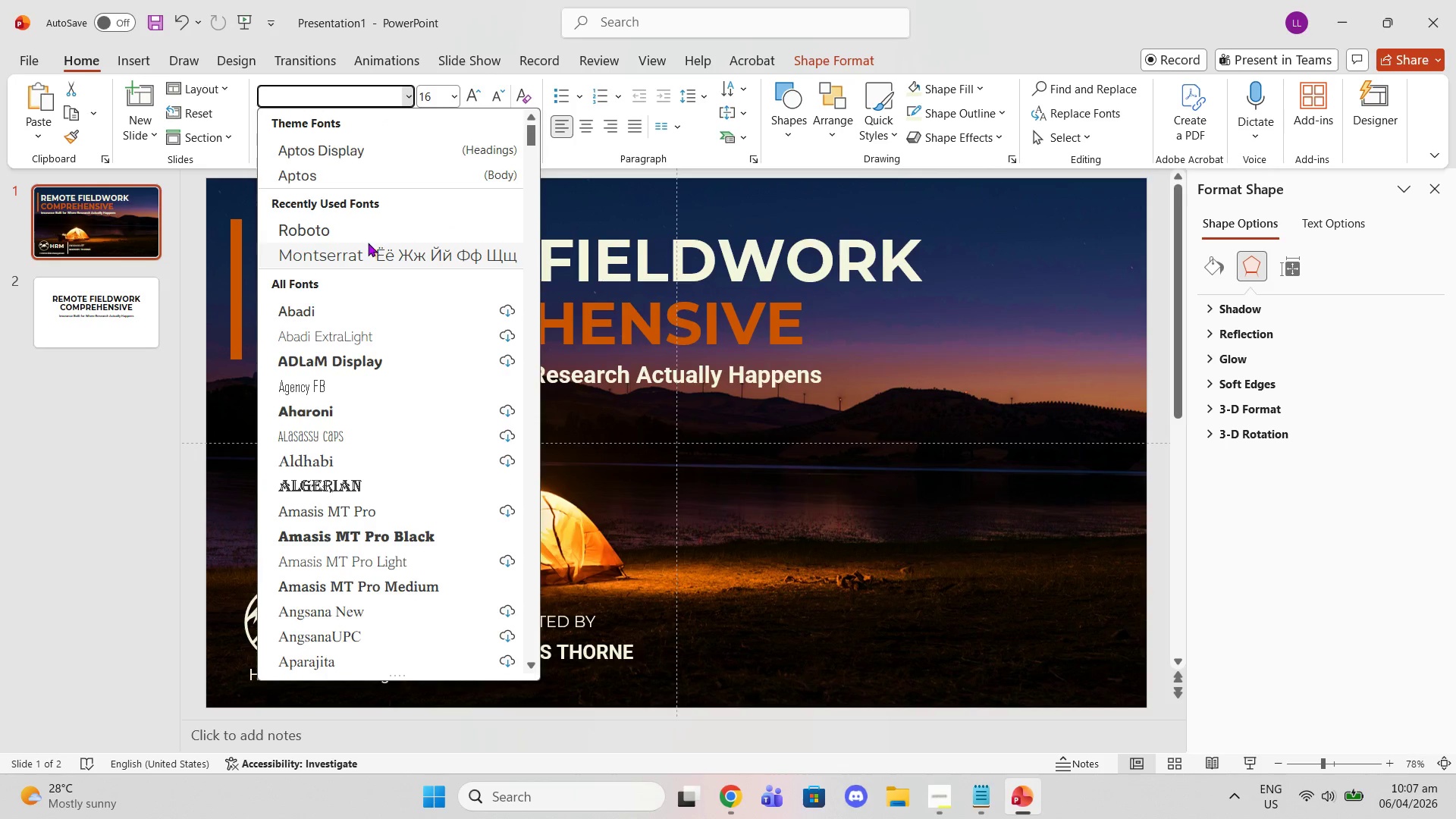 
left_click([363, 218])
 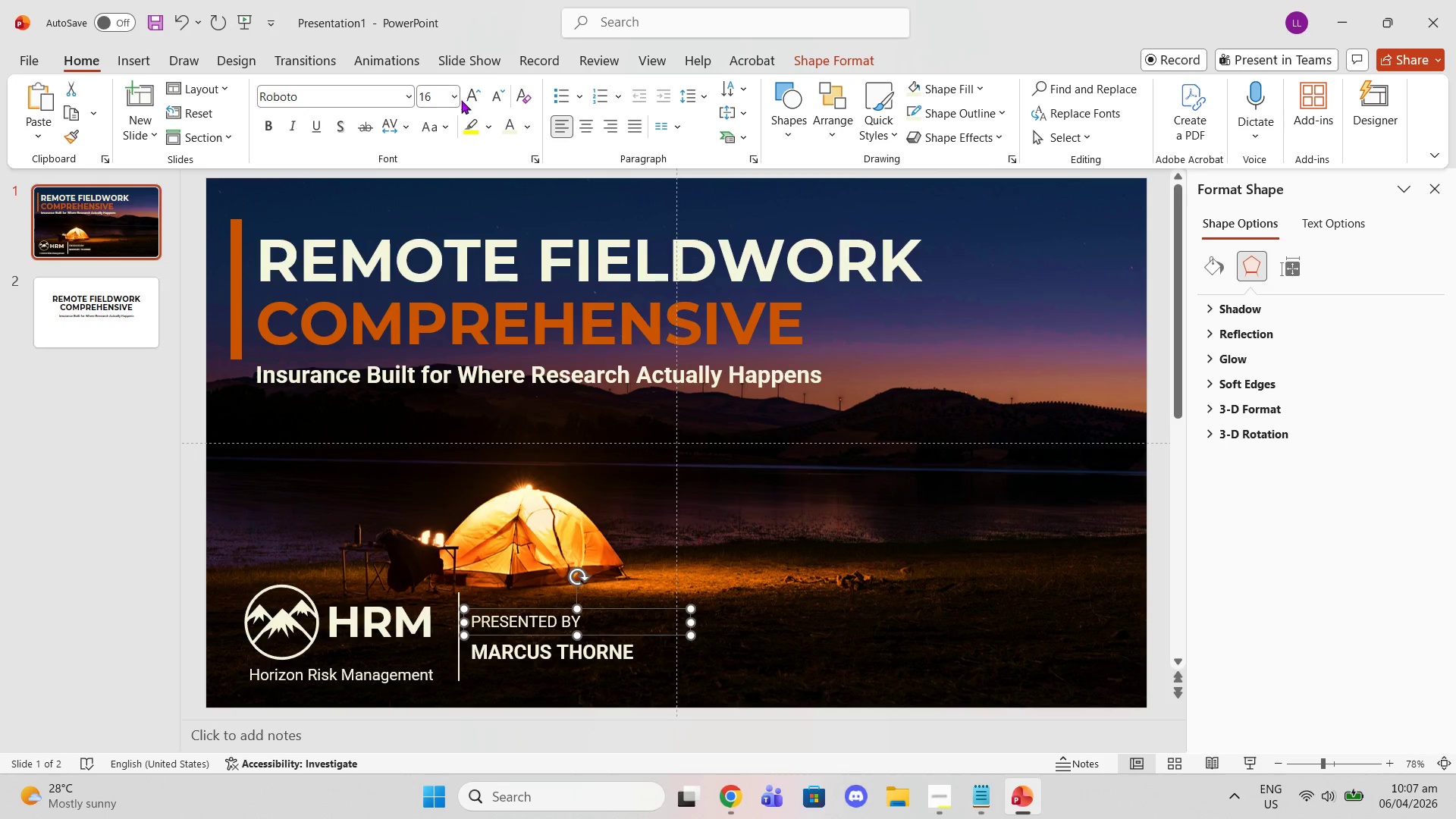 
double_click([476, 100])
 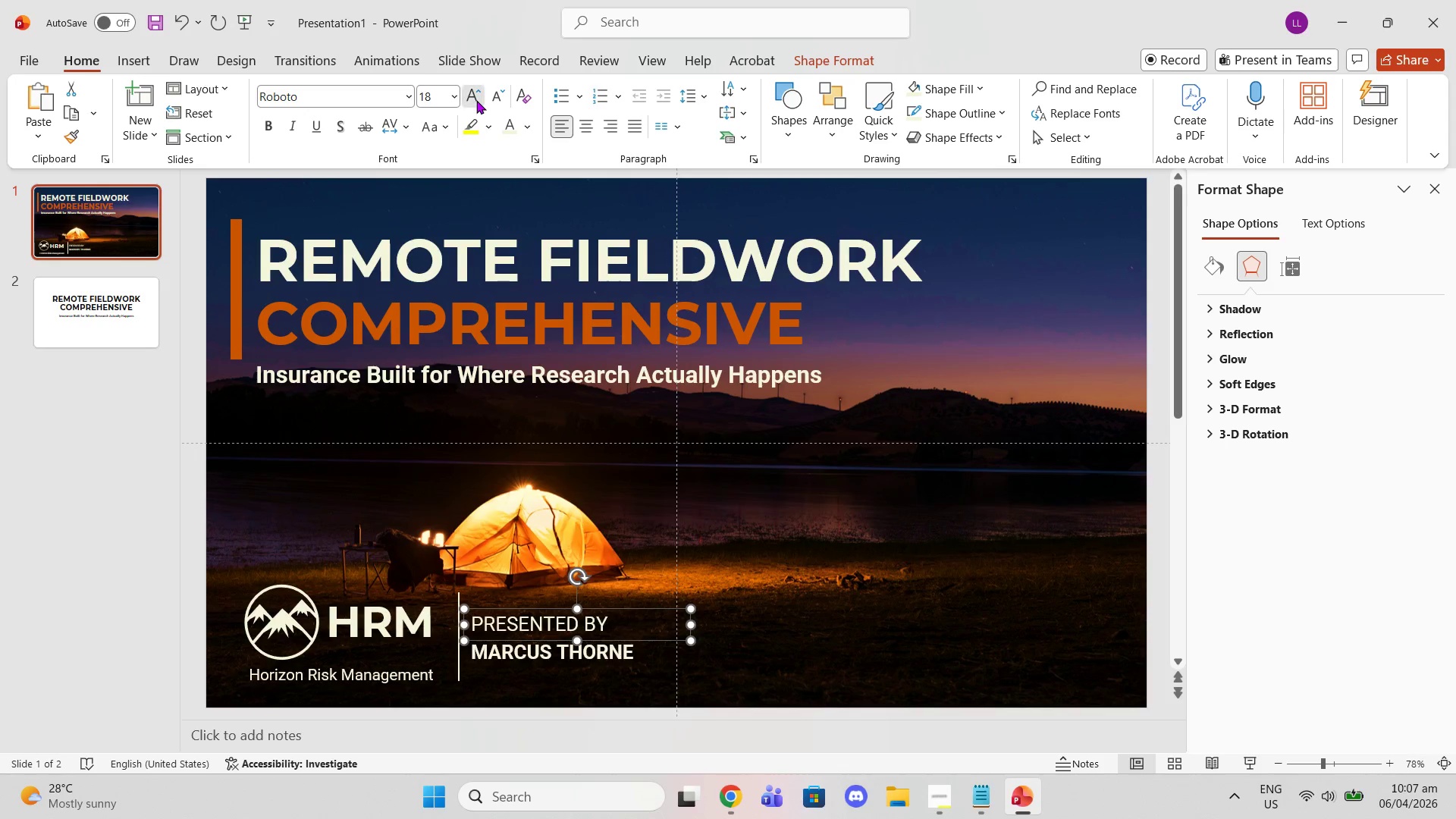 
triple_click([476, 100])
 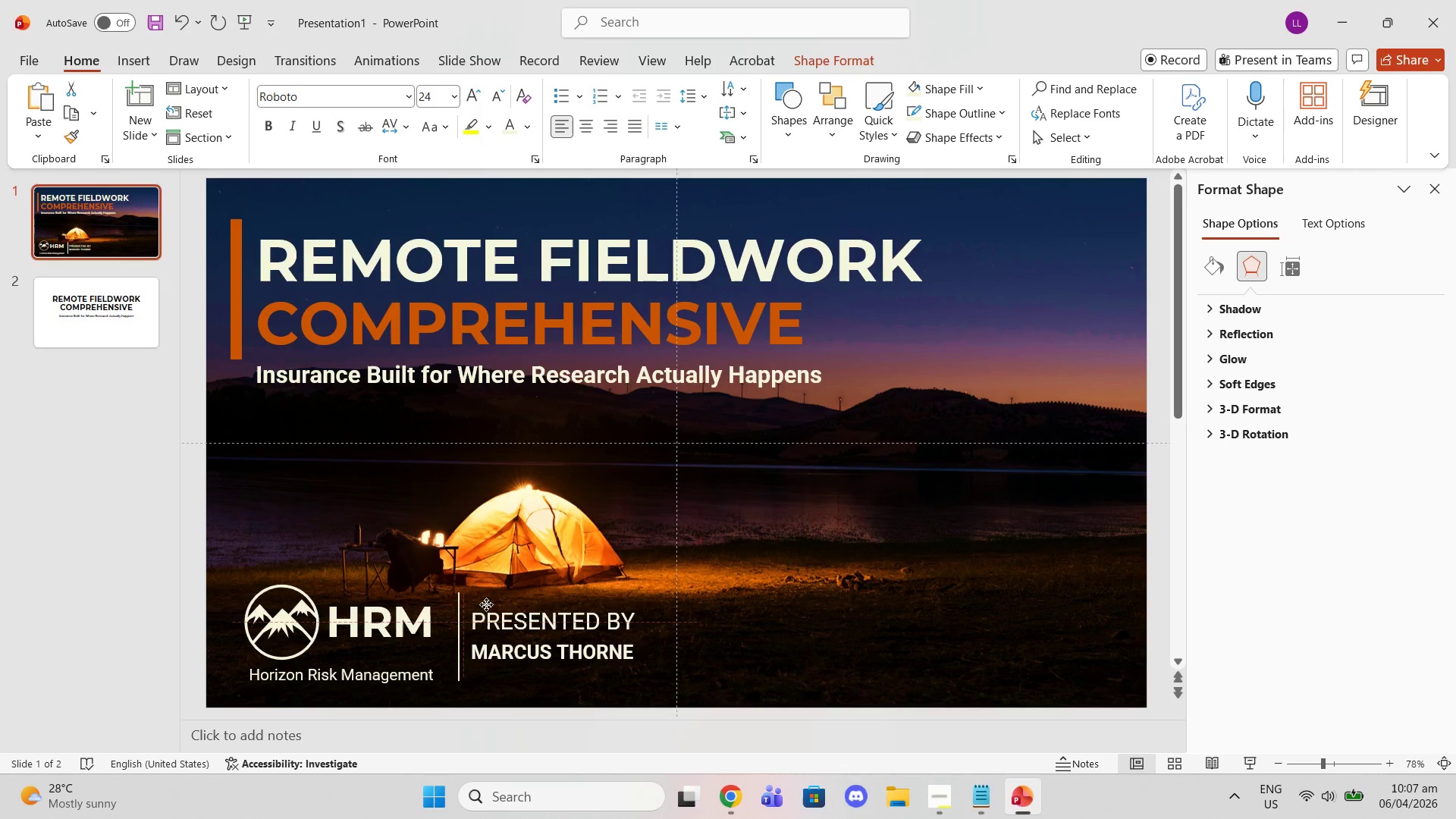 
wait(7.89)
 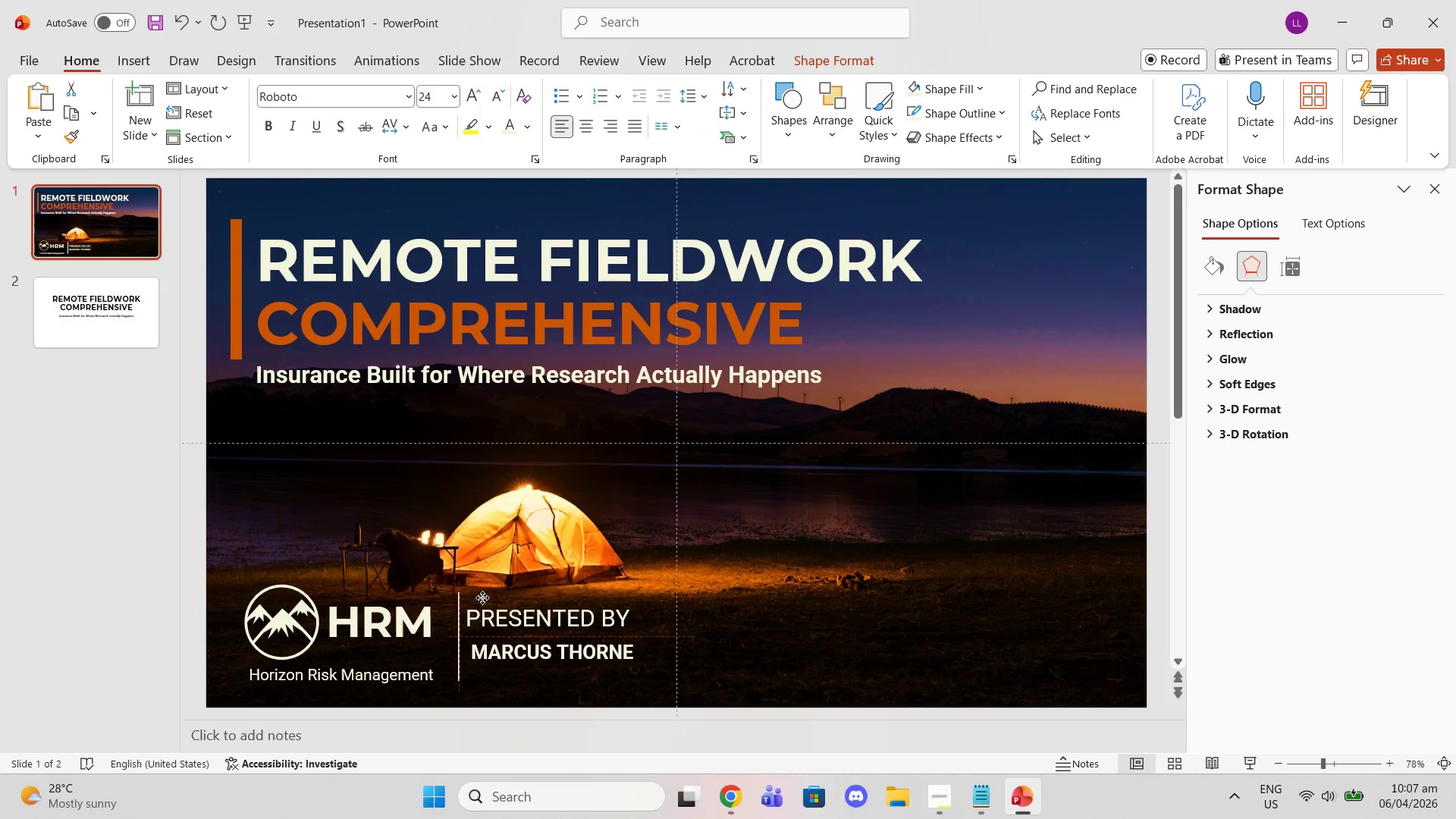 
double_click([498, 93])
 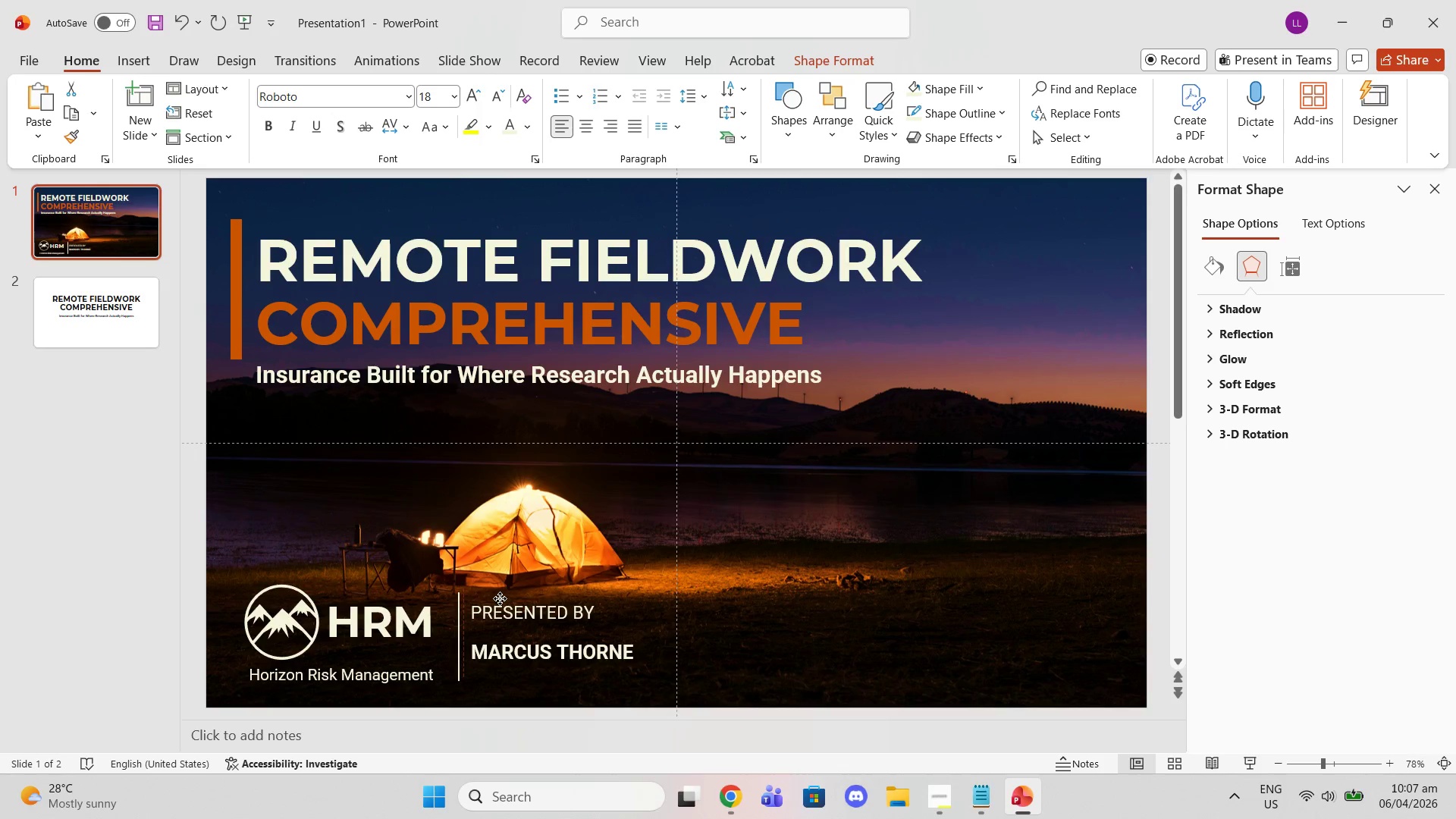 
wait(11.97)
 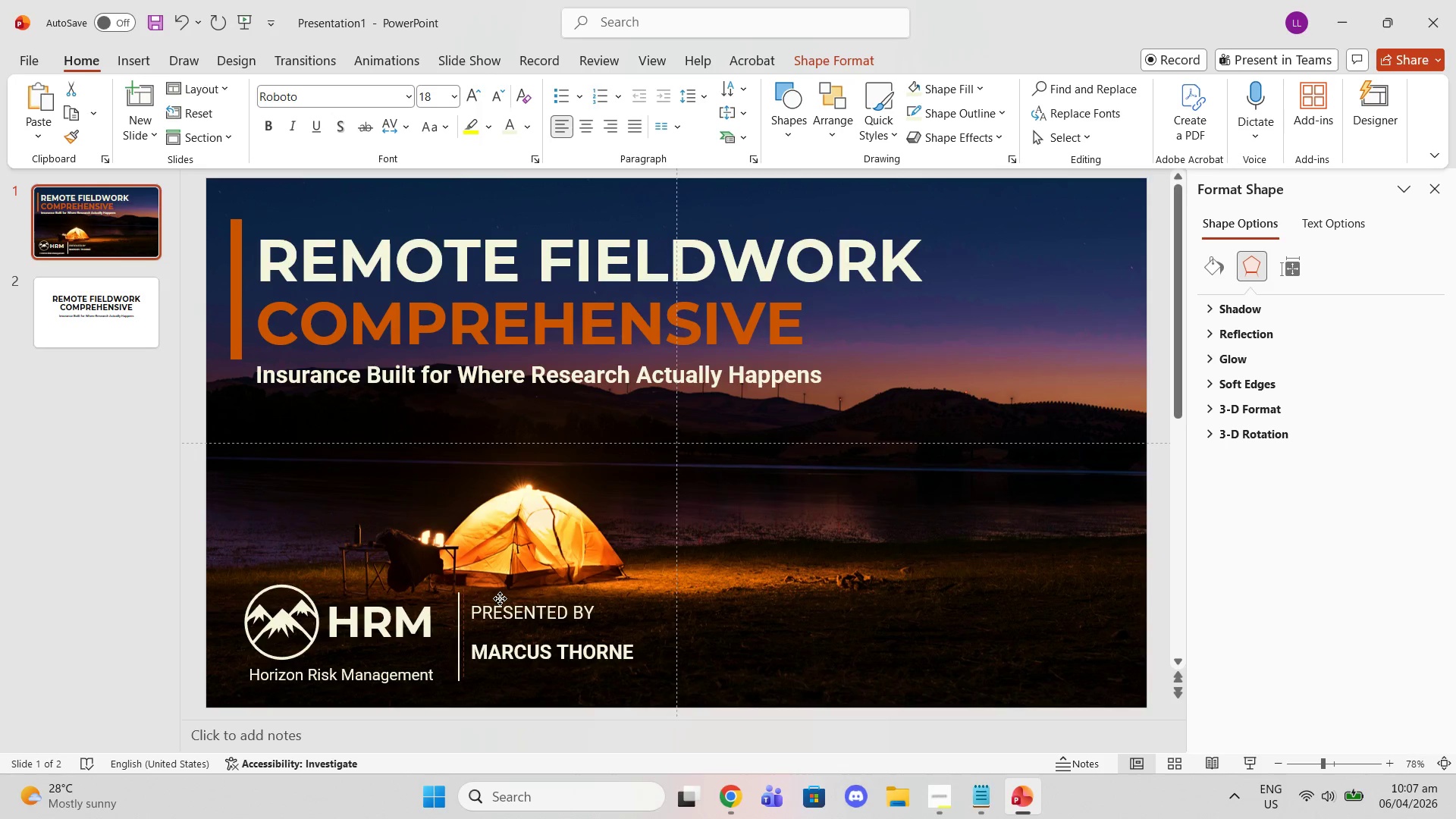 
left_click([500, 645])
 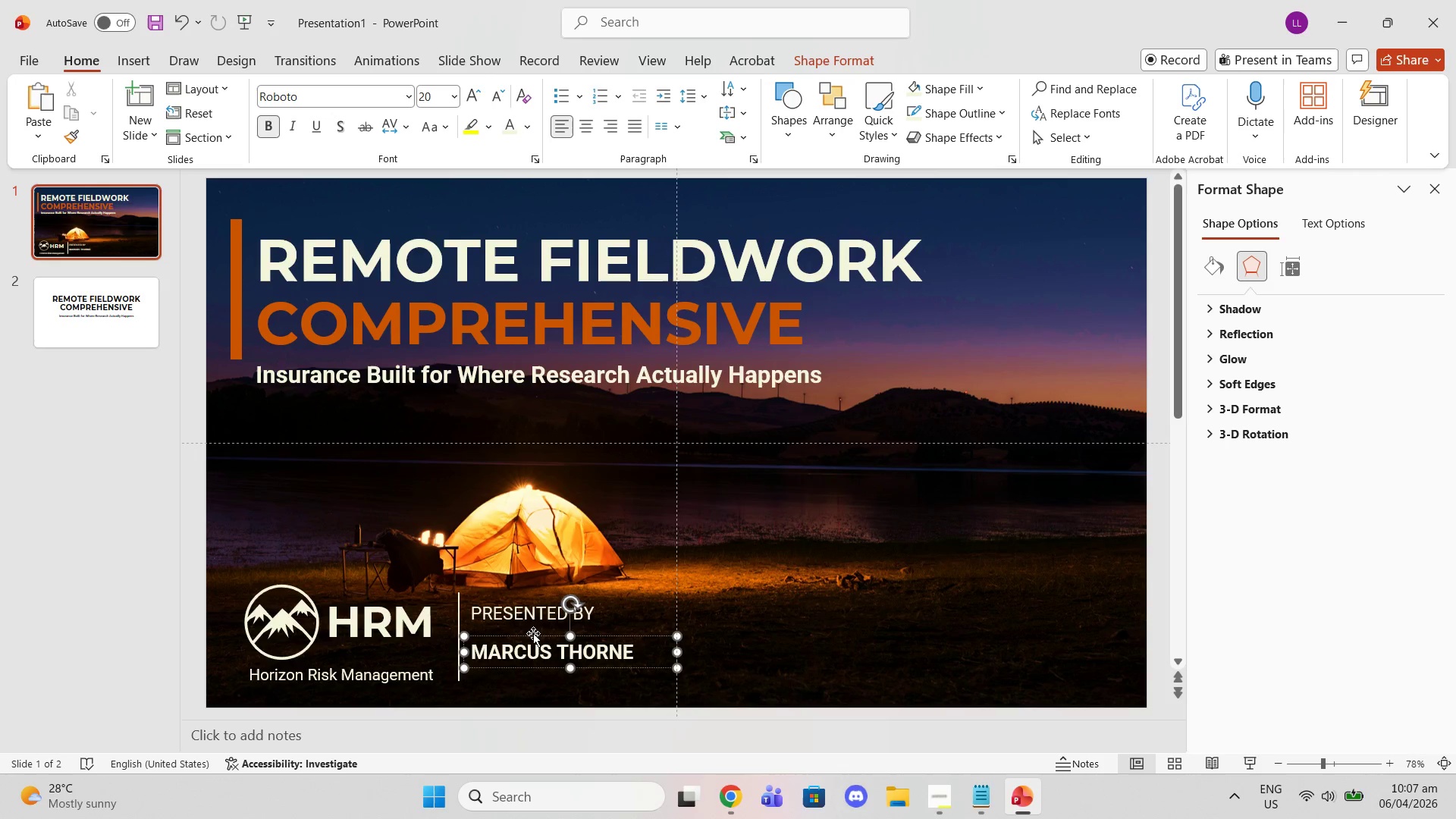 
left_click([533, 633])
 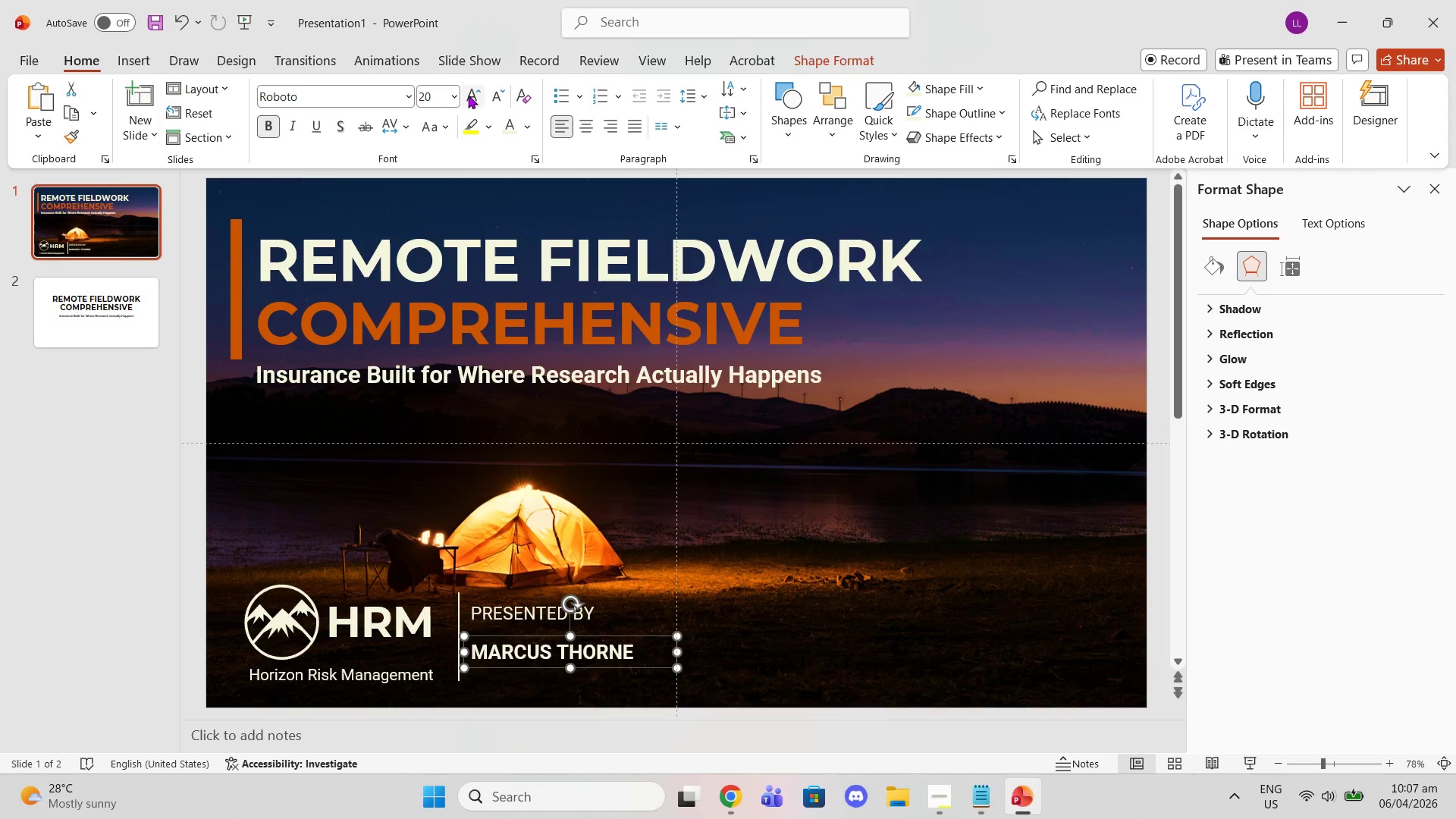 
double_click([468, 95])
 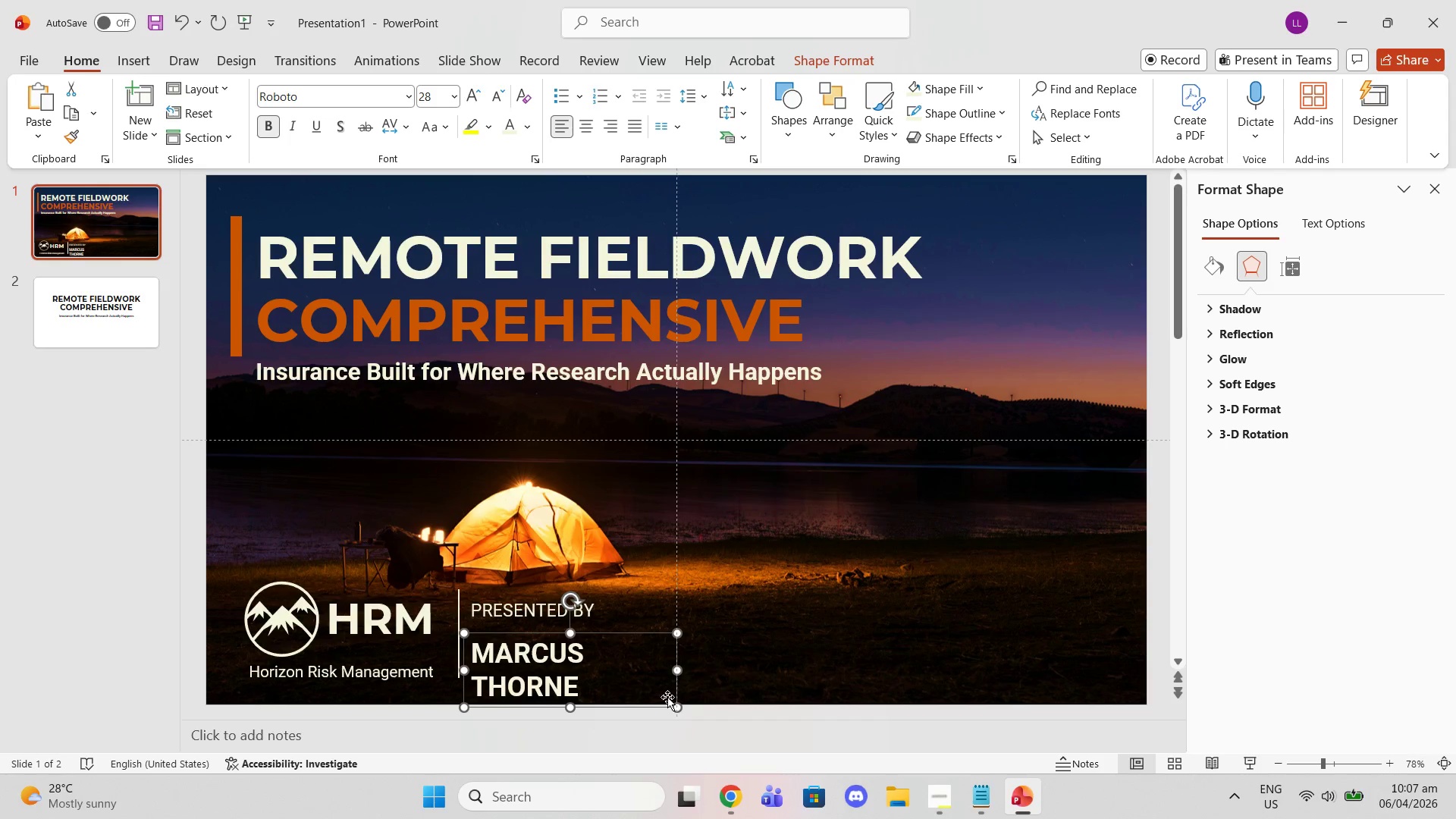 
left_click_drag(start_coordinate=[676, 671], to_coordinate=[707, 671])
 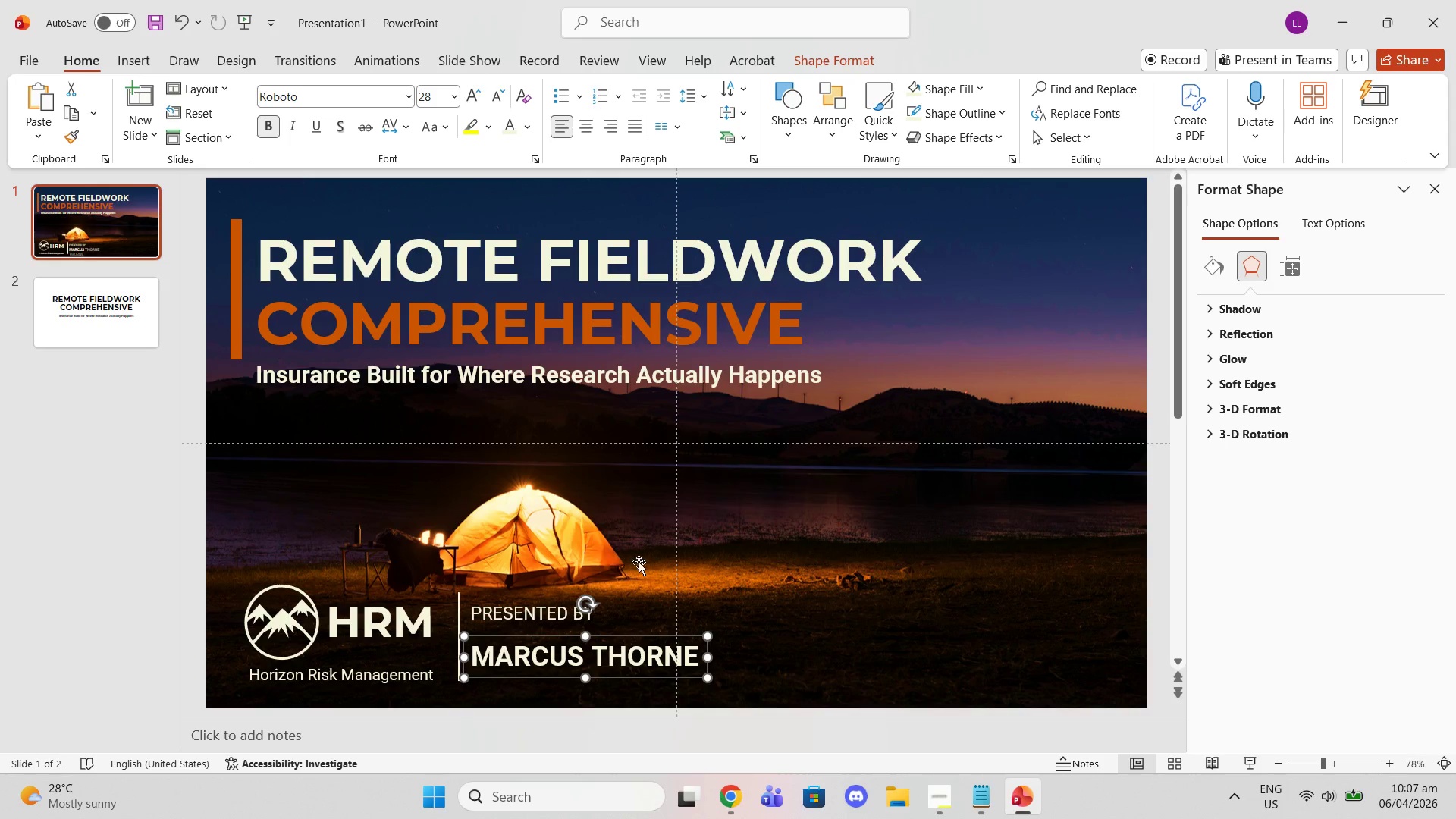 
left_click([648, 561])
 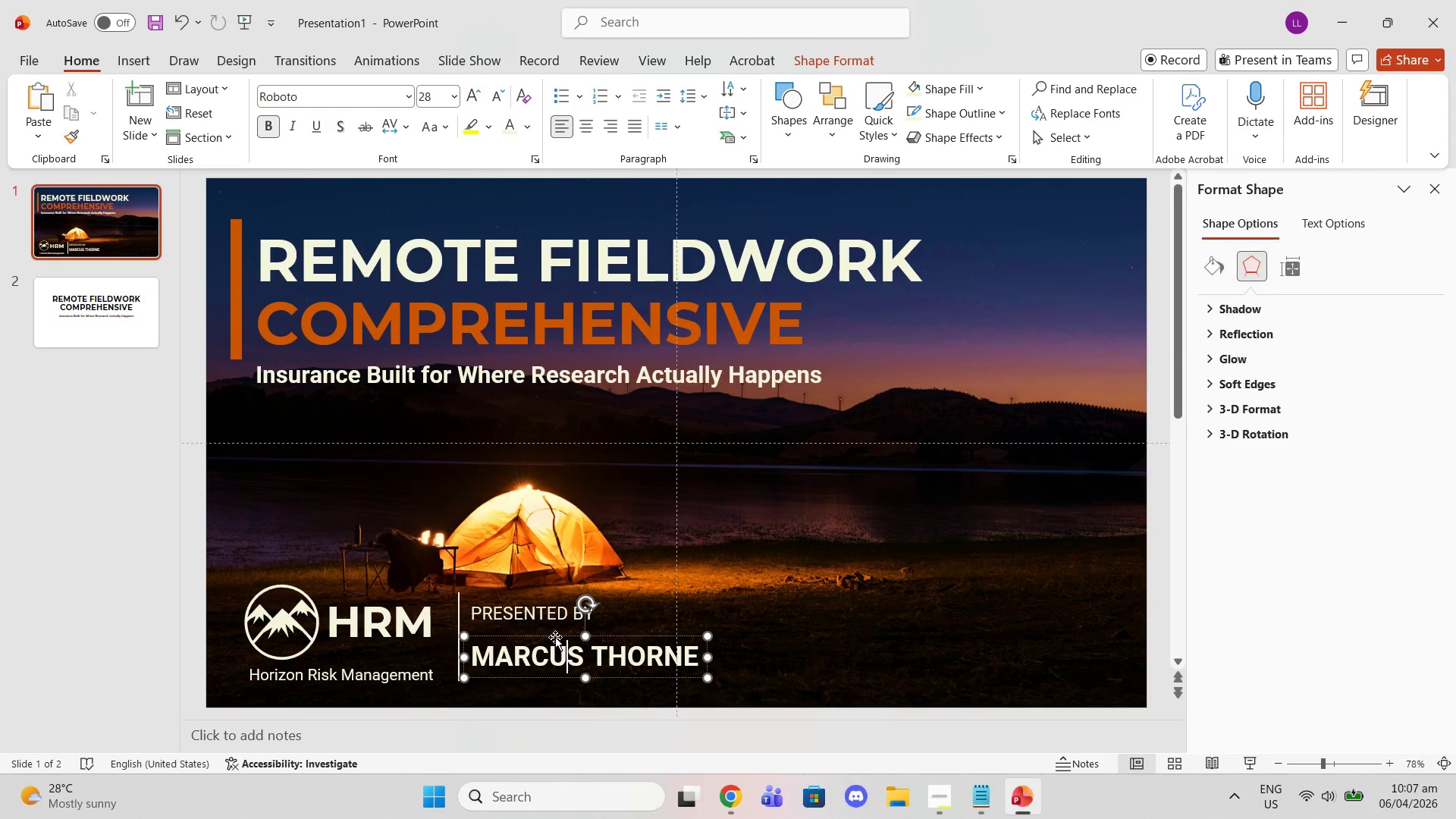 
left_click_drag(start_coordinate=[554, 637], to_coordinate=[552, 647])
 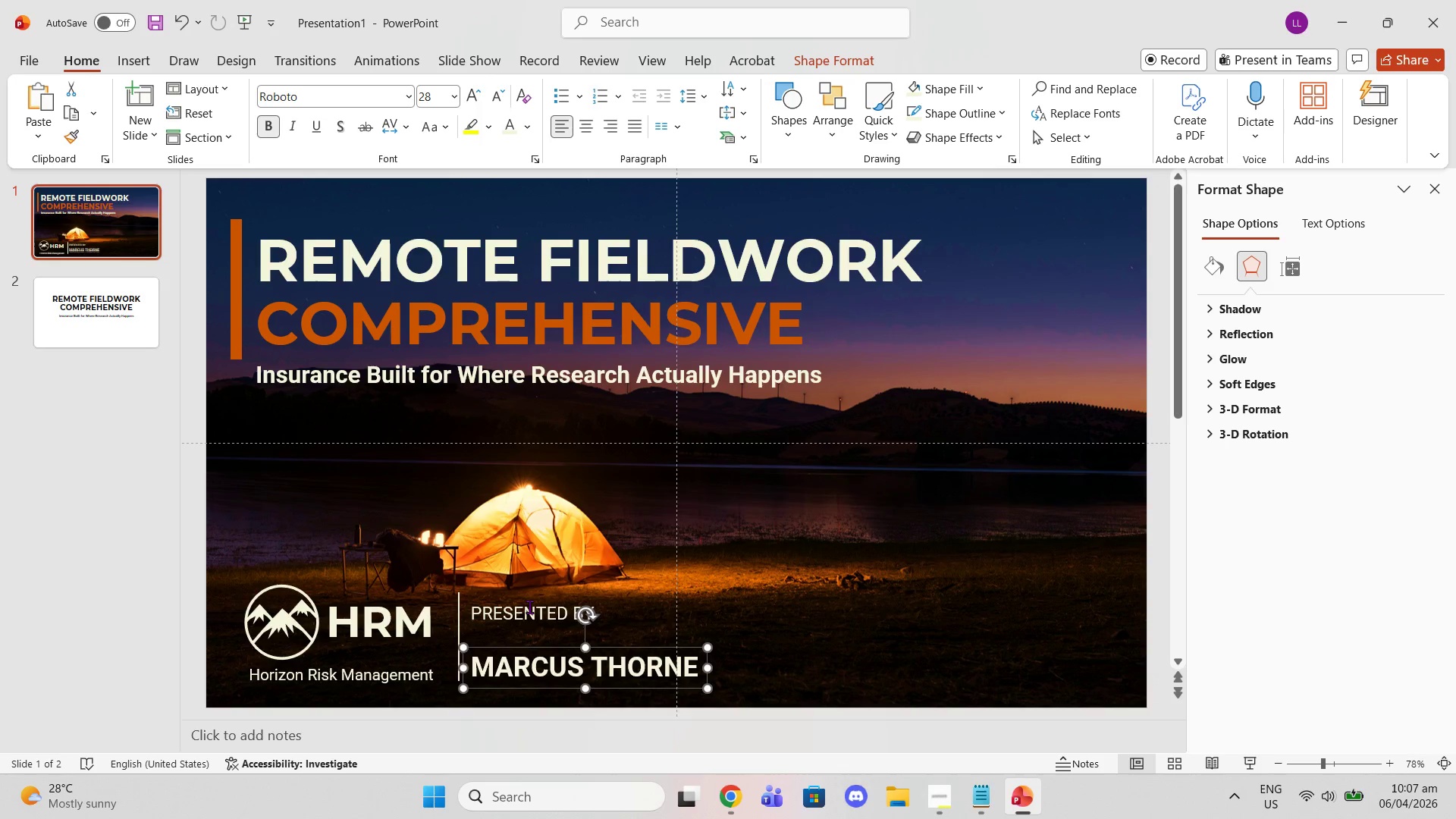 
left_click([529, 607])
 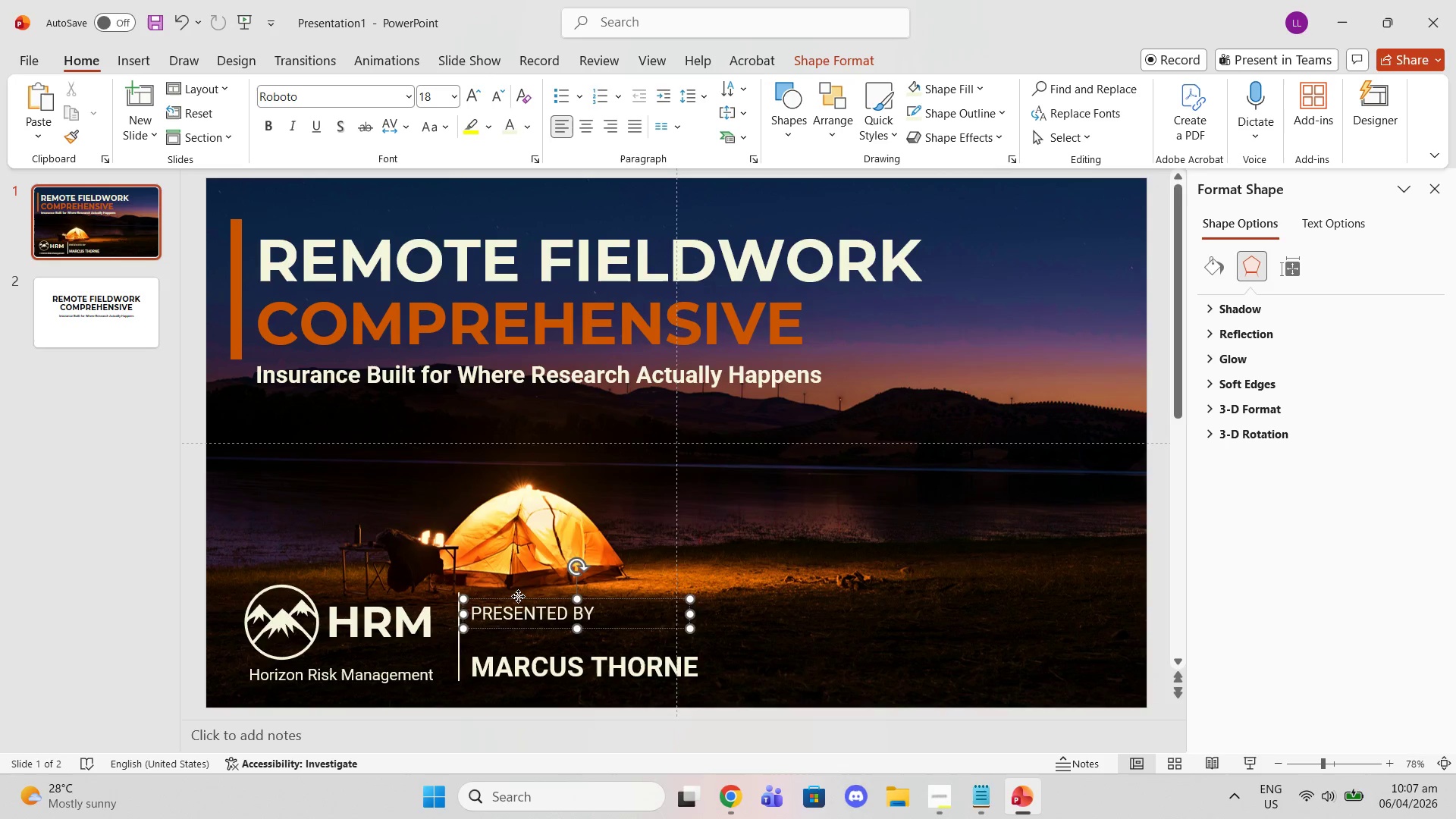 
left_click_drag(start_coordinate=[518, 596], to_coordinate=[519, 607])
 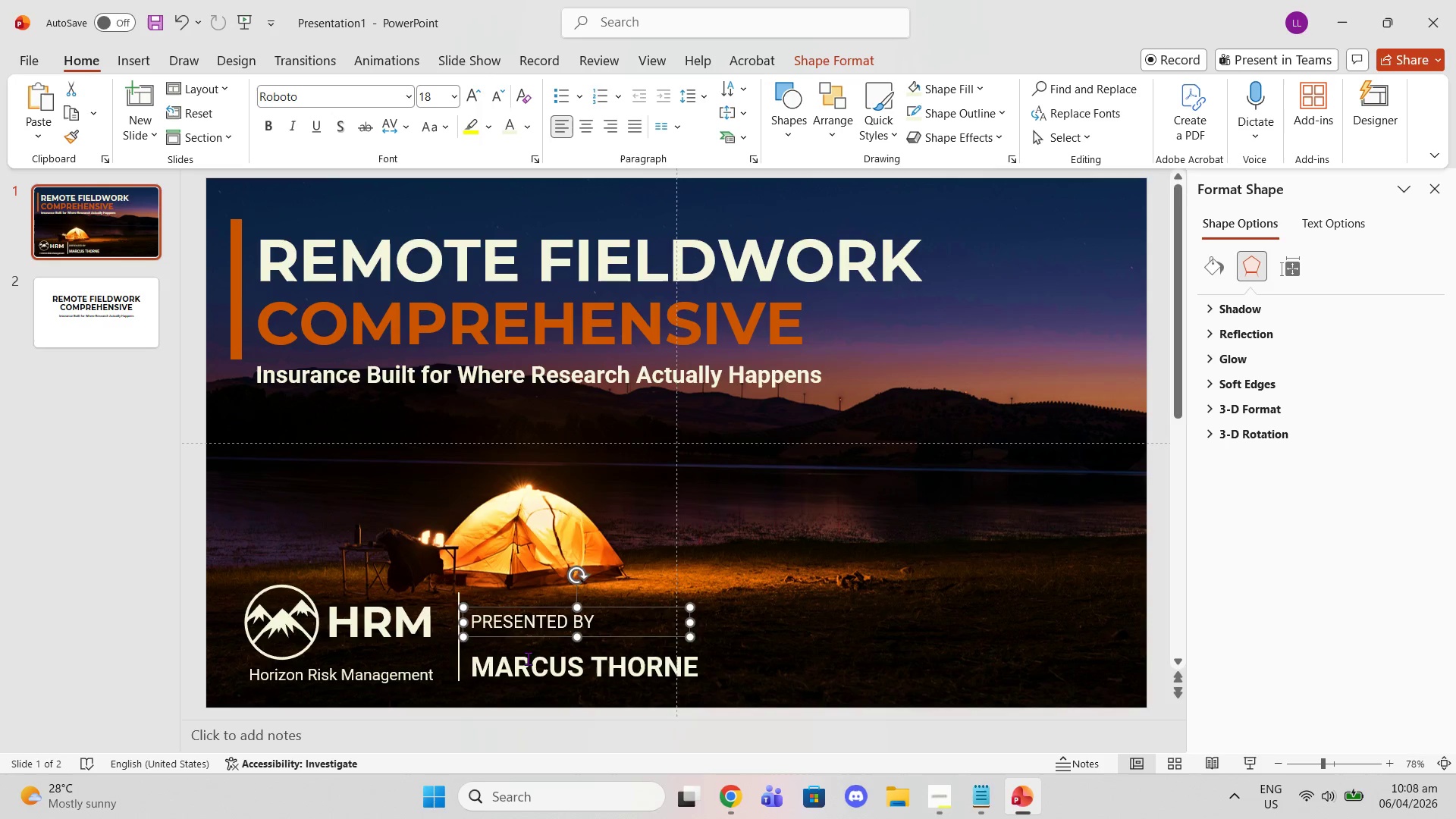 
left_click([528, 658])
 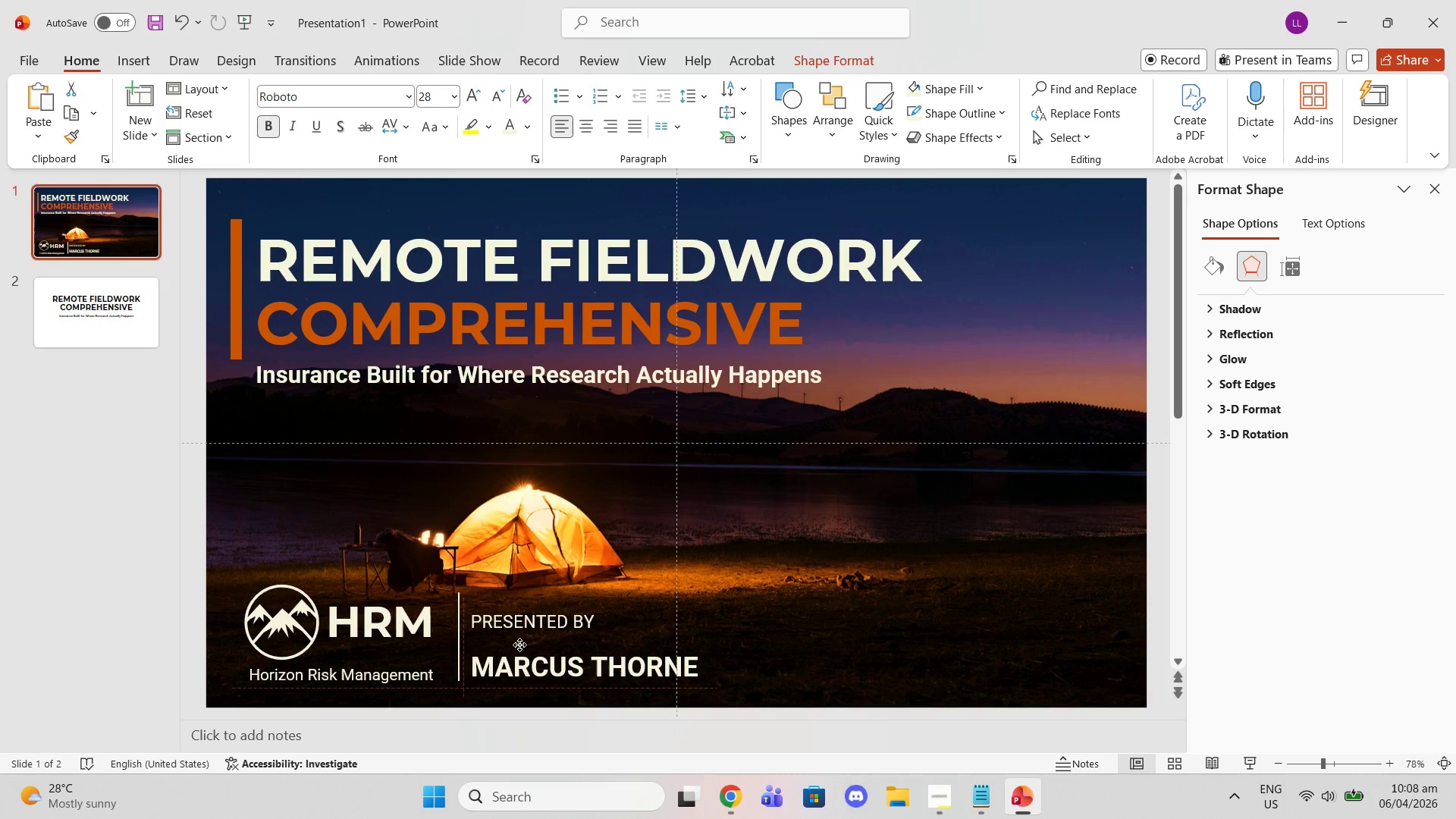 
left_click([519, 645])
 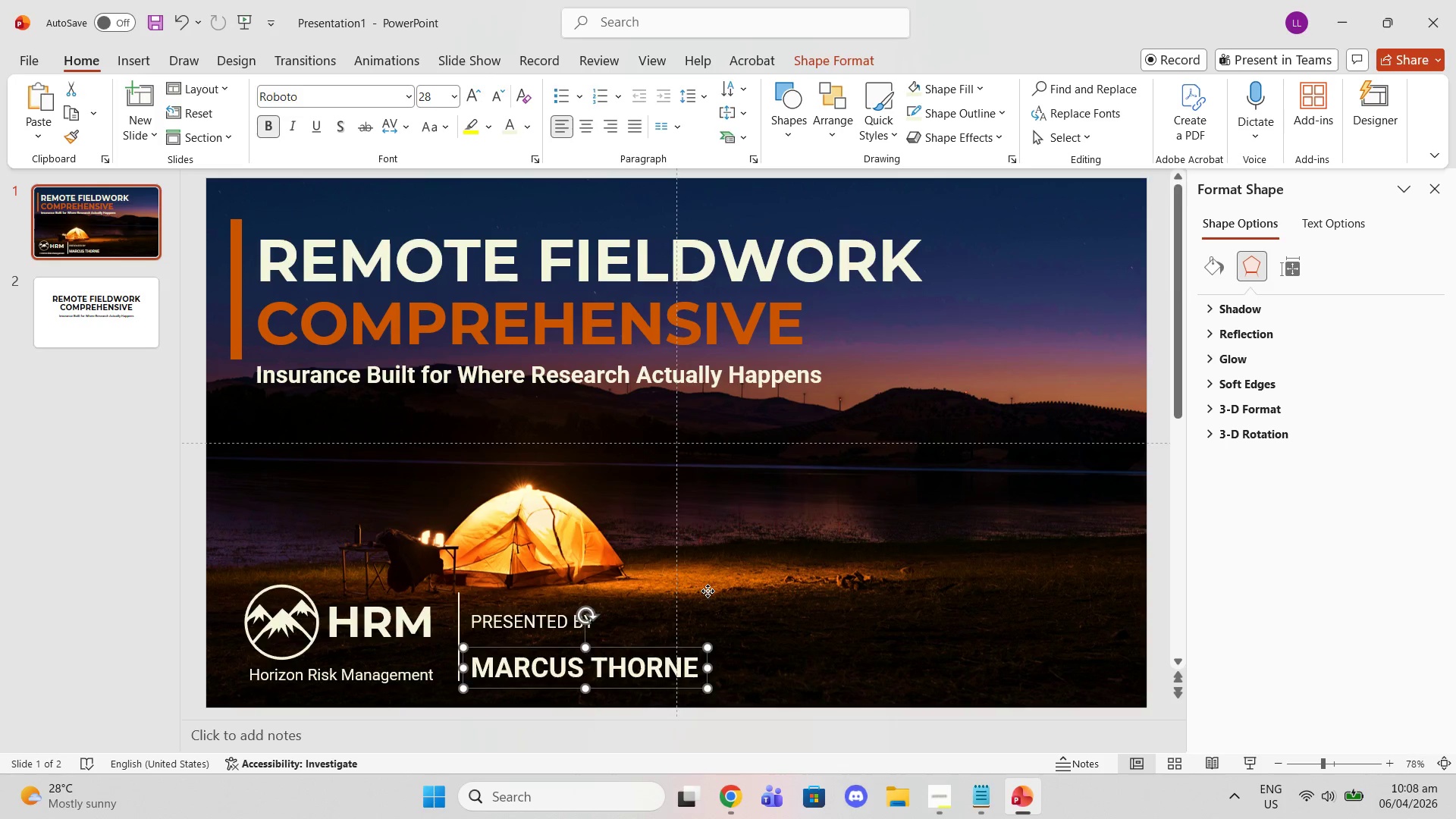 
left_click([708, 591])
 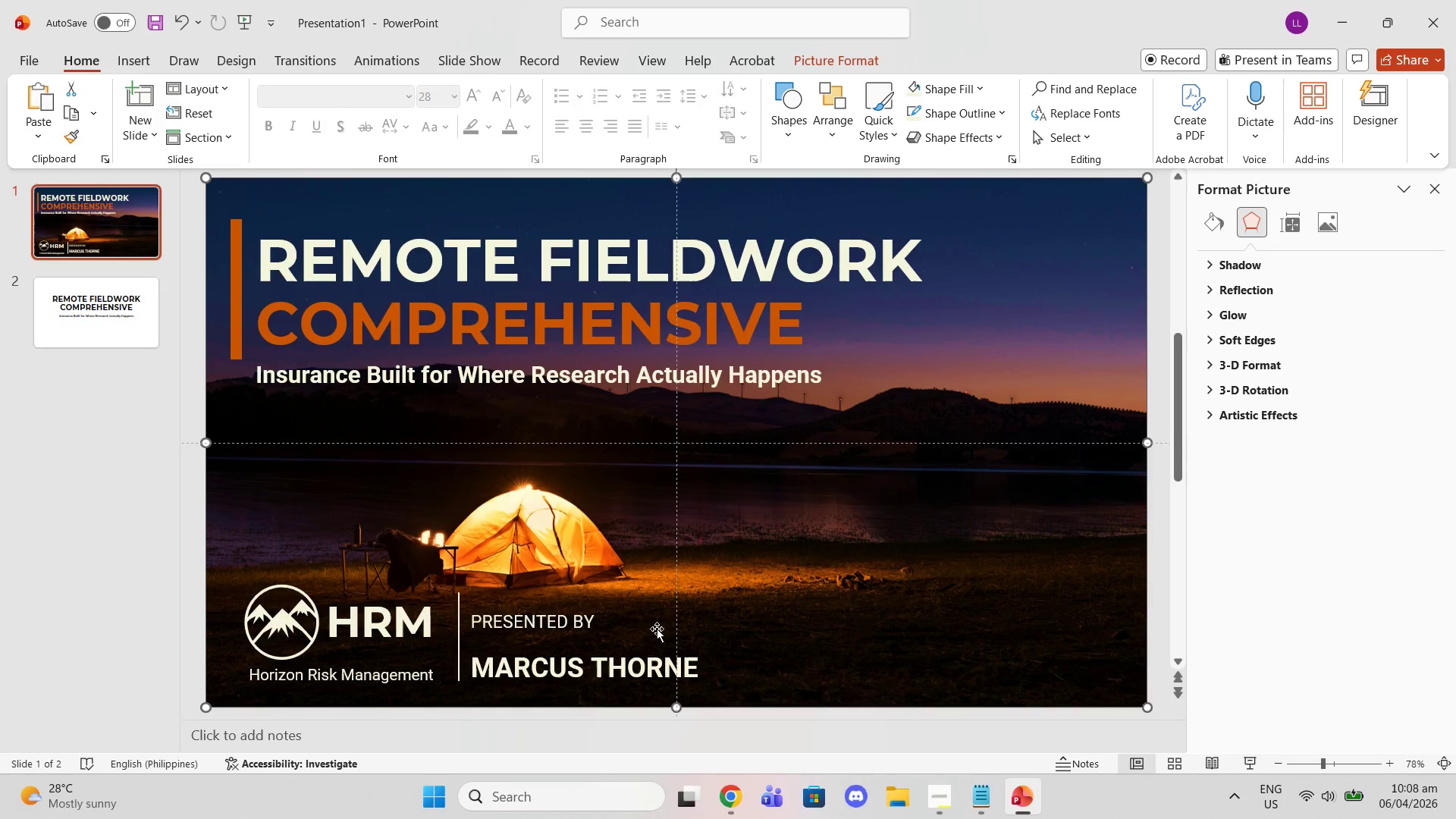 
left_click_drag(start_coordinate=[645, 657], to_coordinate=[645, 661])
 